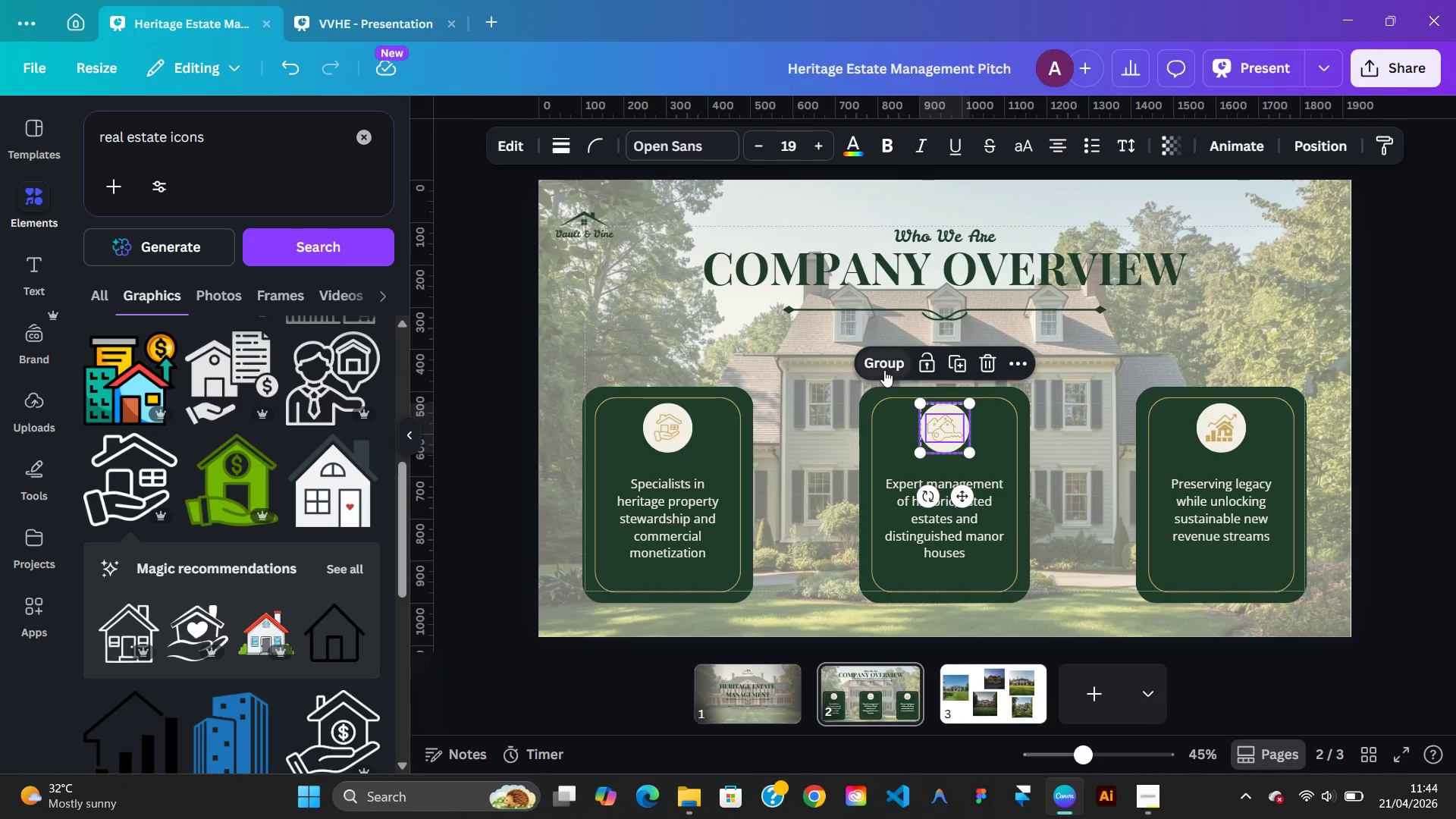 
left_click([884, 370])
 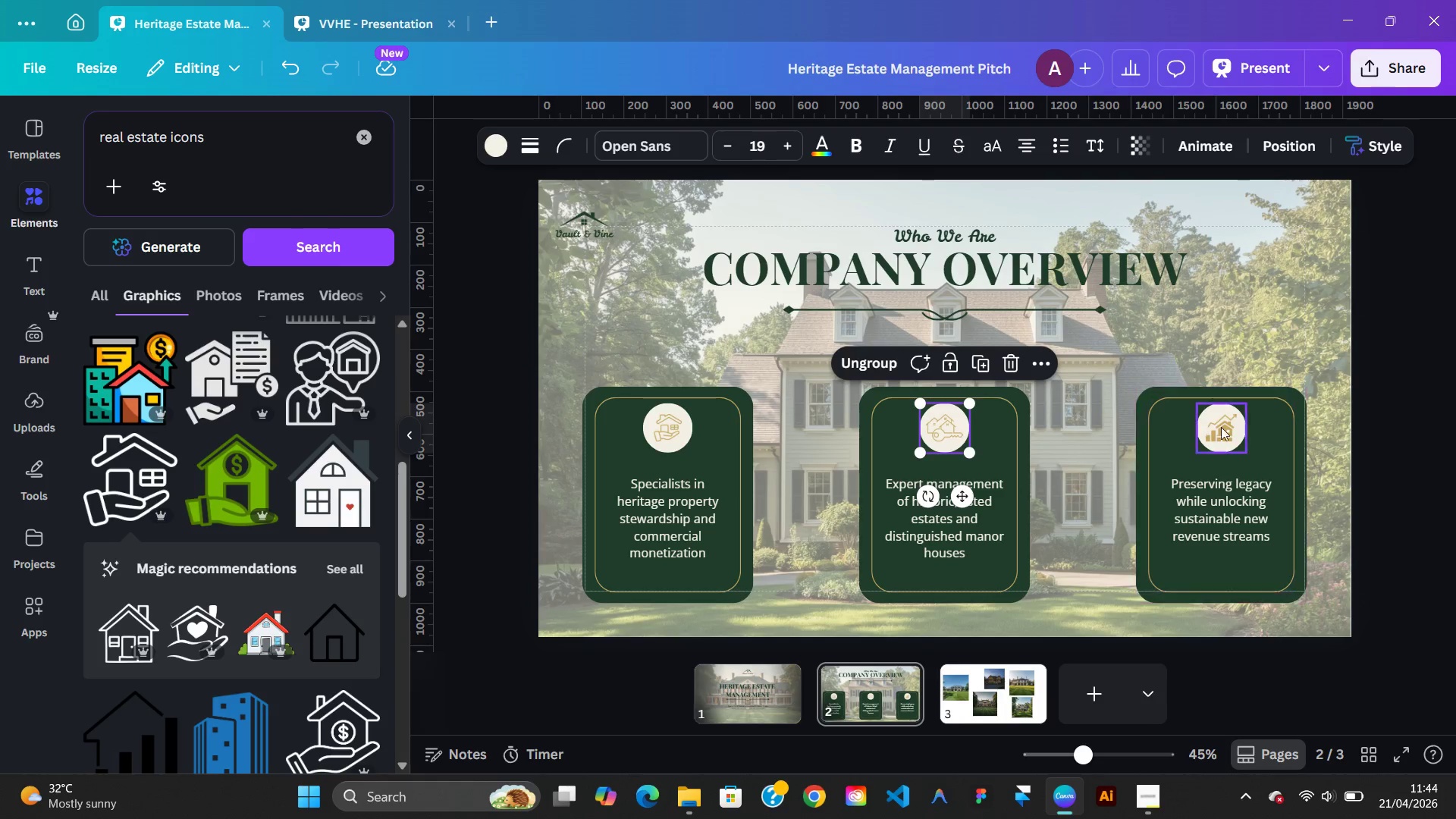 
left_click([1225, 429])
 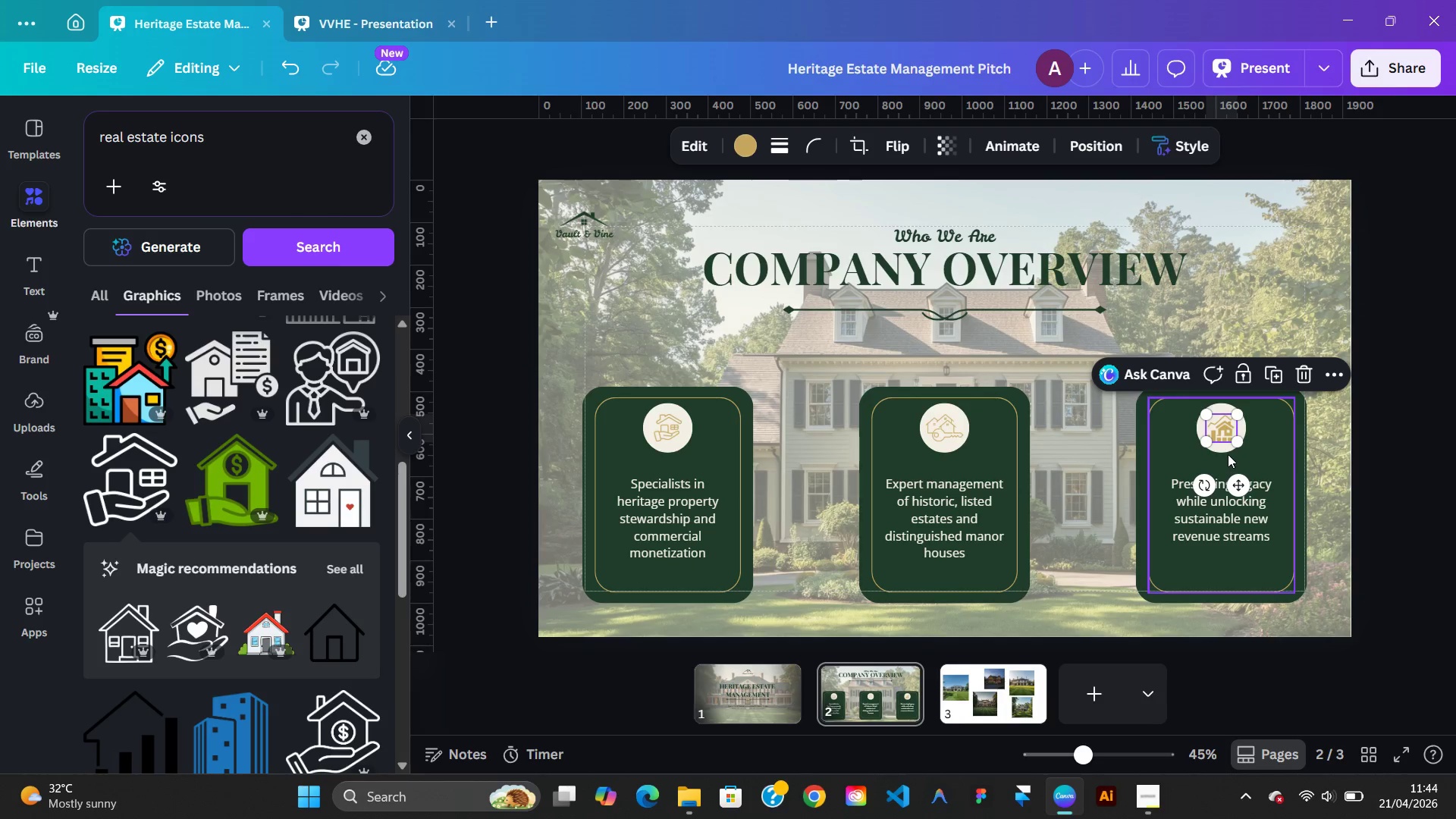 
hold_key(key=ShiftLeft, duration=0.67)
left_click([1225, 447])
 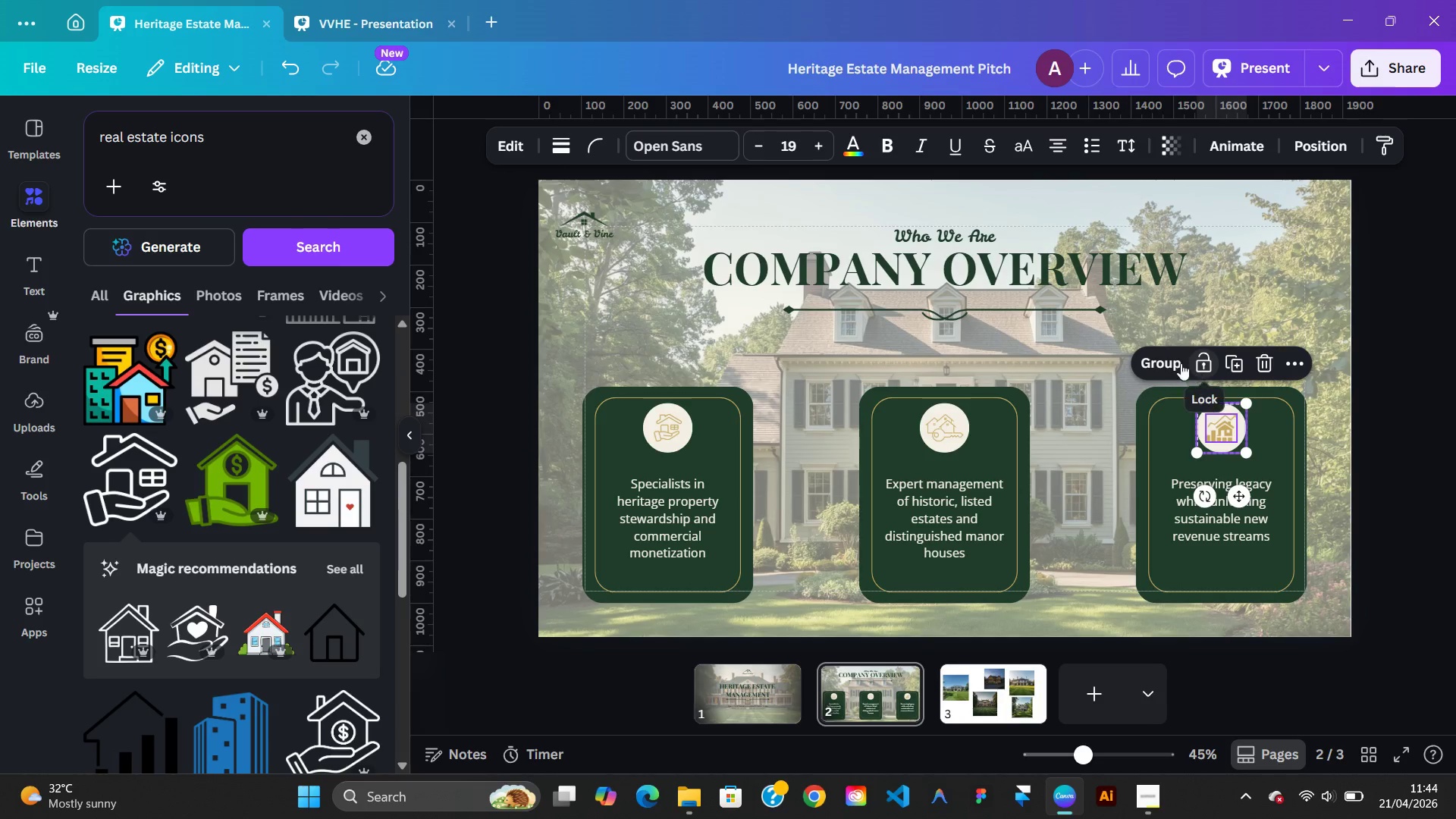 
left_click([1177, 363])
 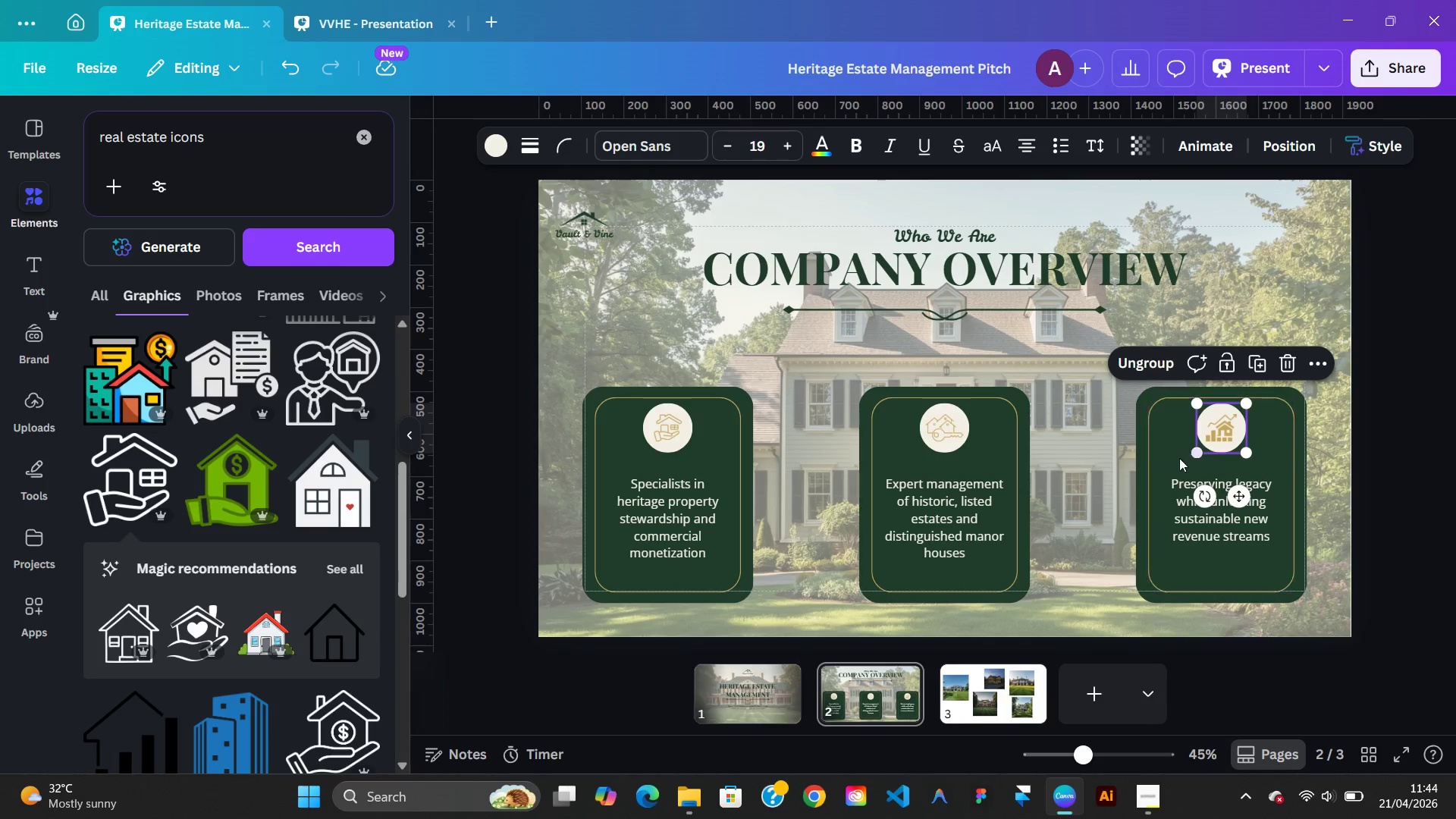 
left_click([1177, 458])
 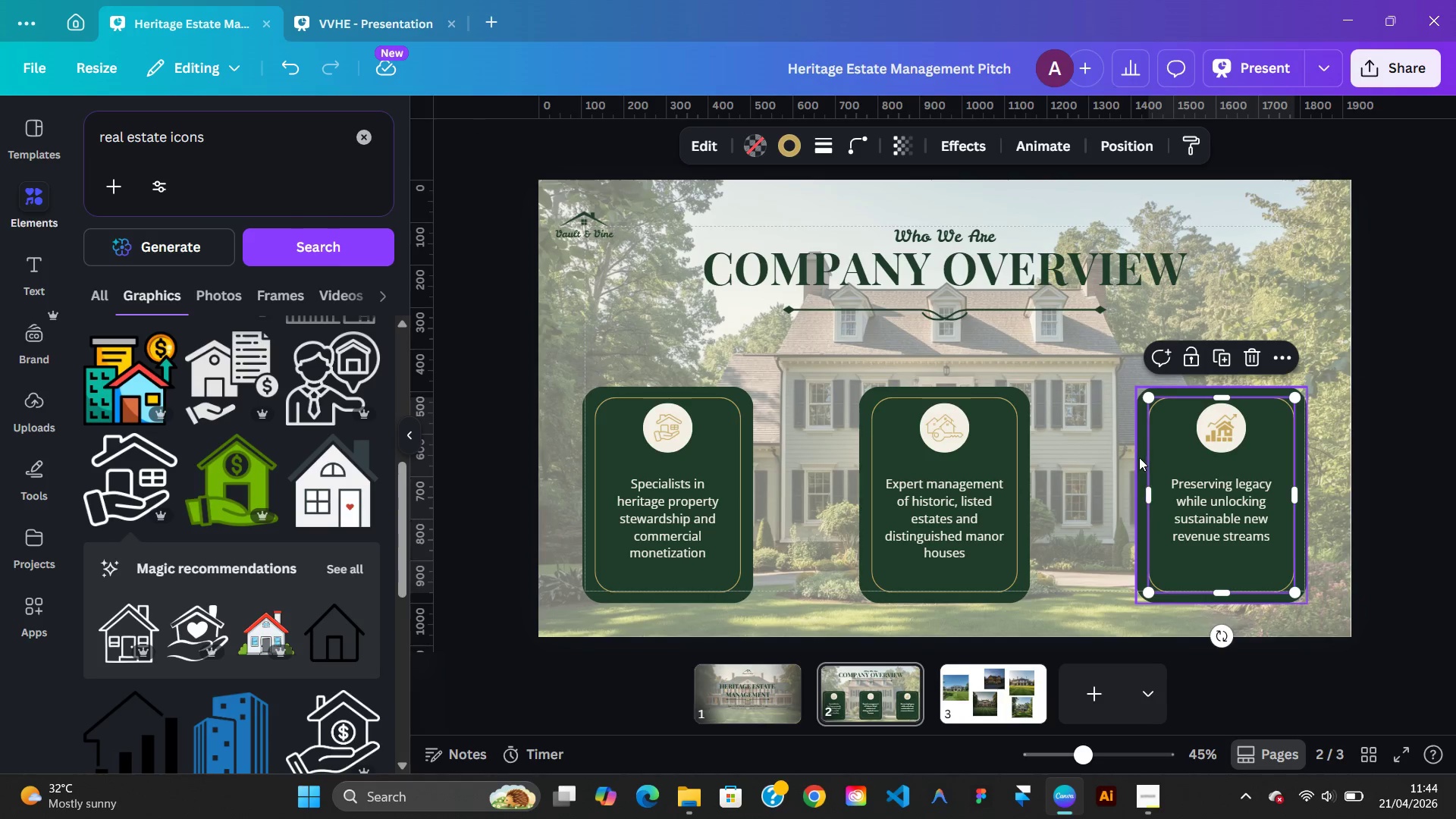 
hold_key(key=ShiftLeft, duration=0.56)
left_click([1137, 457])
 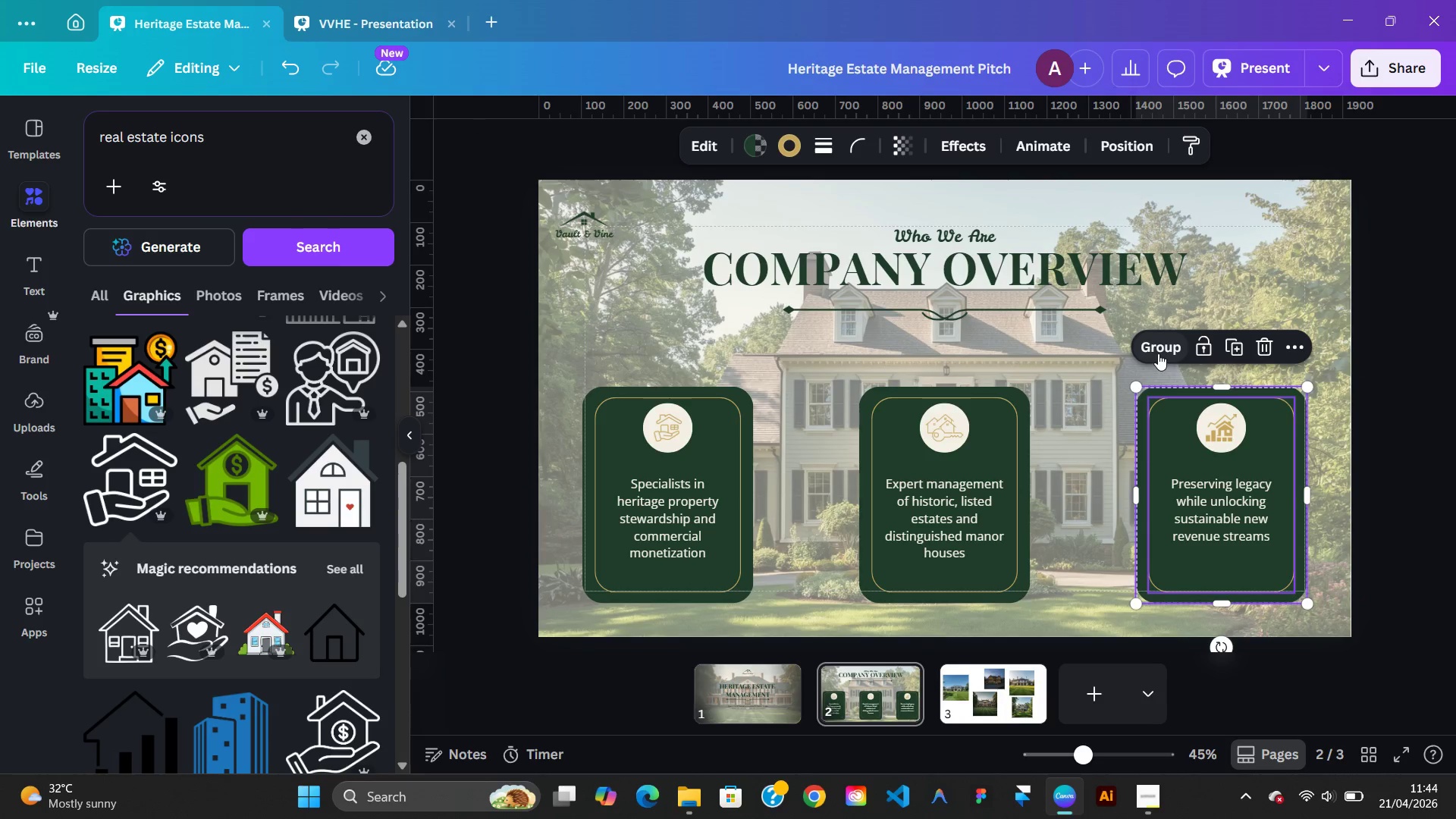 
left_click([1158, 353])
 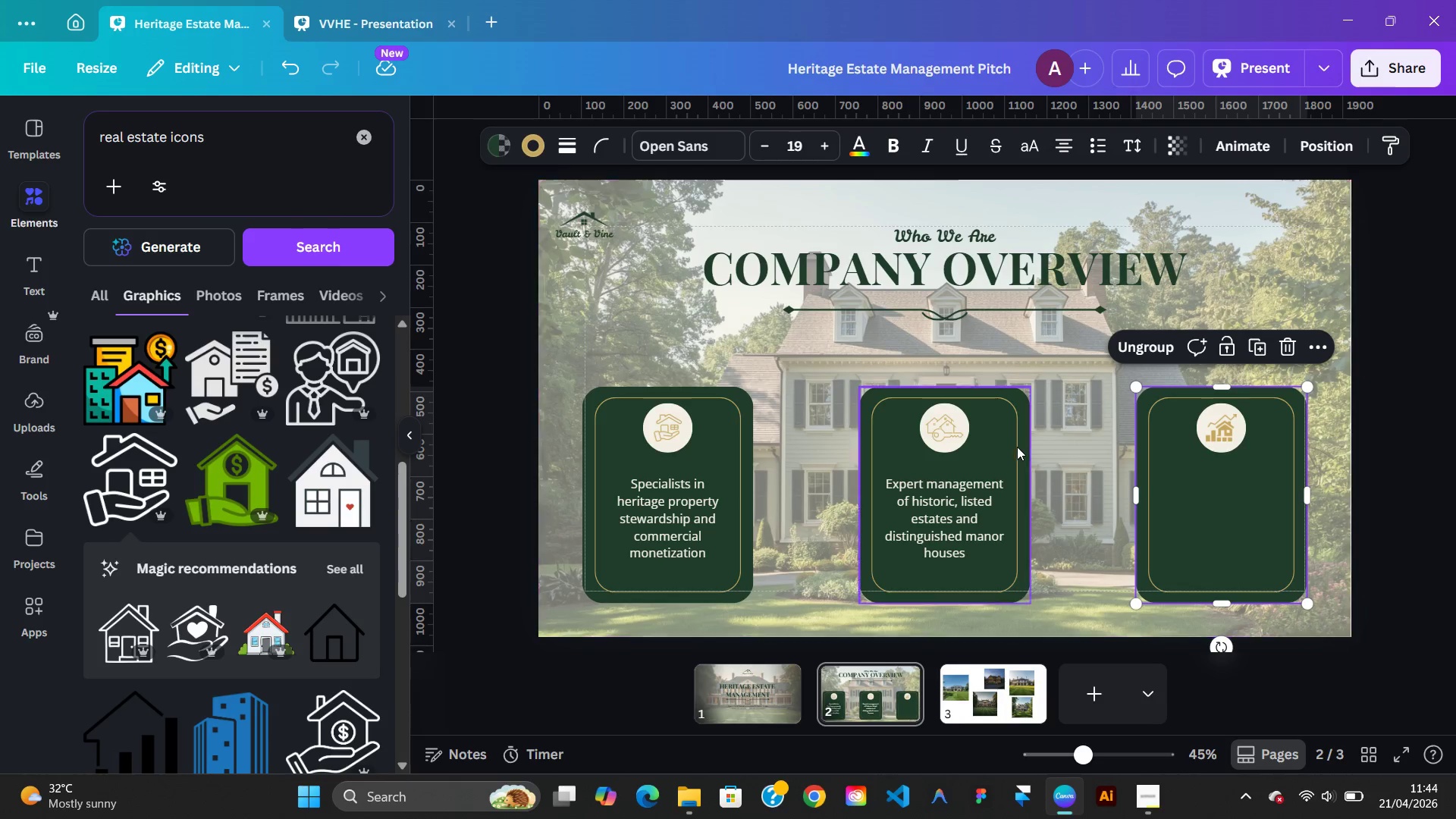 
left_click([1015, 447])
 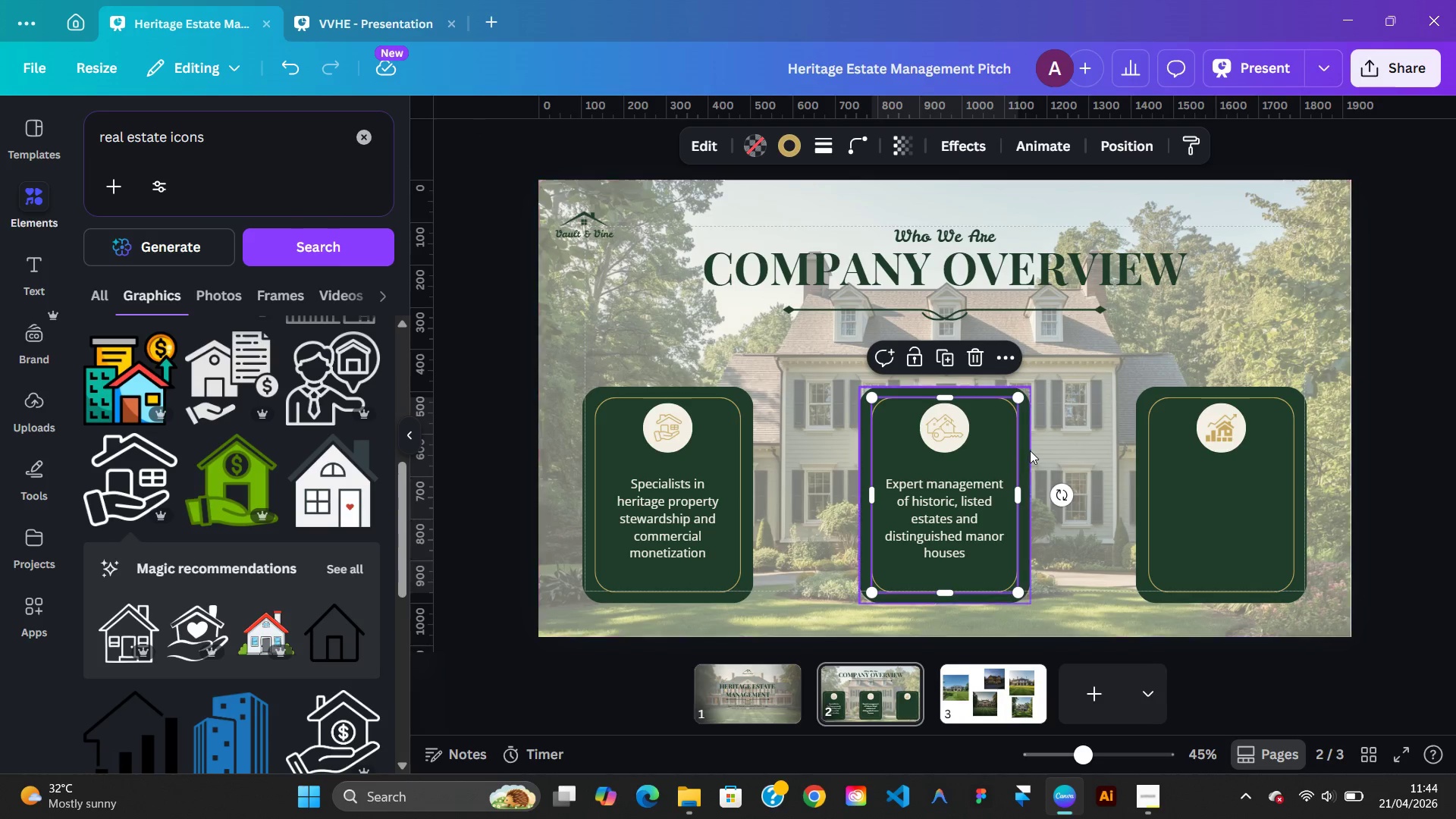 
hold_key(key=ShiftLeft, duration=0.58)
left_click([1028, 450])
 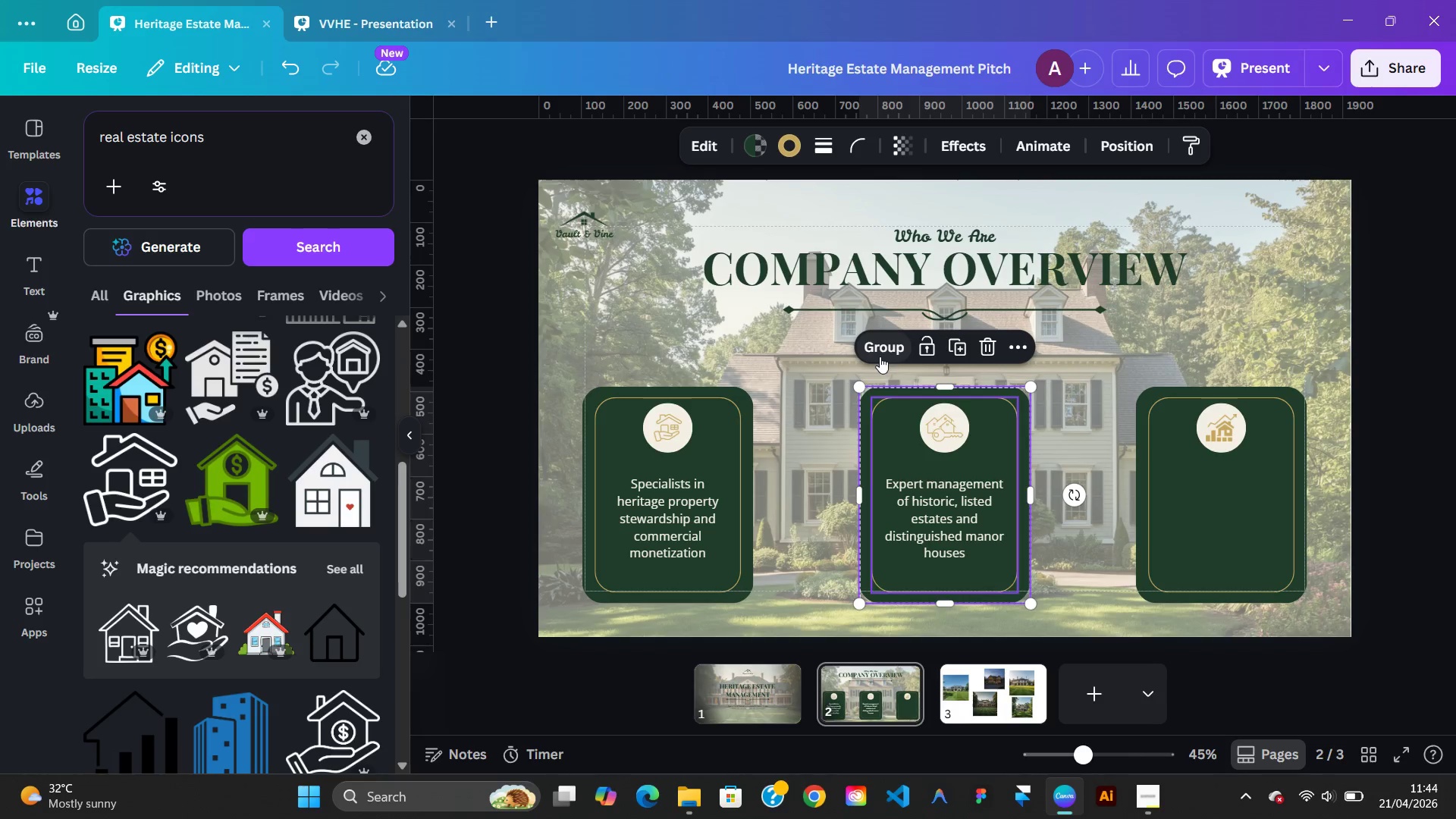 
left_click([880, 356])
 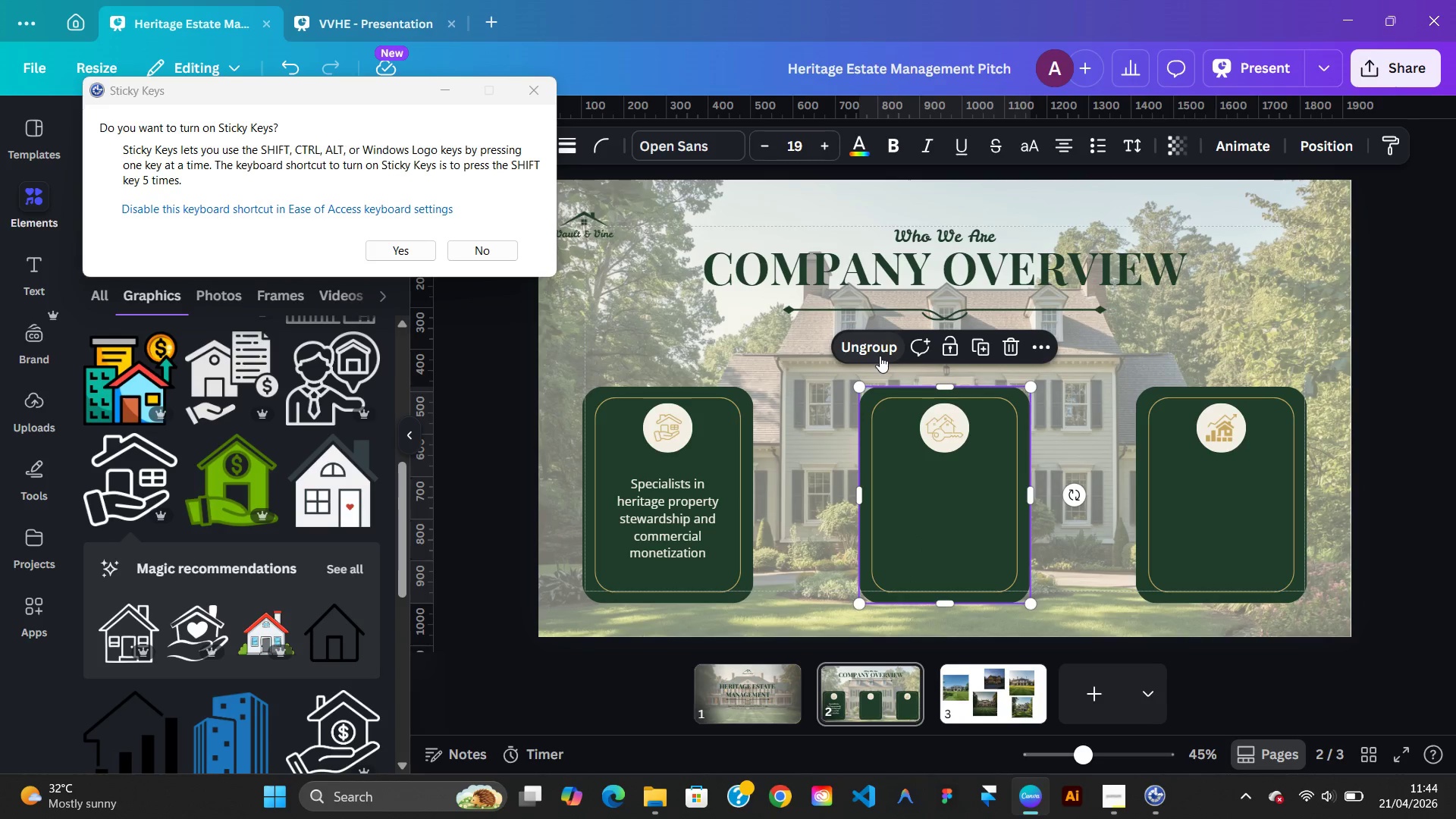 
key(Control+Z)
 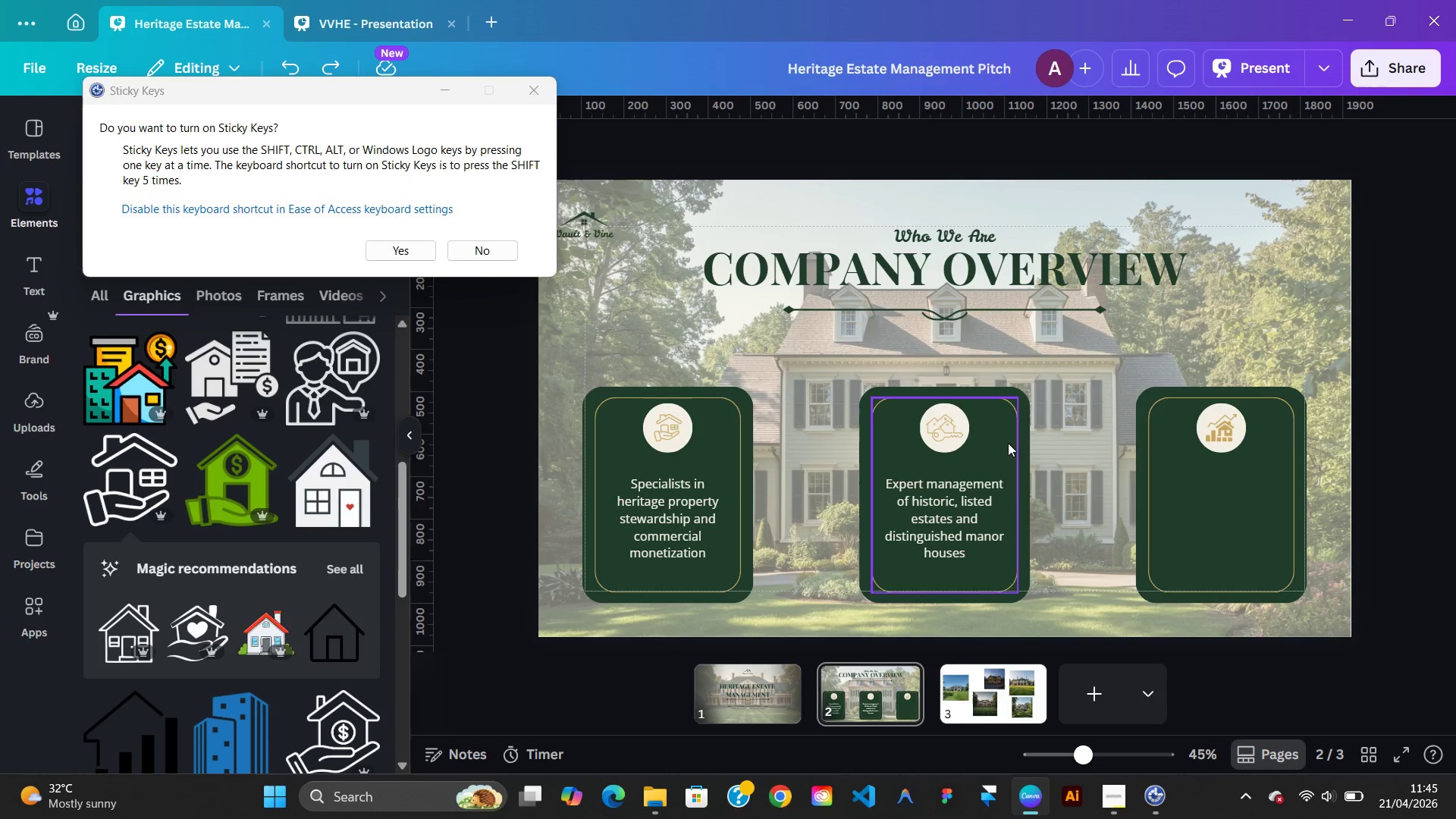 
left_click([1008, 443])
 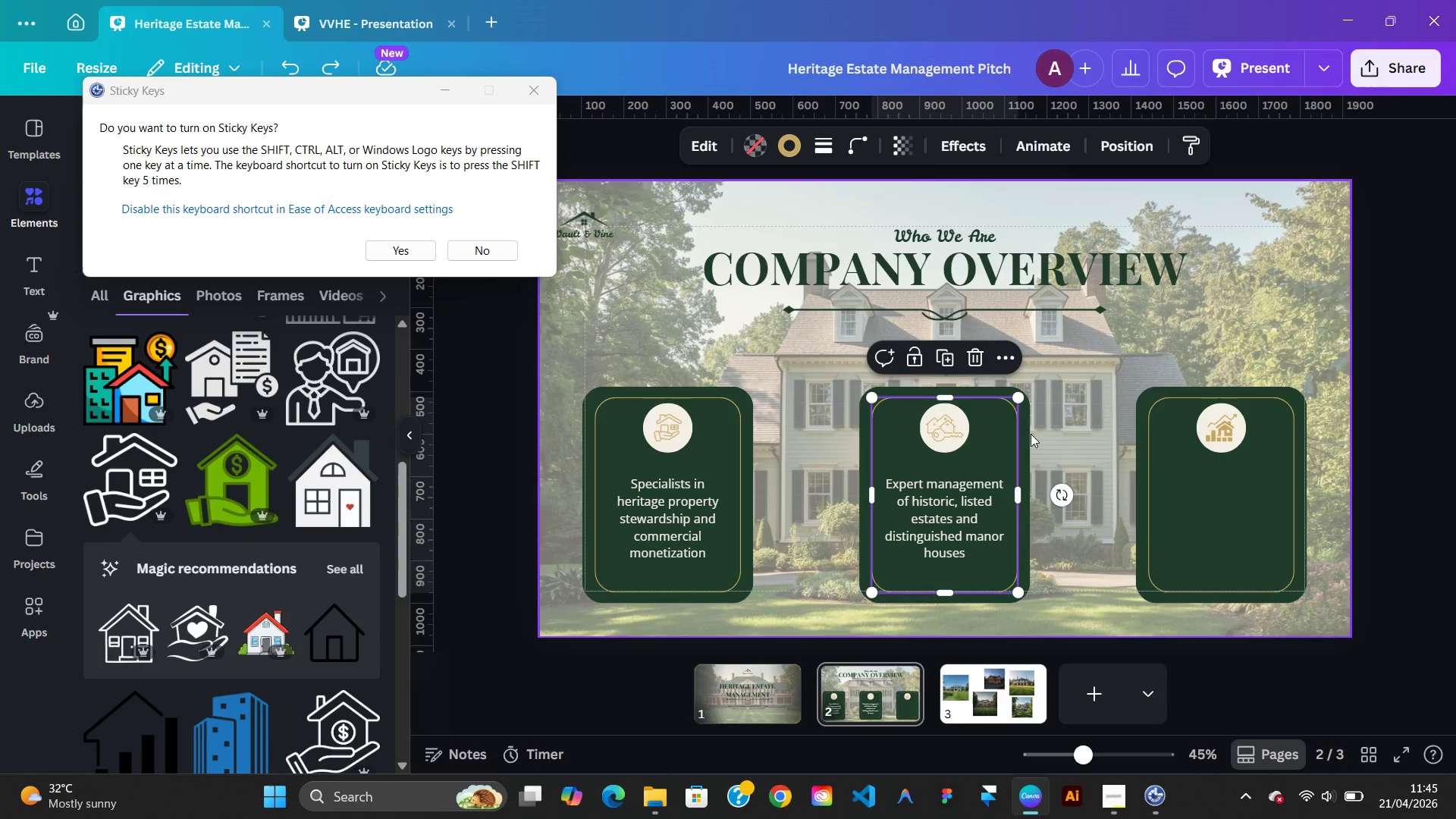 
hold_key(key=ShiftLeft, duration=0.69)
left_click([1028, 432])
 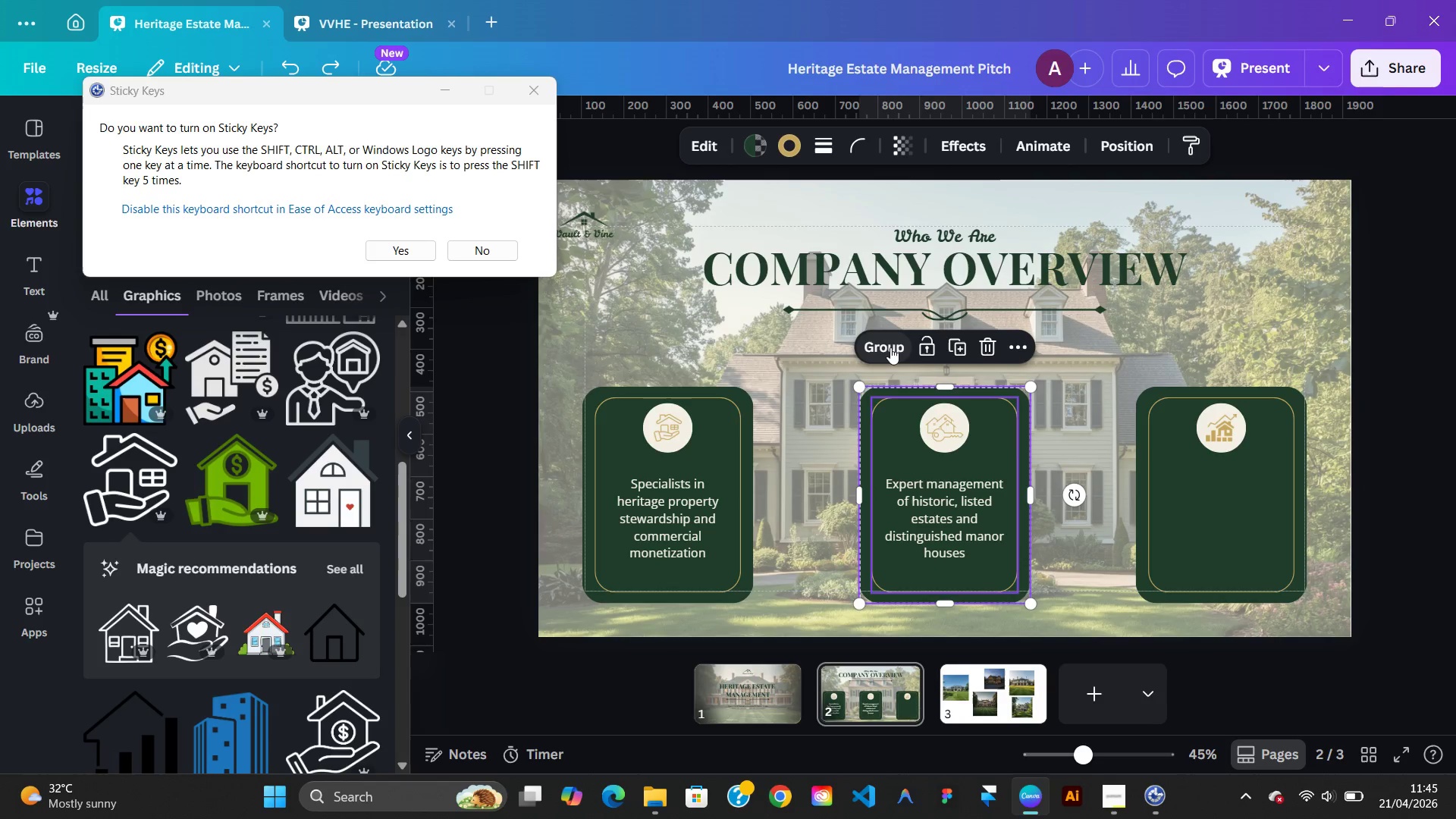 
left_click([890, 347])
 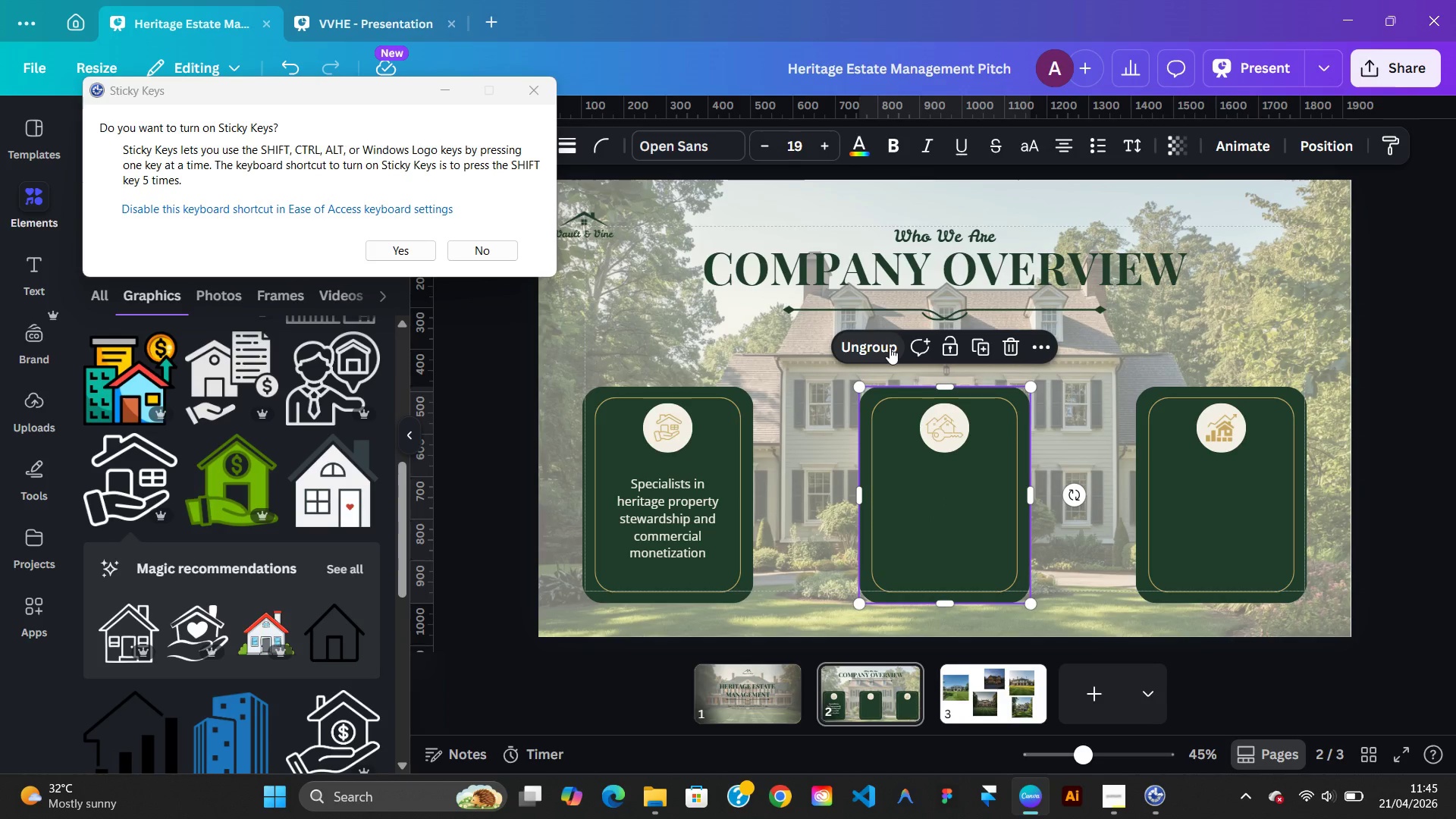 
key(Control+Z)
 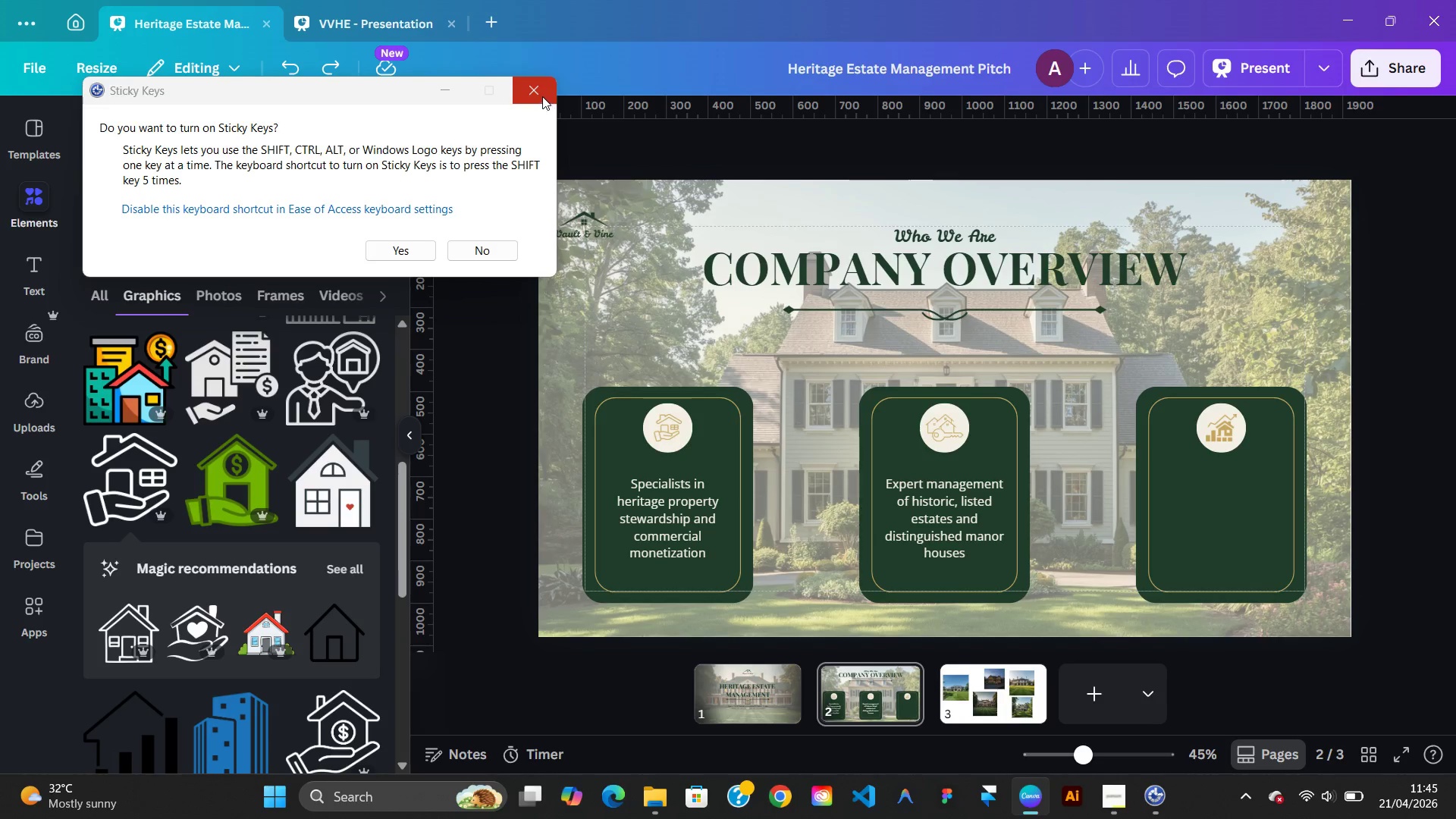 
wait(5.72)
 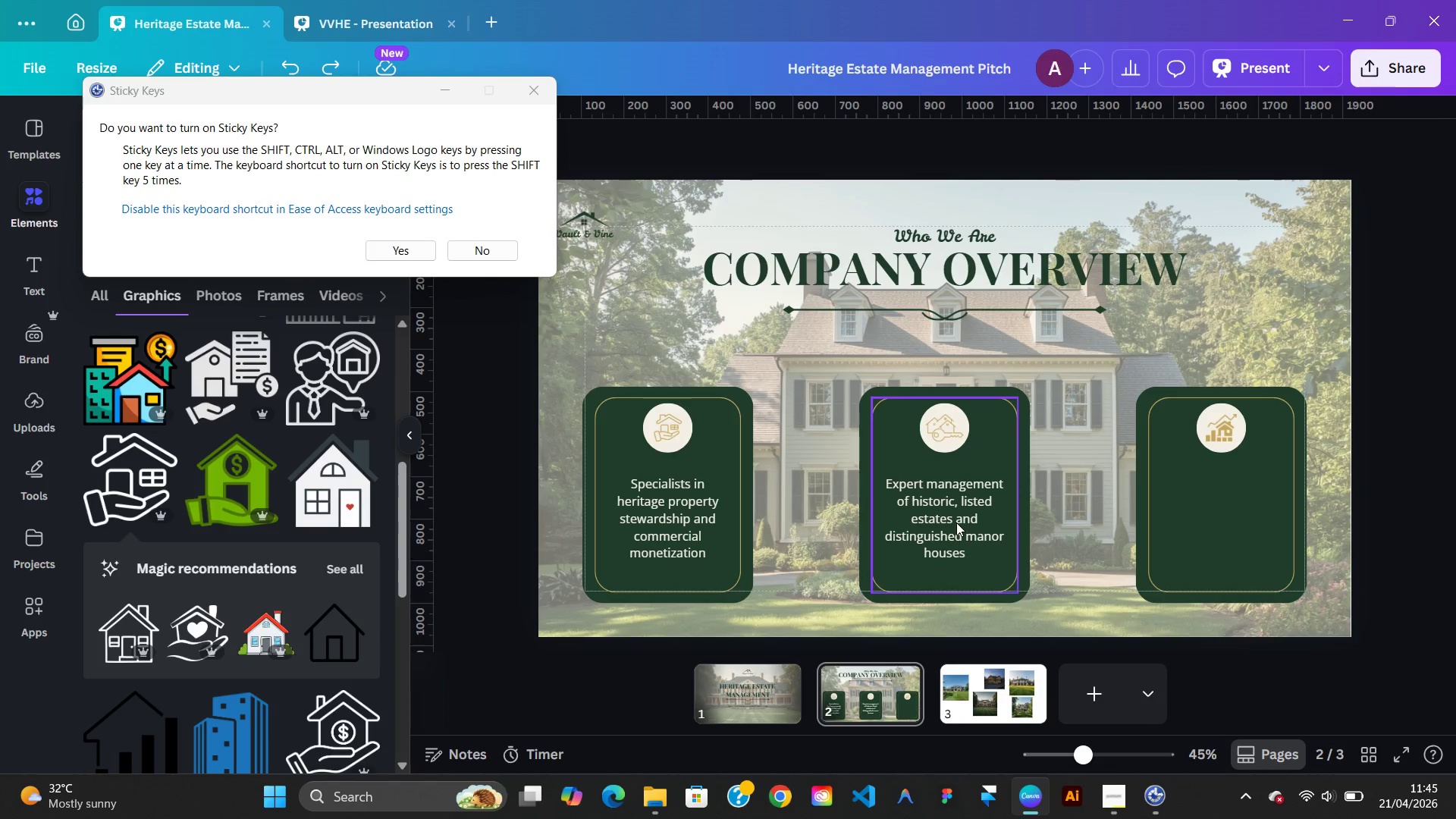 
left_click([1009, 463])
 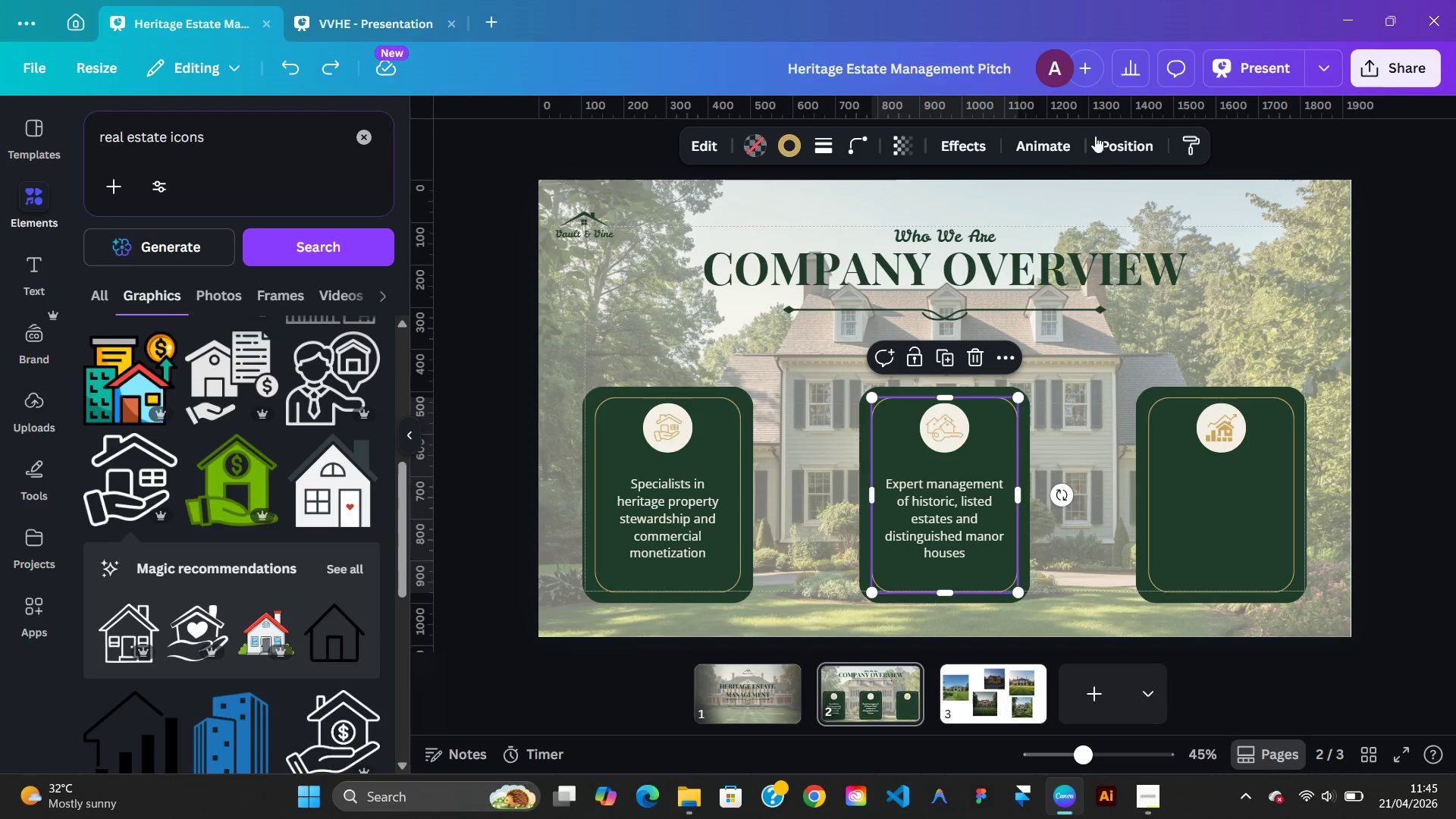 
left_click([1109, 151])
 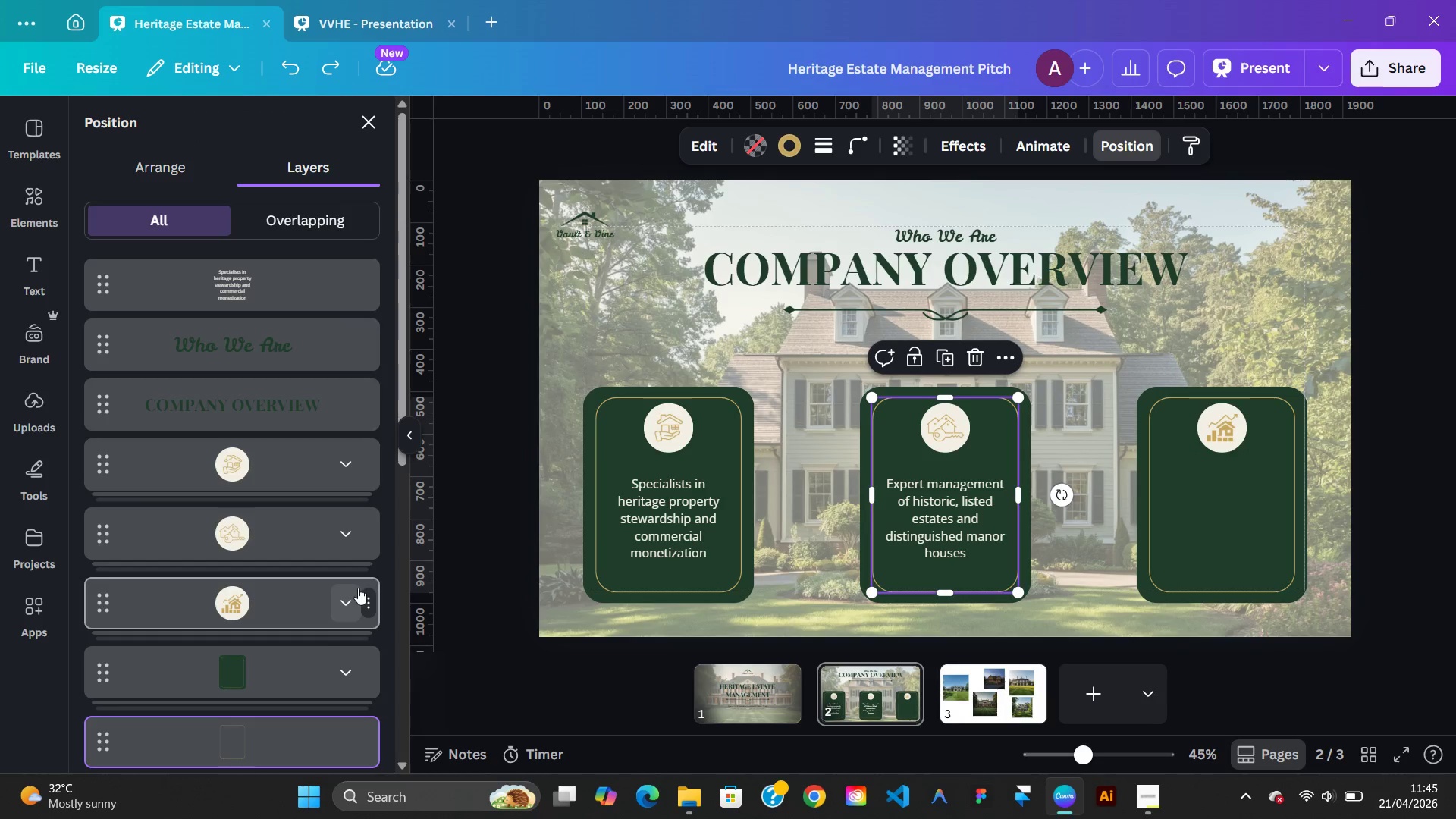 
mouse_move([278, 692])
 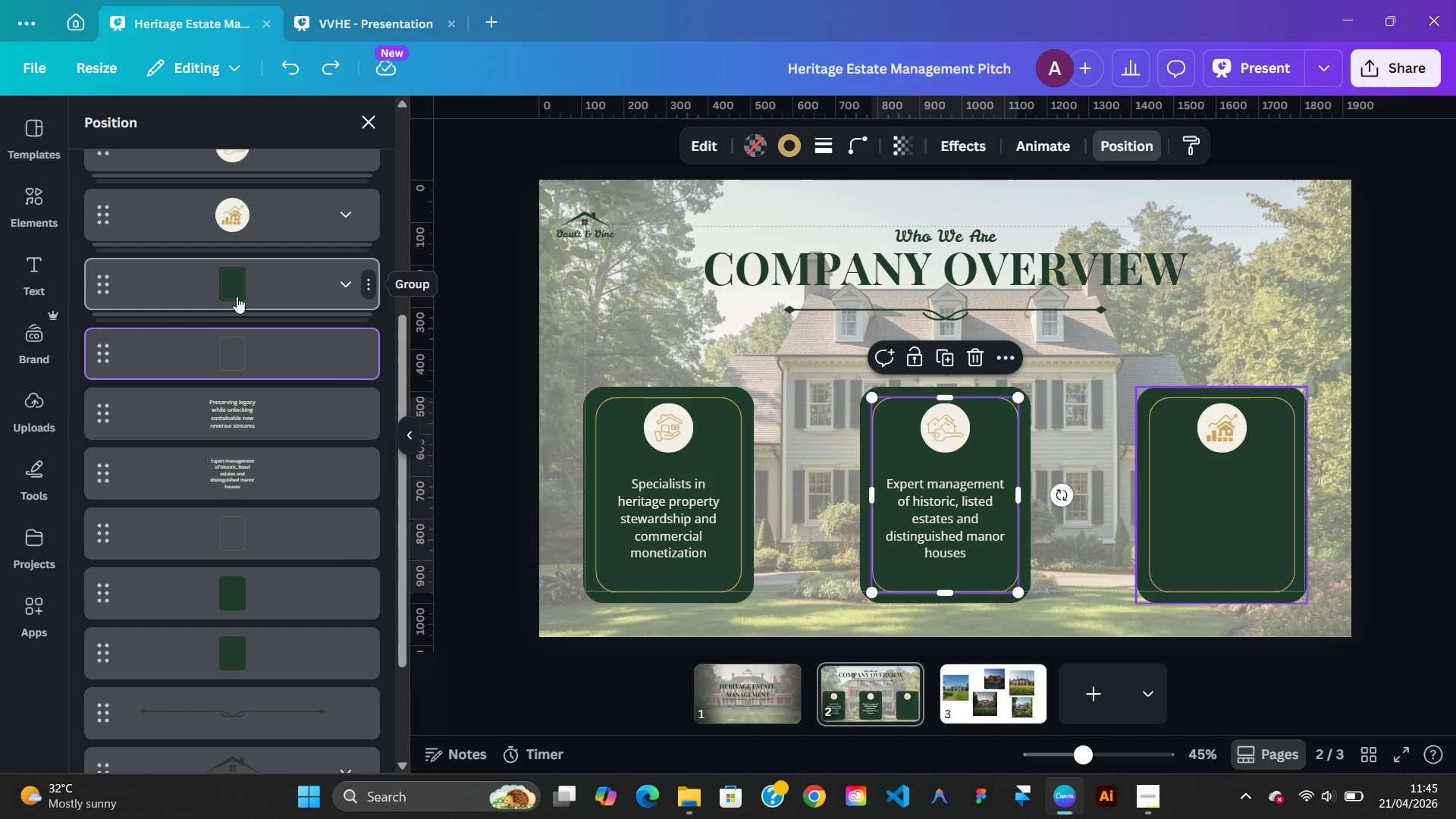 
left_click_drag(start_coordinate=[237, 297], to_coordinate=[270, 406])
 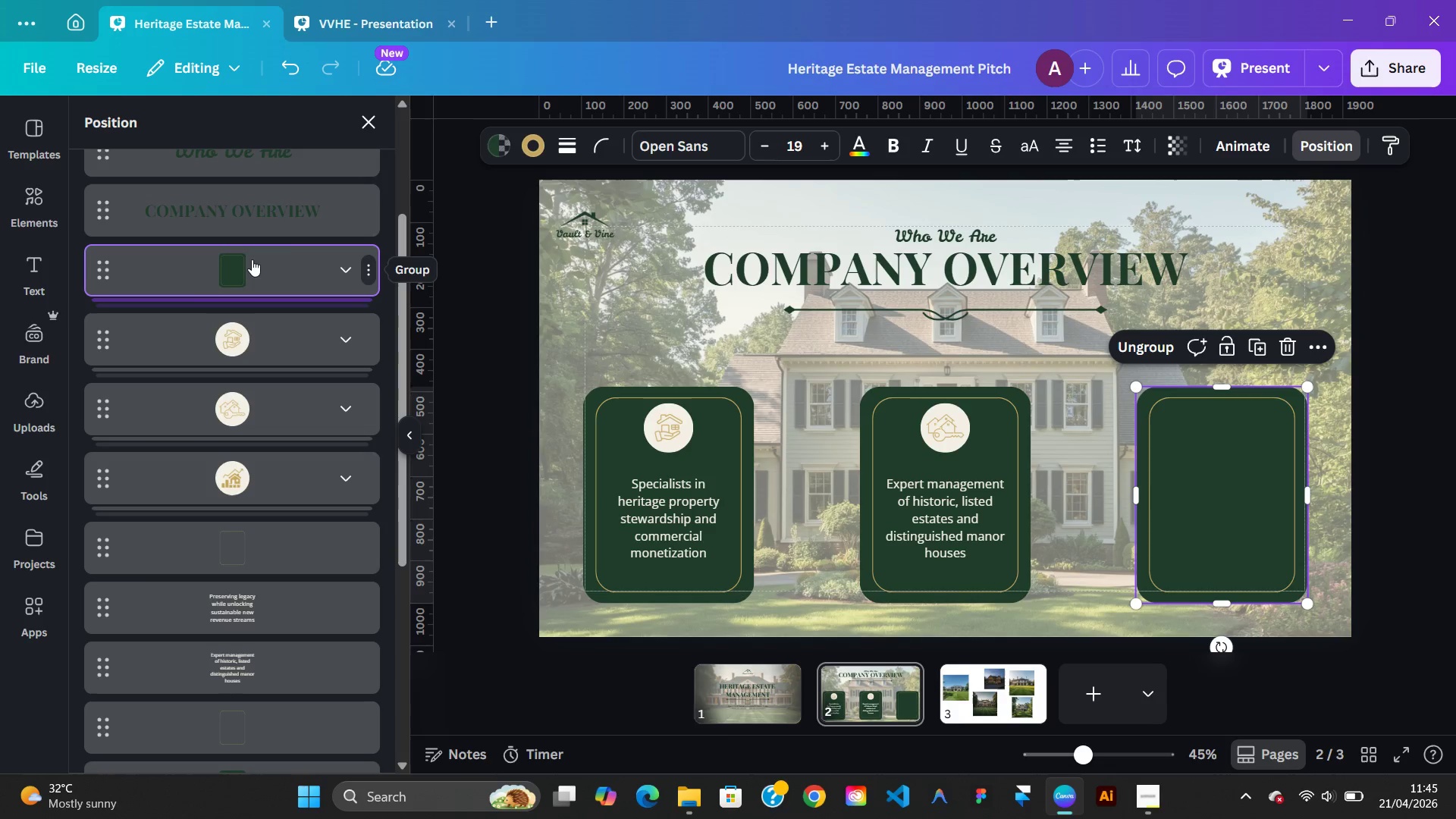 
left_click_drag(start_coordinate=[252, 259], to_coordinate=[249, 495])
 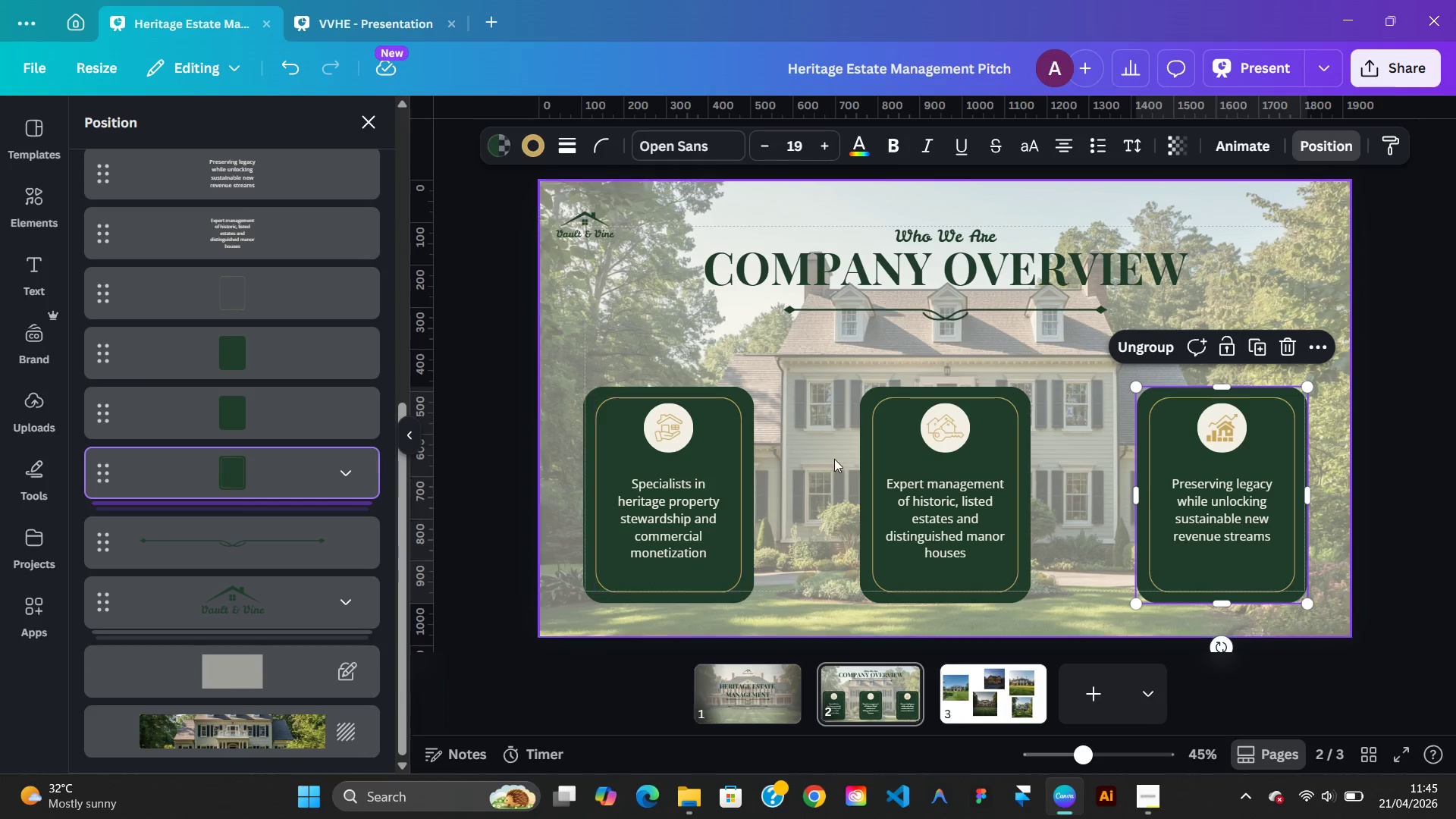 
left_click([971, 453])
 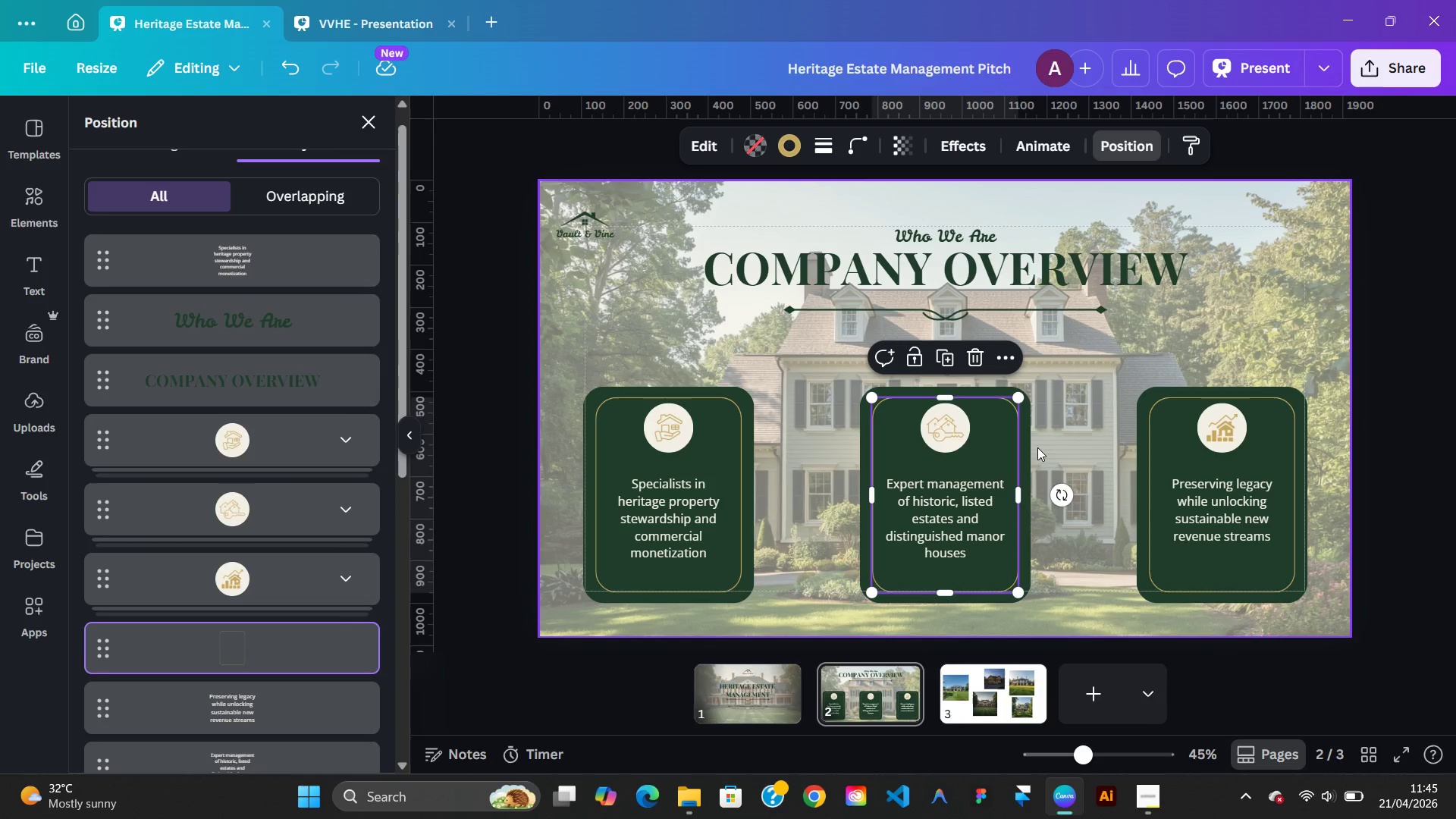 
hold_key(key=ShiftLeft, duration=1.34)
left_click([1026, 444])
 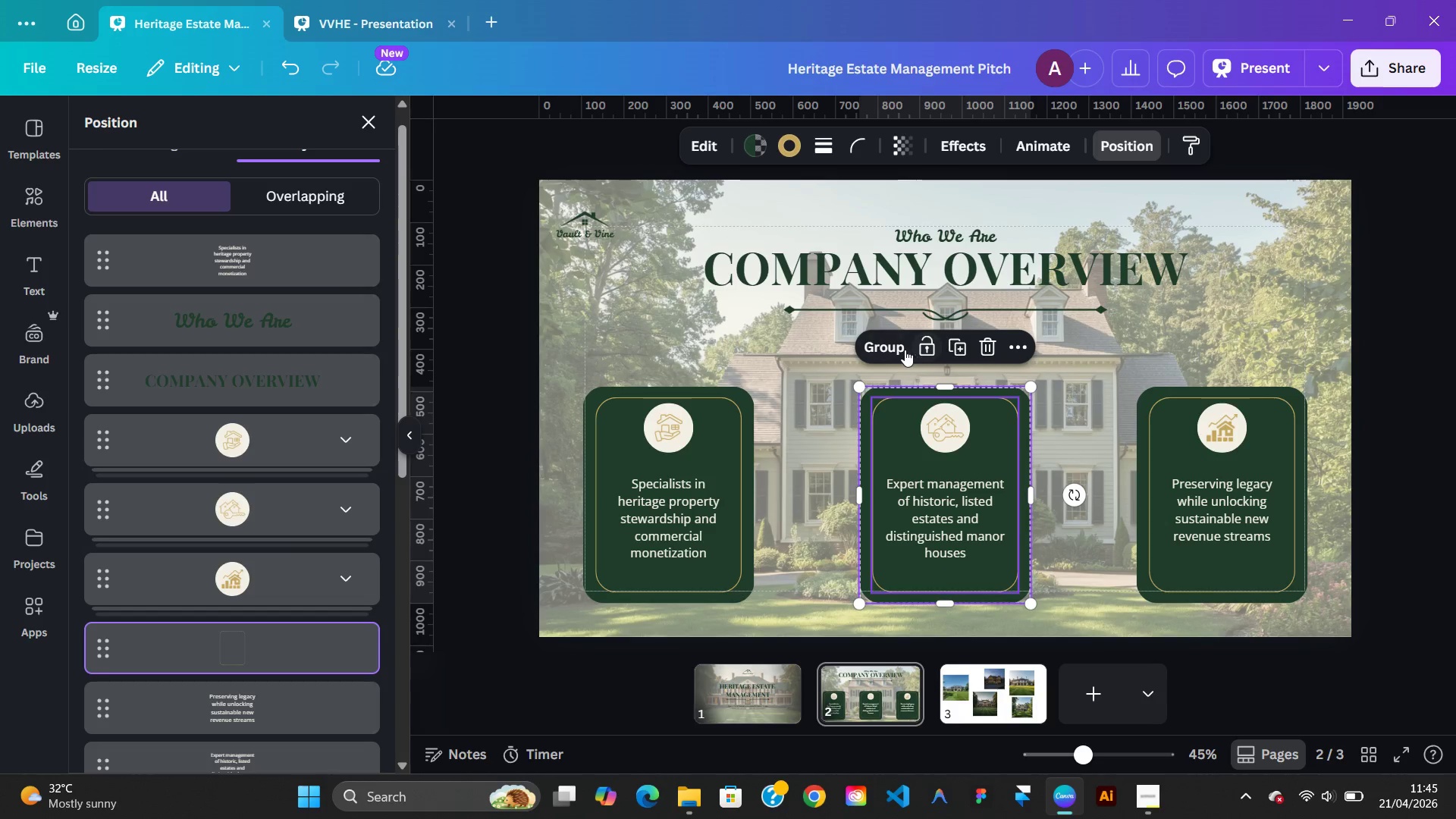 
left_click([897, 347])
 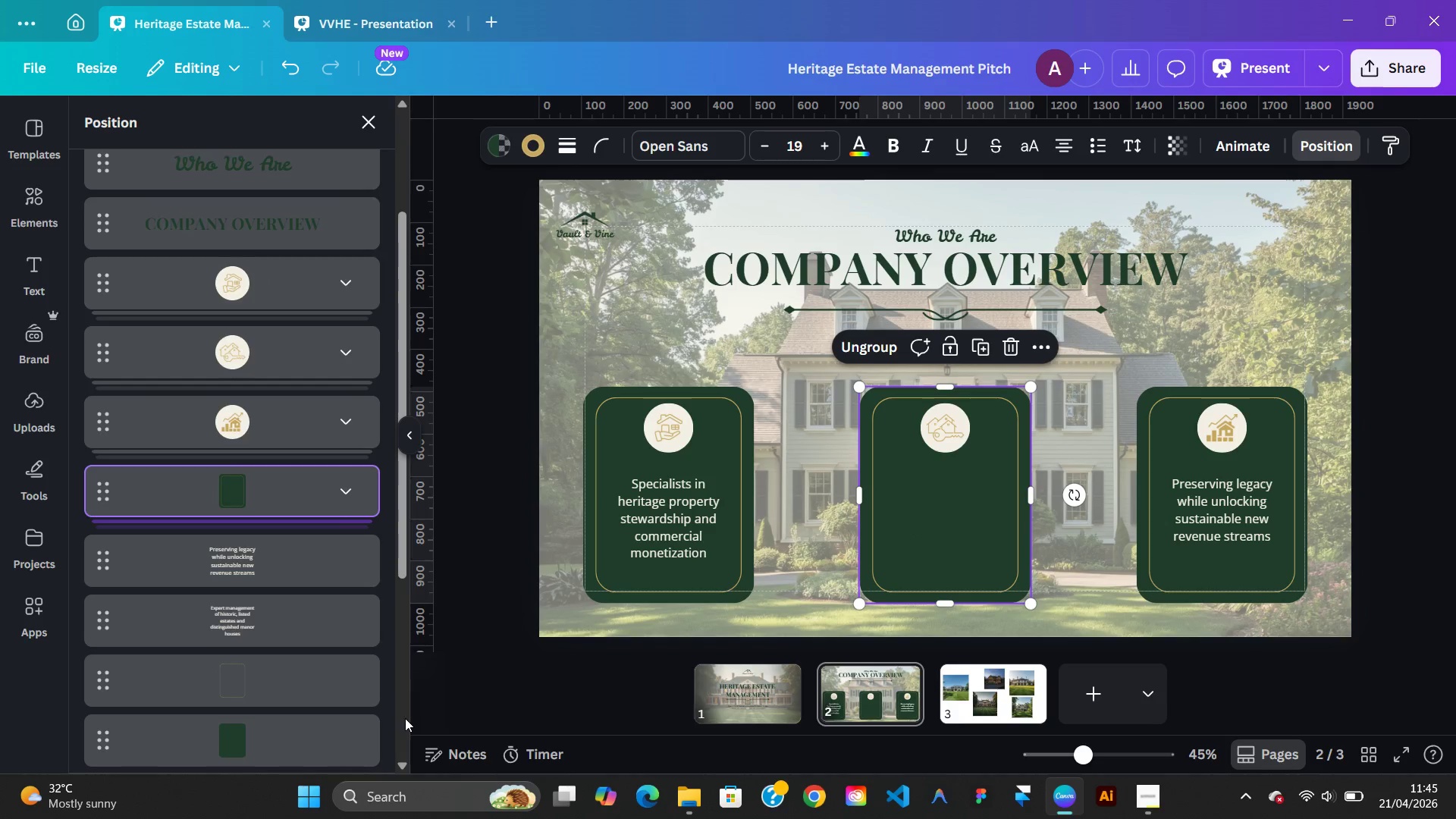 
left_click_drag(start_coordinate=[290, 504], to_coordinate=[346, 613])
 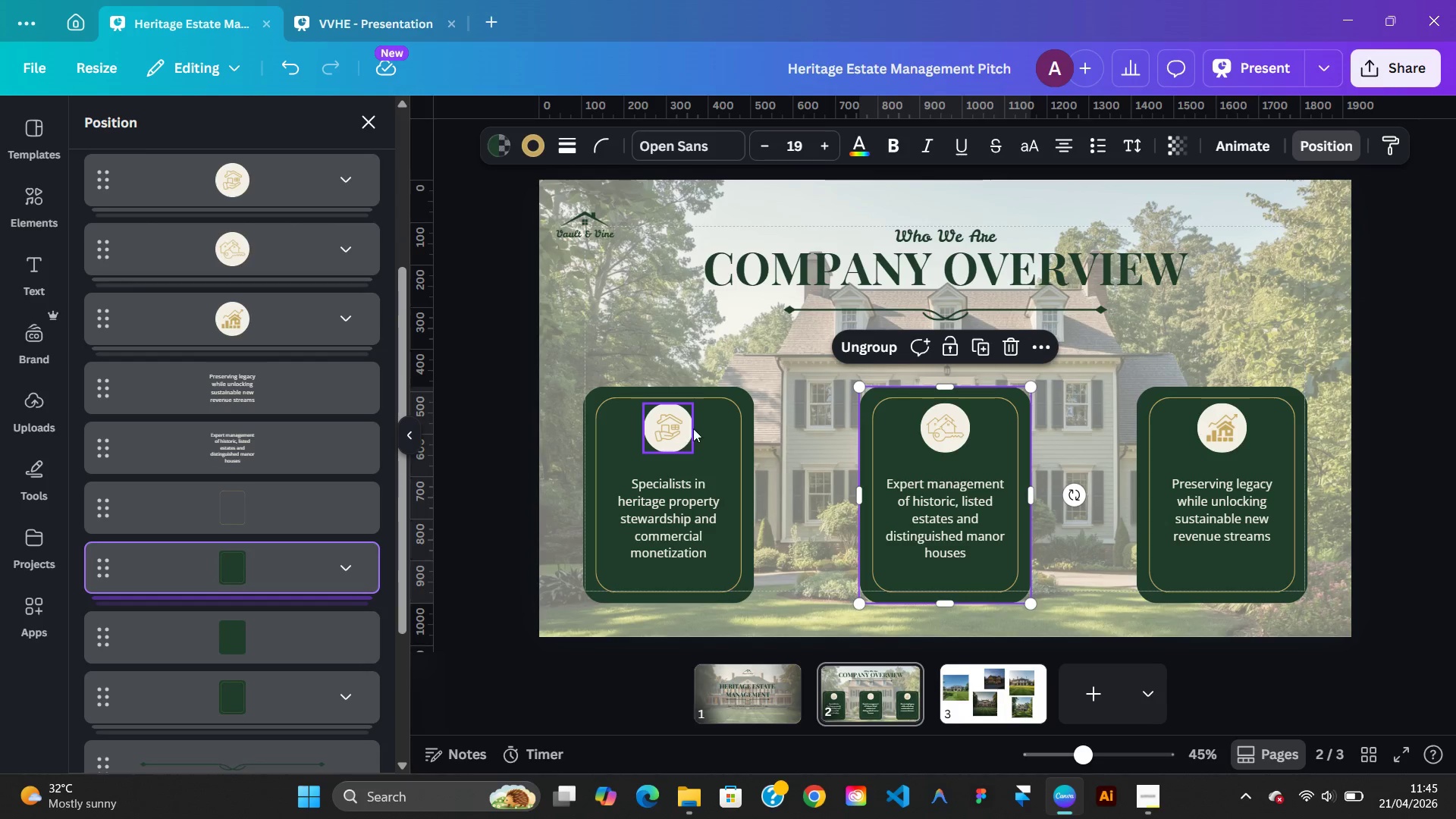 
left_click([720, 428])
 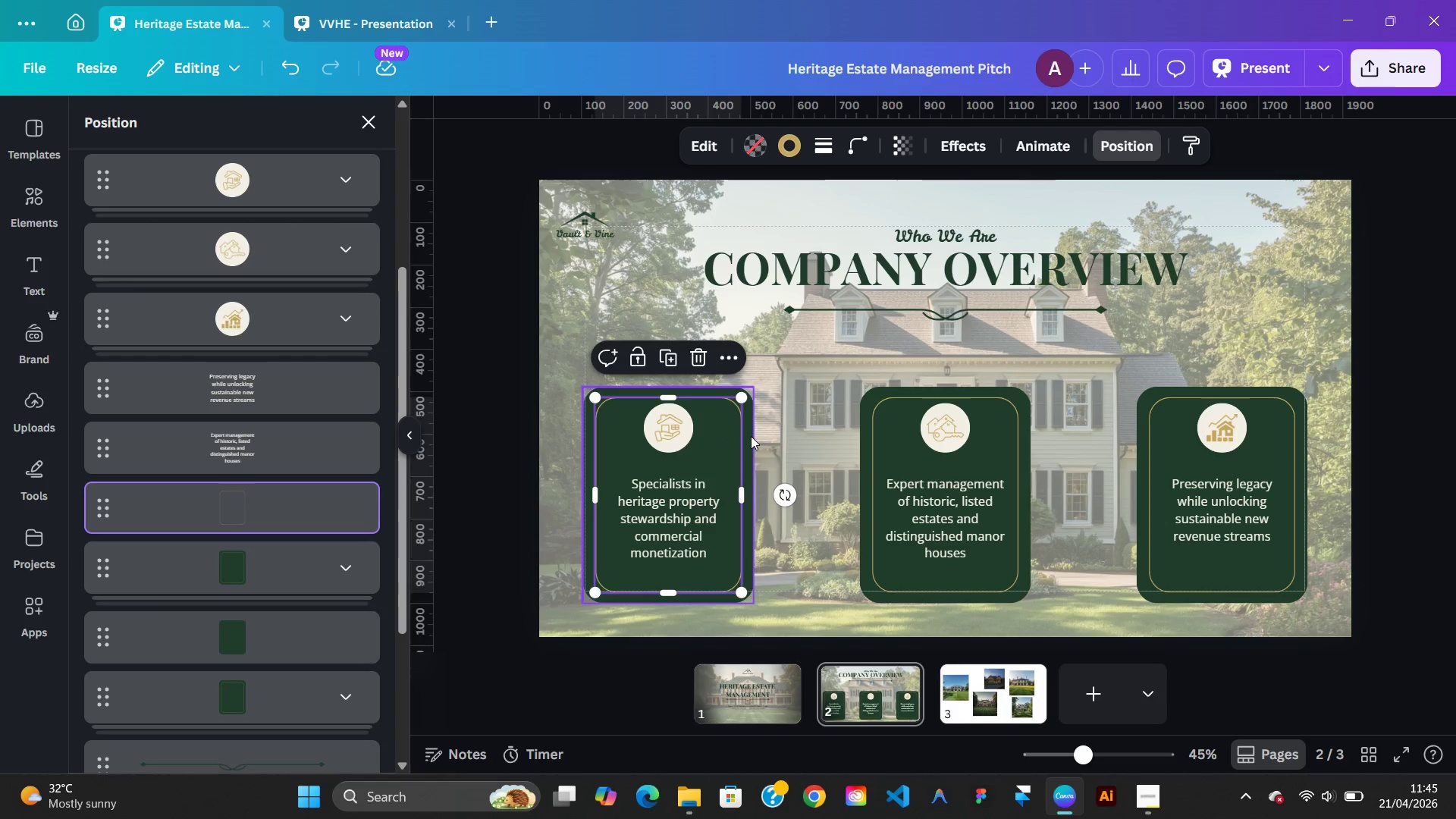 
hold_key(key=ShiftLeft, duration=0.66)
left_click([753, 436])
 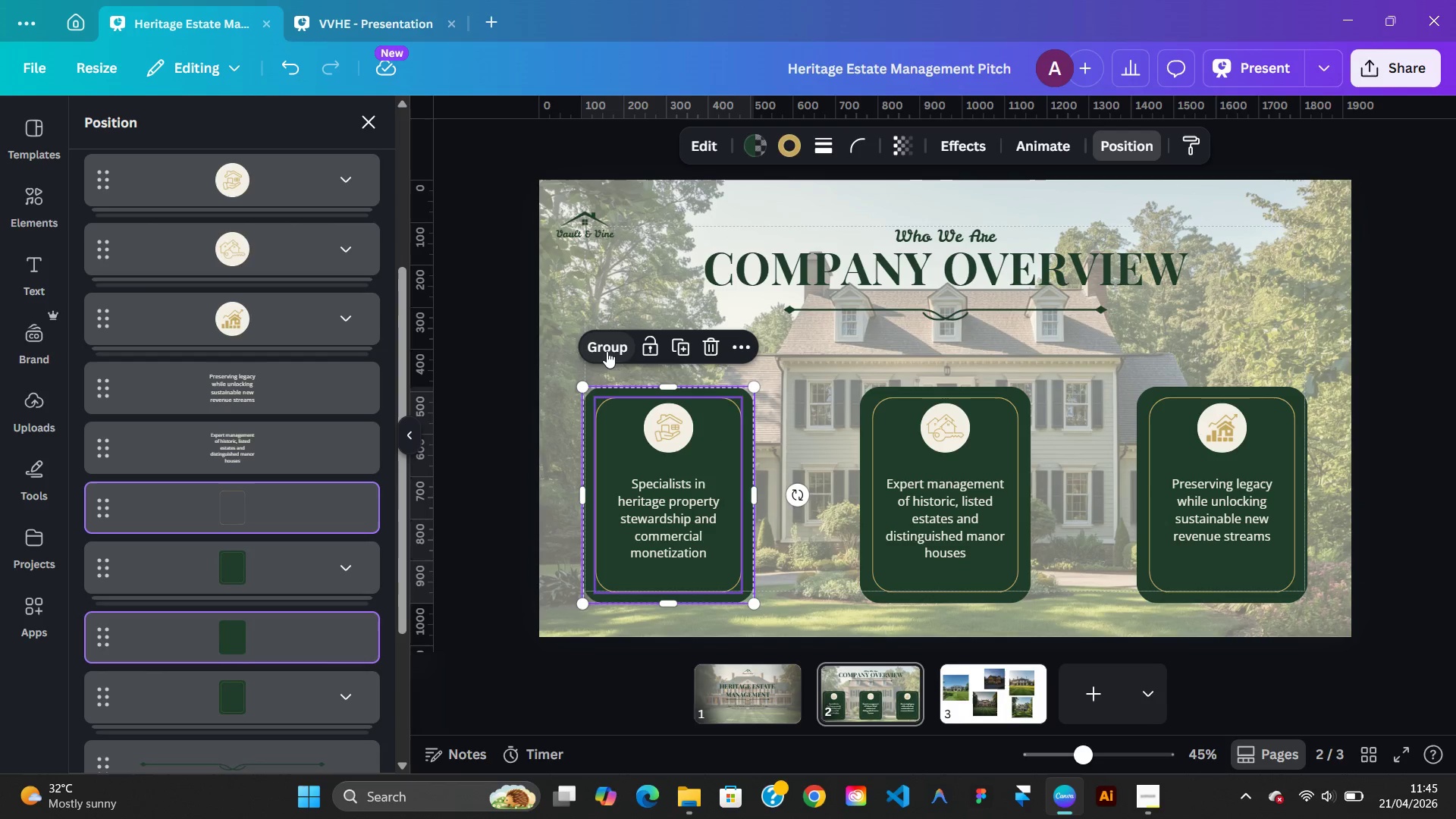 
left_click([607, 351])
 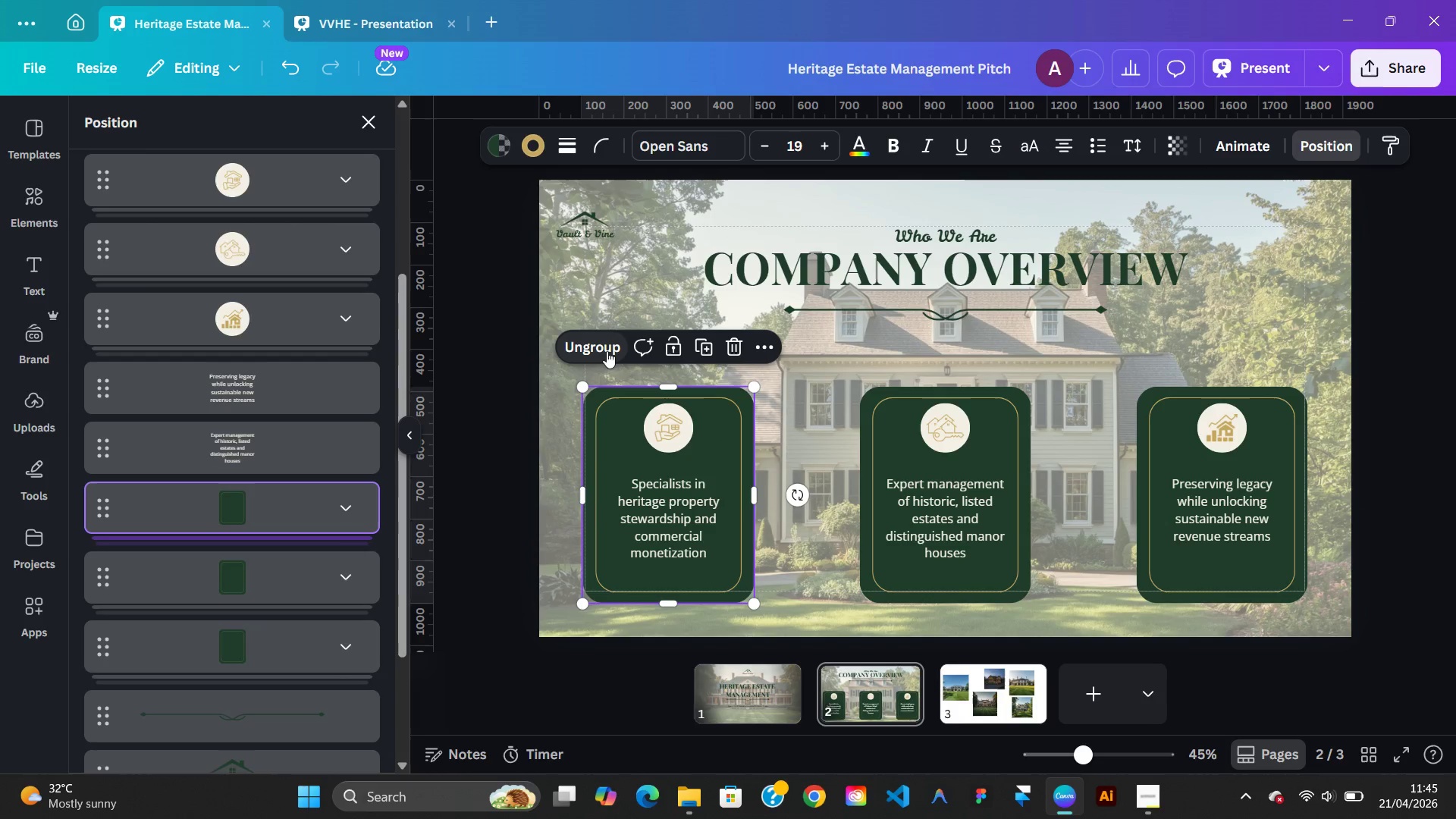 
mouse_move([322, 453])
 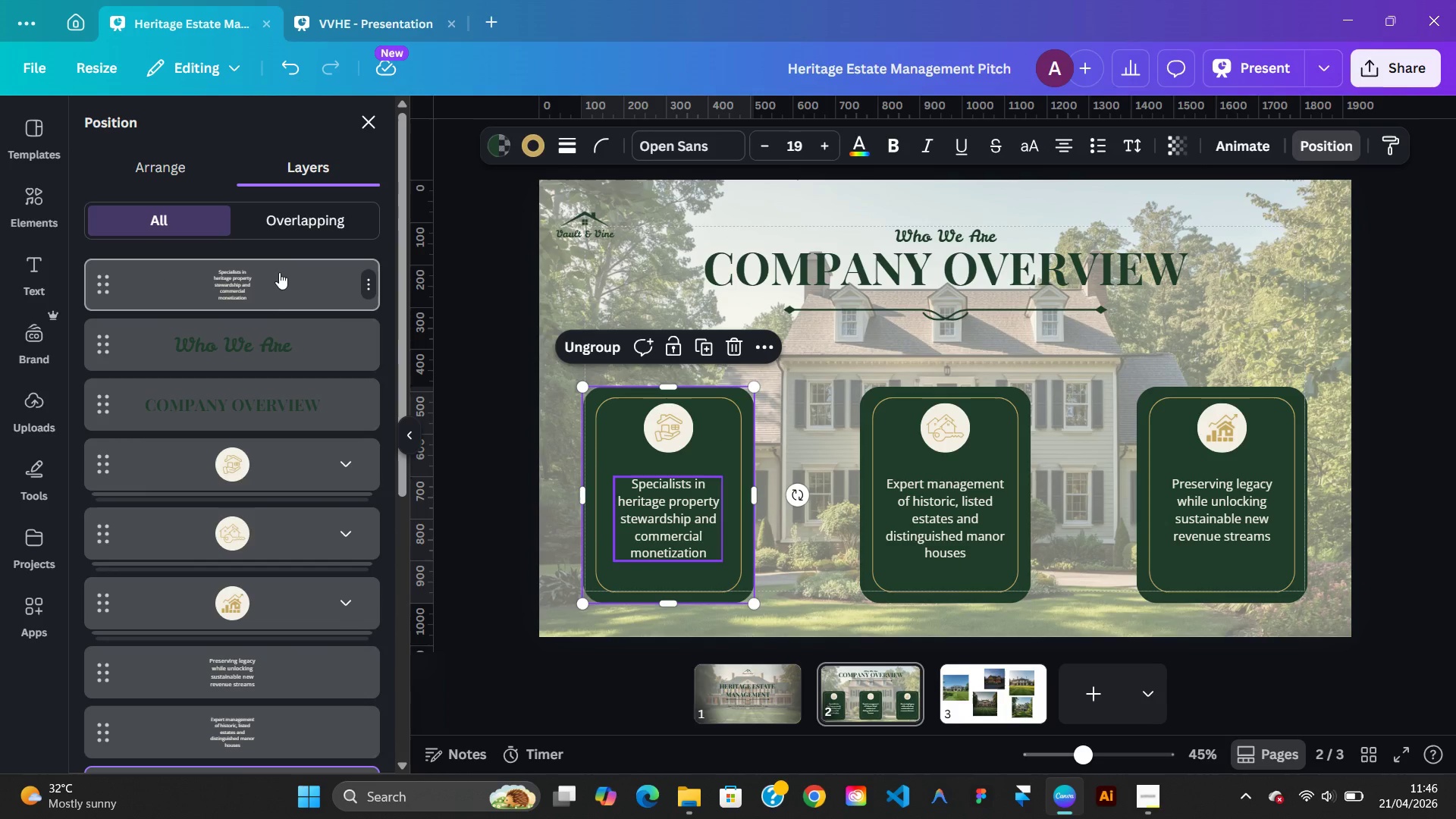 
left_click_drag(start_coordinate=[279, 272], to_coordinate=[284, 606])
 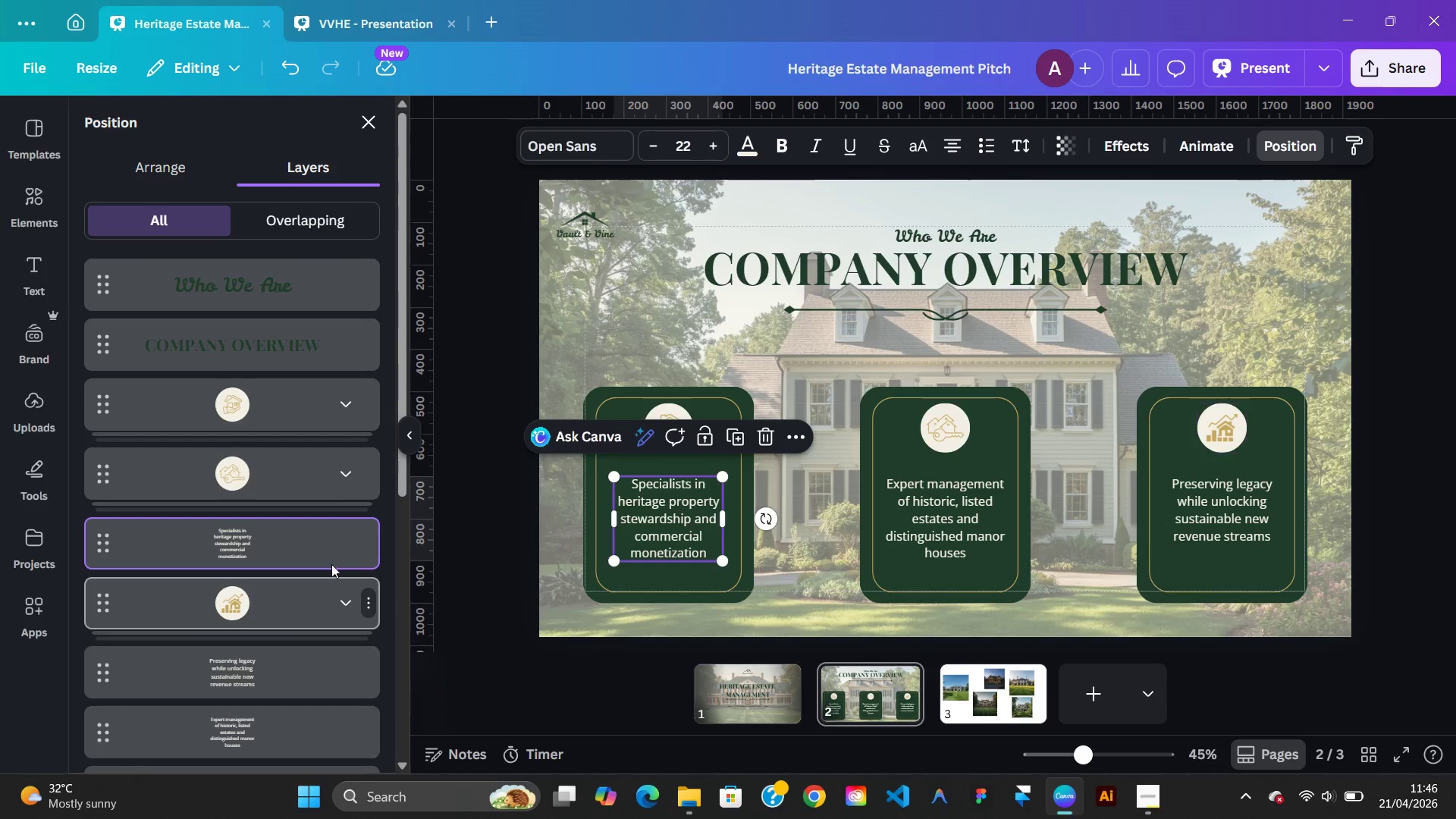 
left_click_drag(start_coordinate=[302, 538], to_coordinate=[302, 617])
 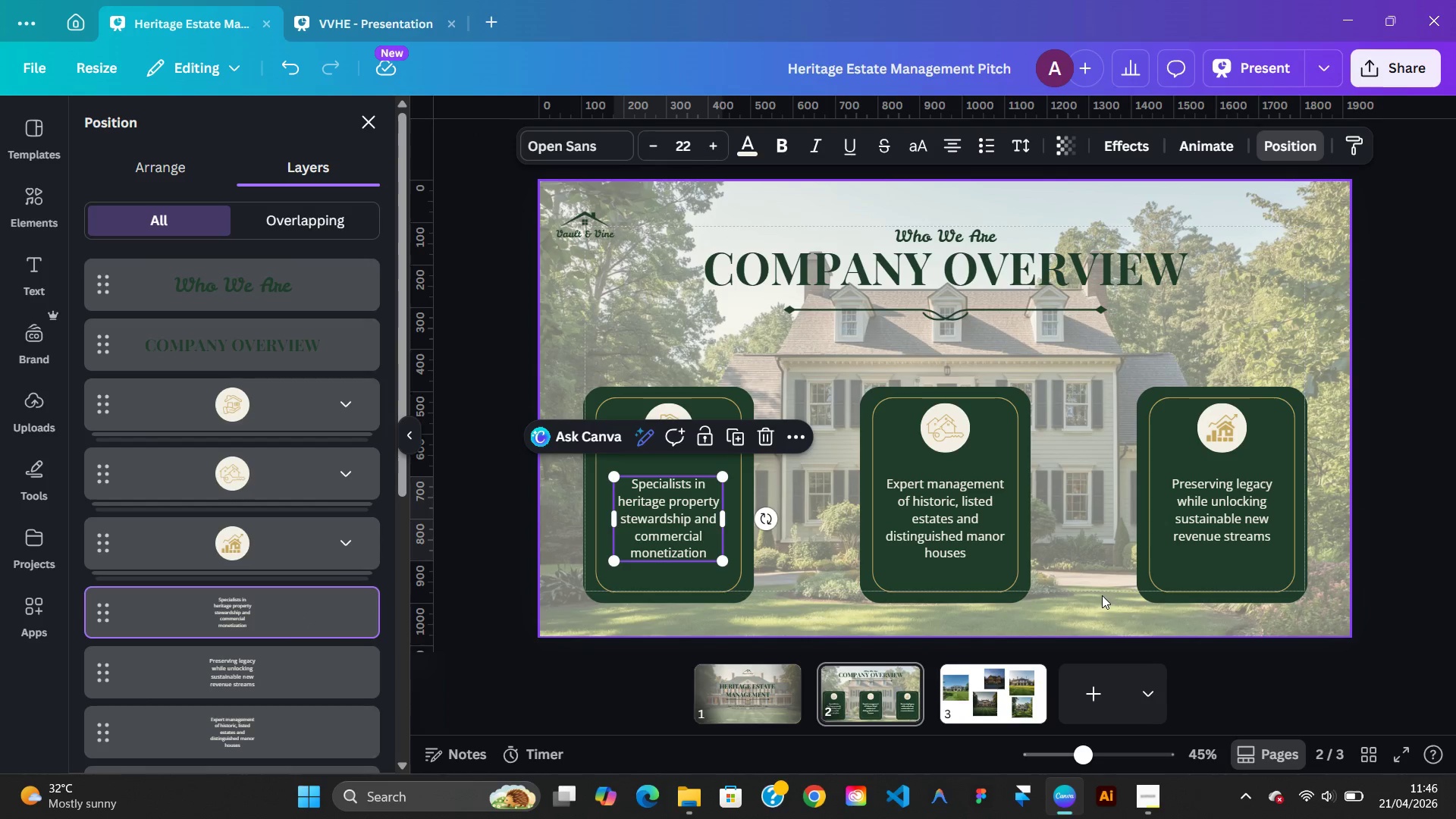 
left_click([1133, 625])
 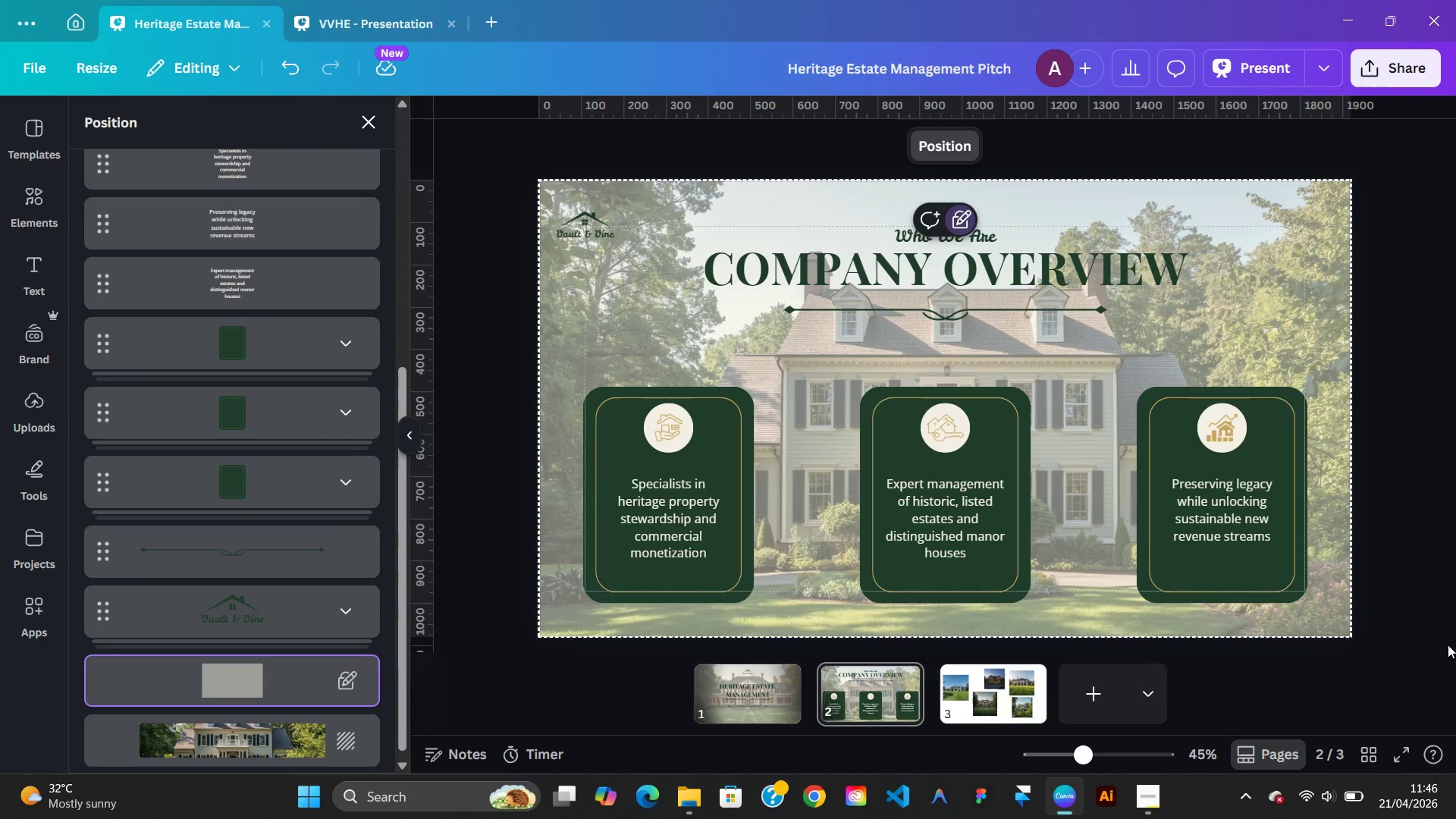 
left_click([1448, 645])
 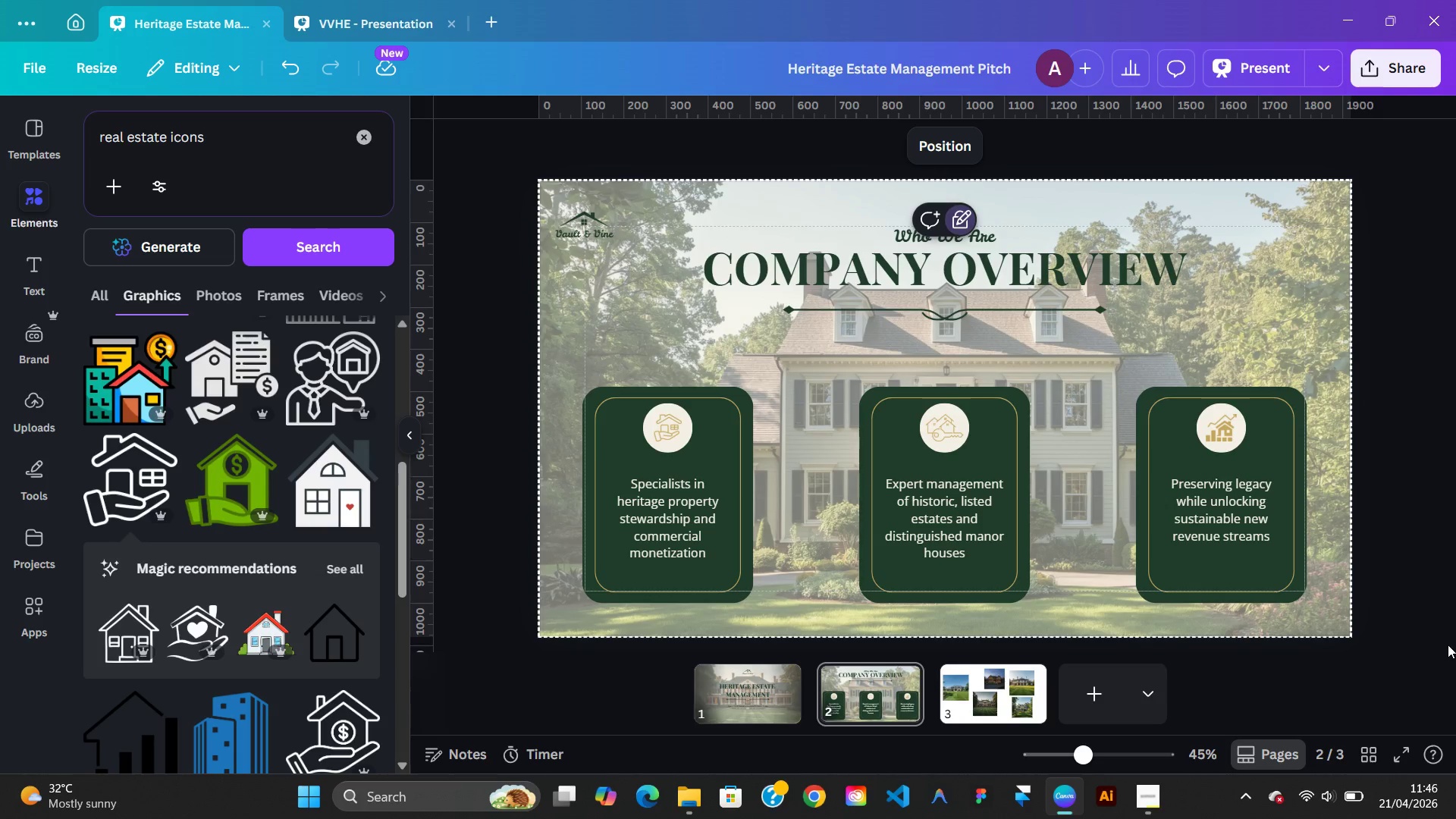 
wait(6.64)
 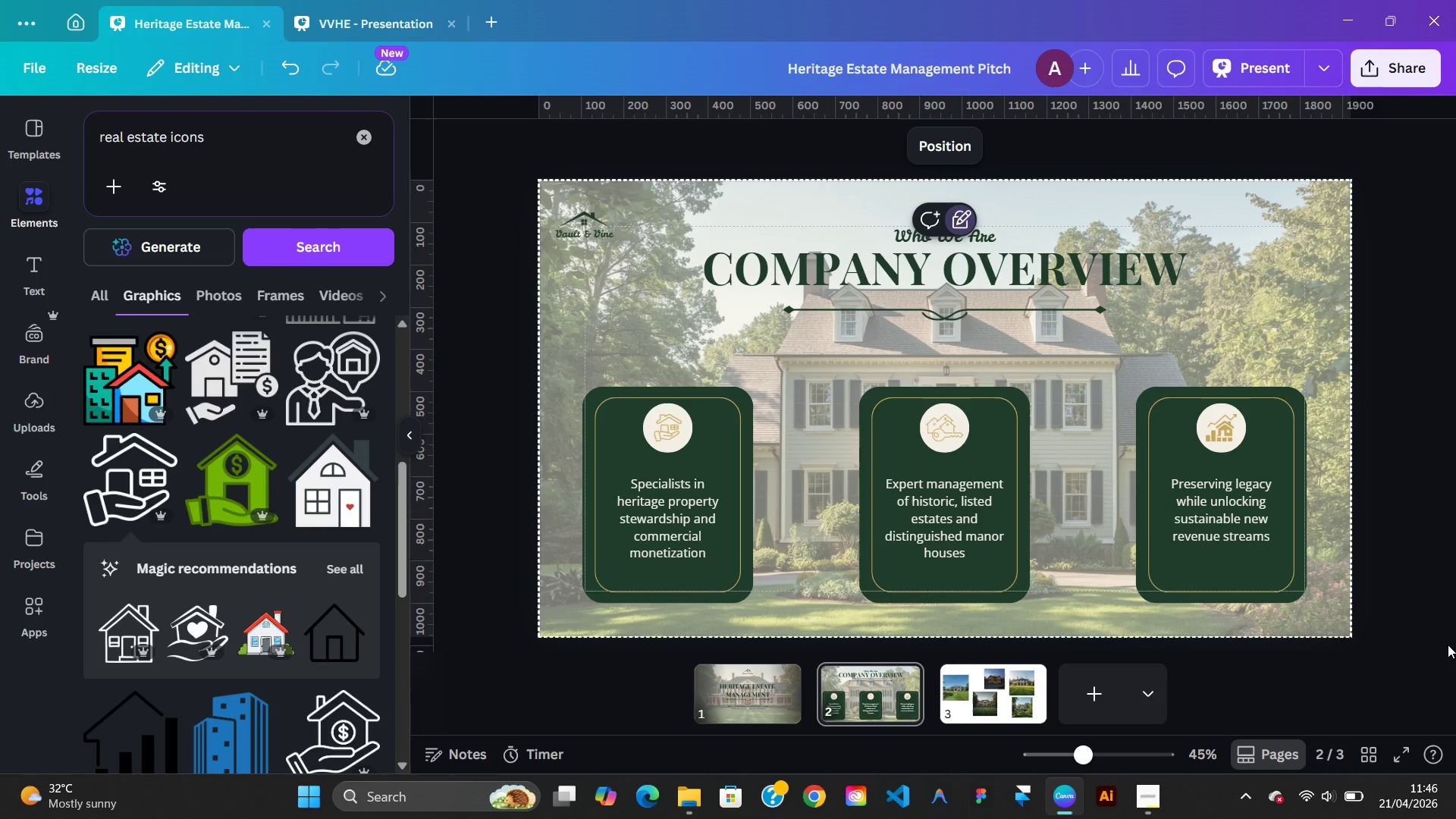 
left_click([985, 234])
 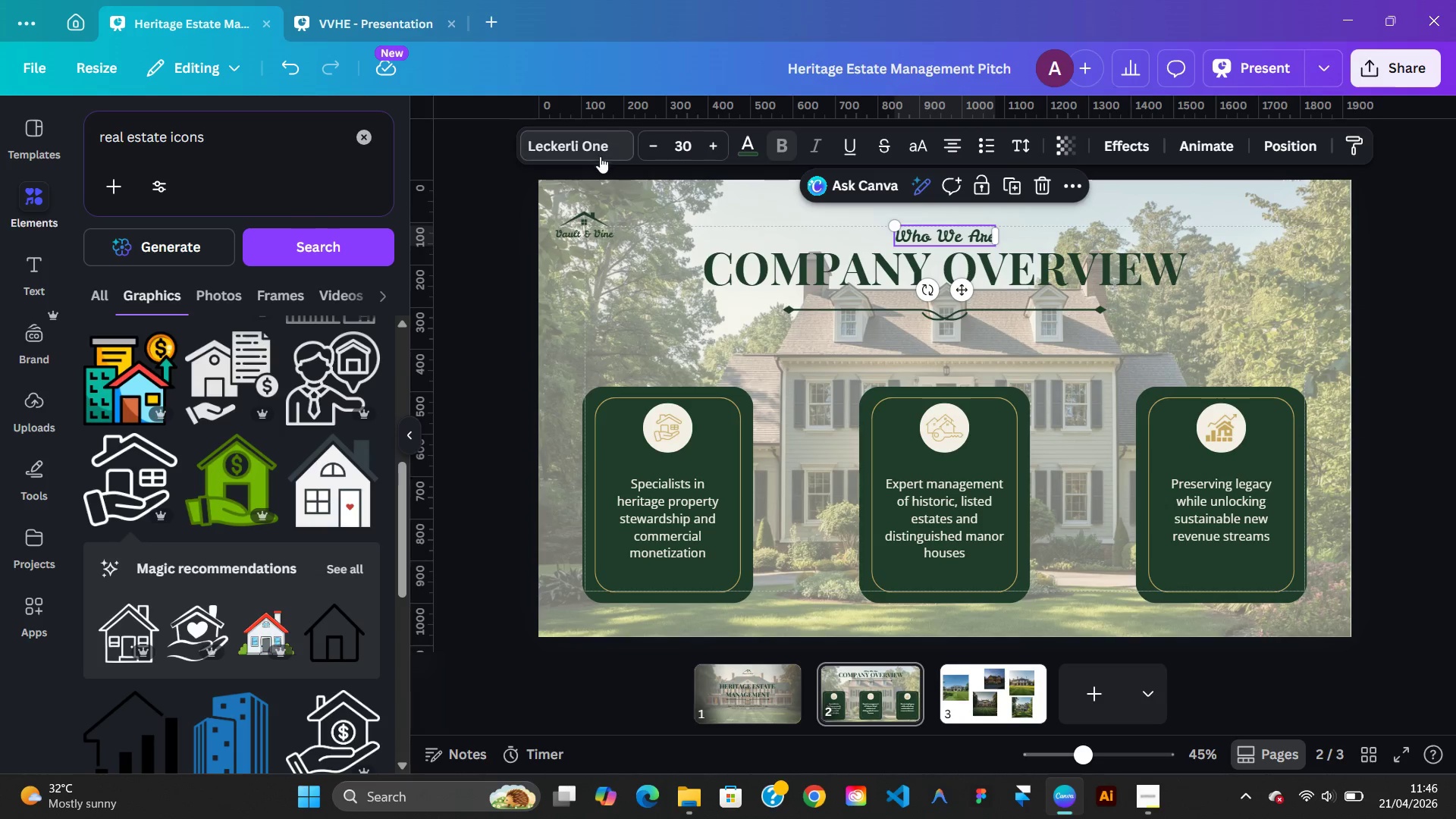 
left_click([598, 156])
 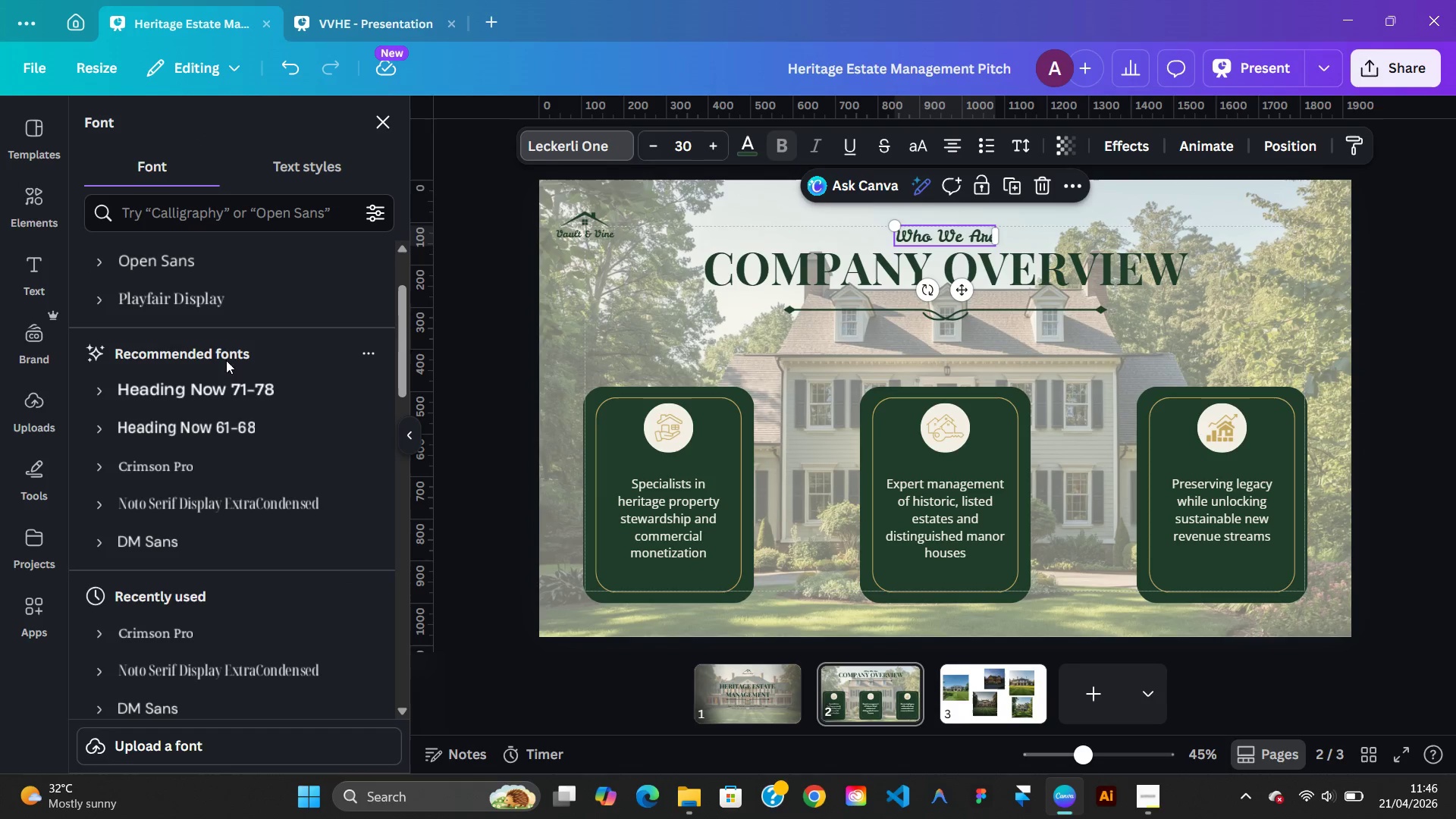 
left_click([196, 302])
 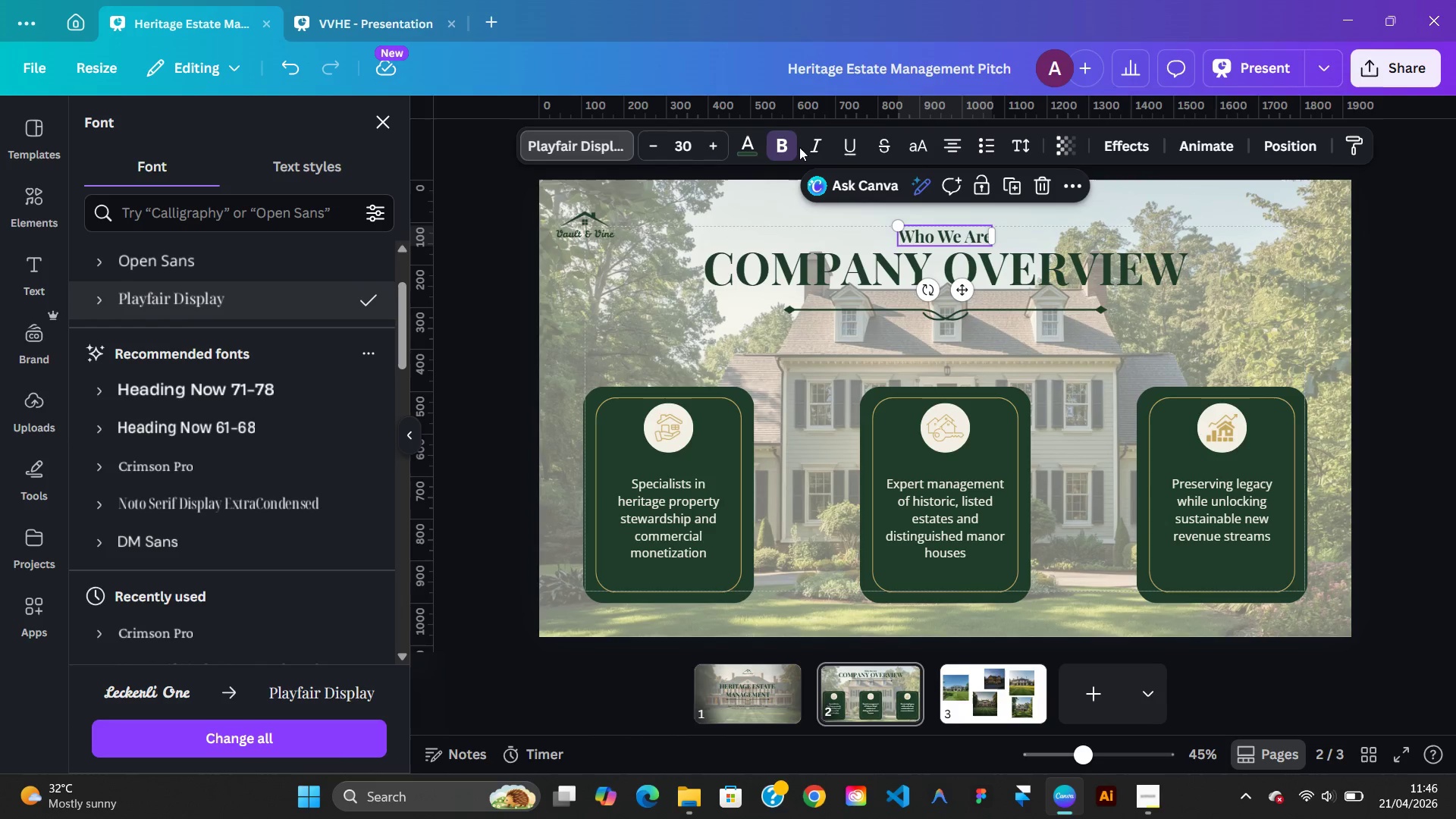 
left_click([821, 147])
 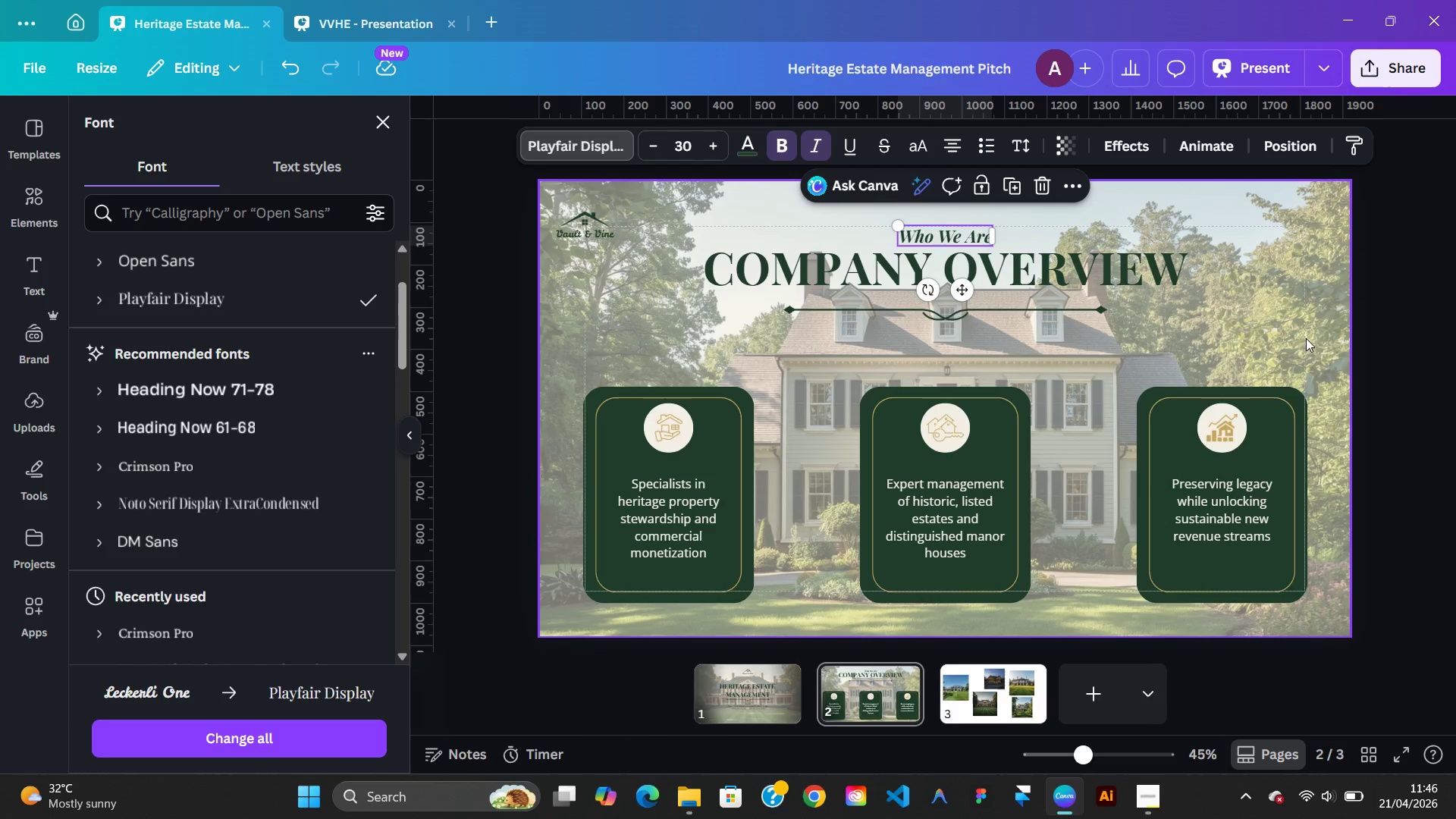 
left_click([1341, 337])
 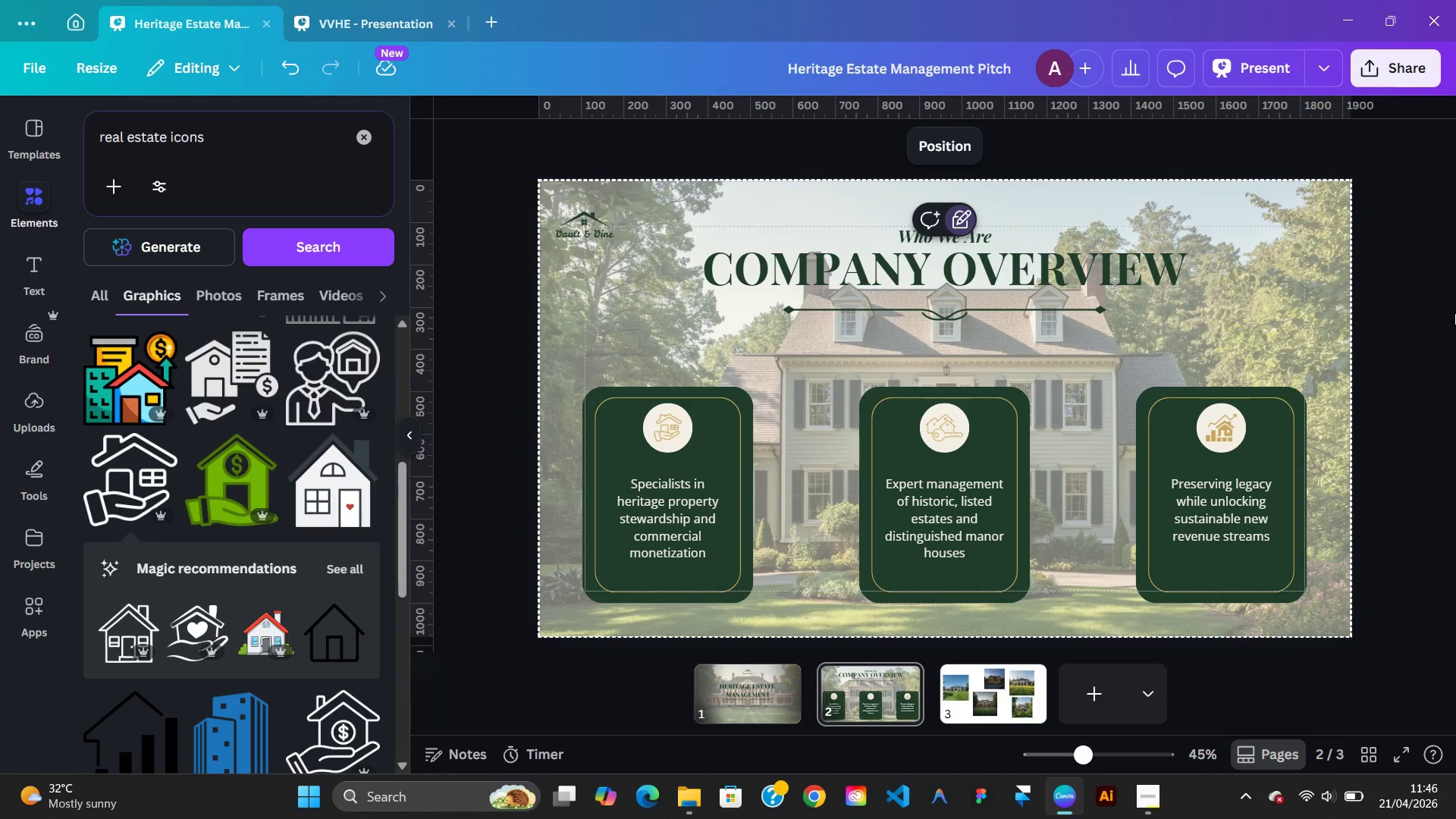 
left_click([1454, 312])
 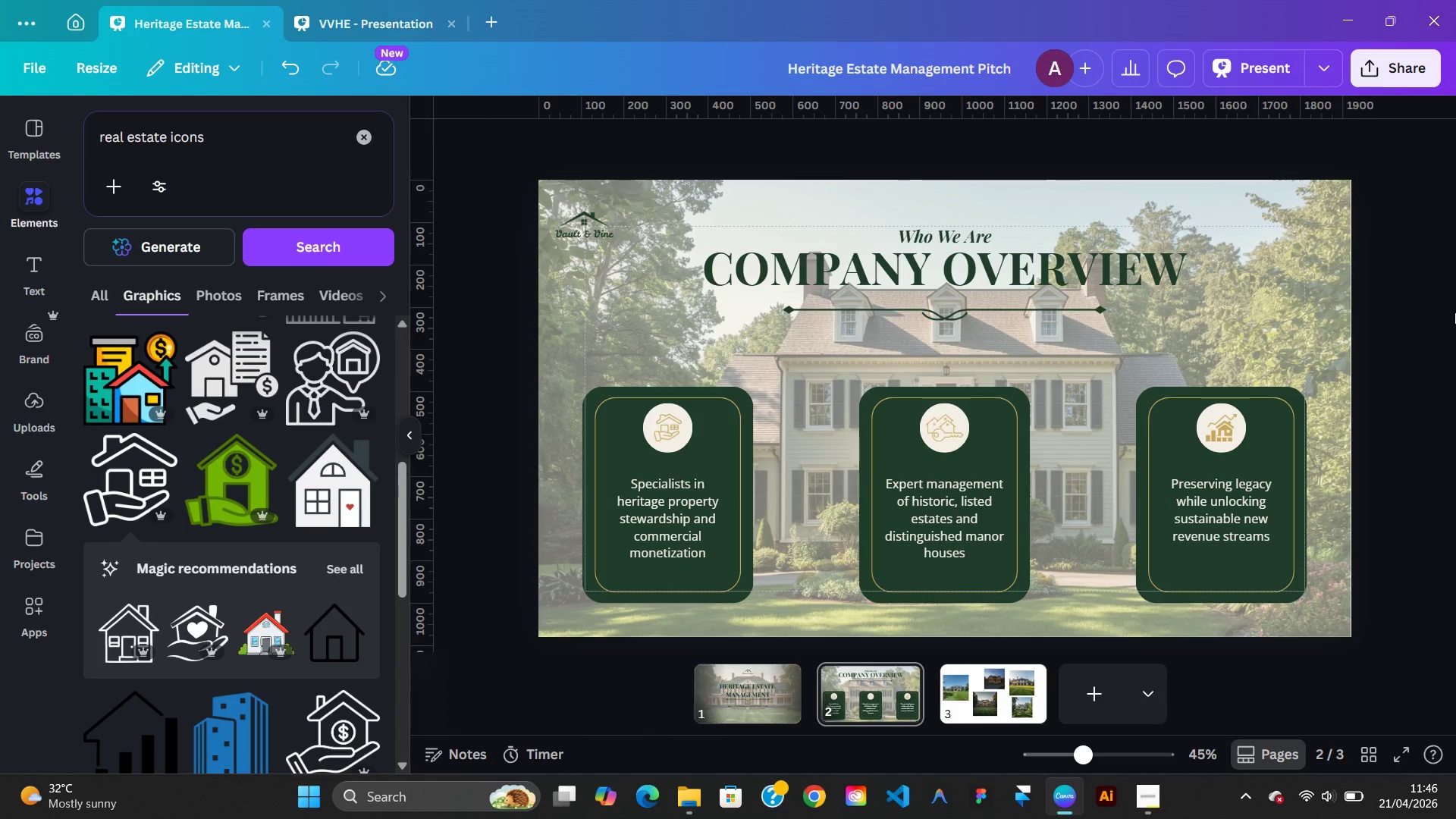 
wait(6.31)
 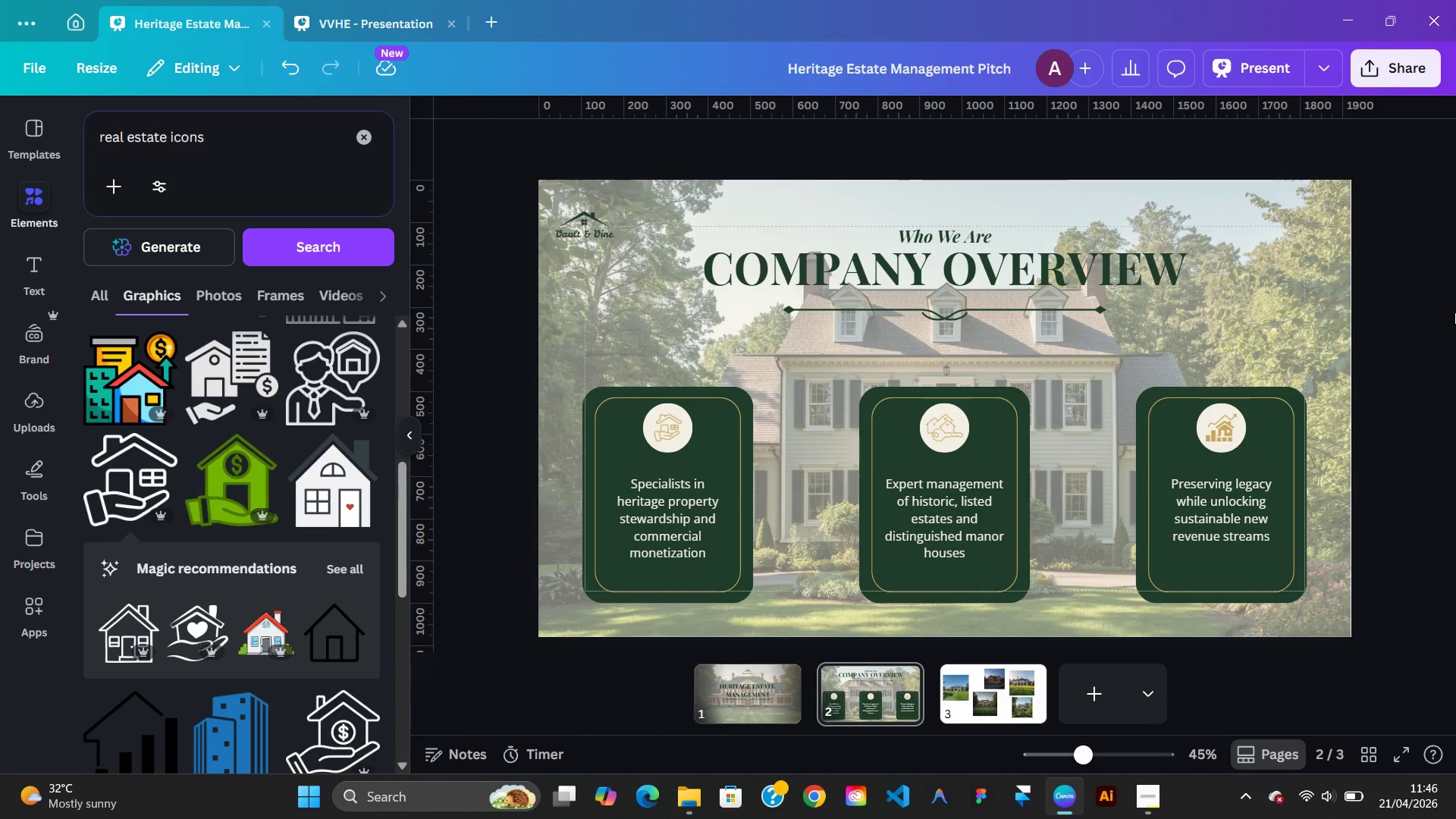 
left_click([980, 238])
 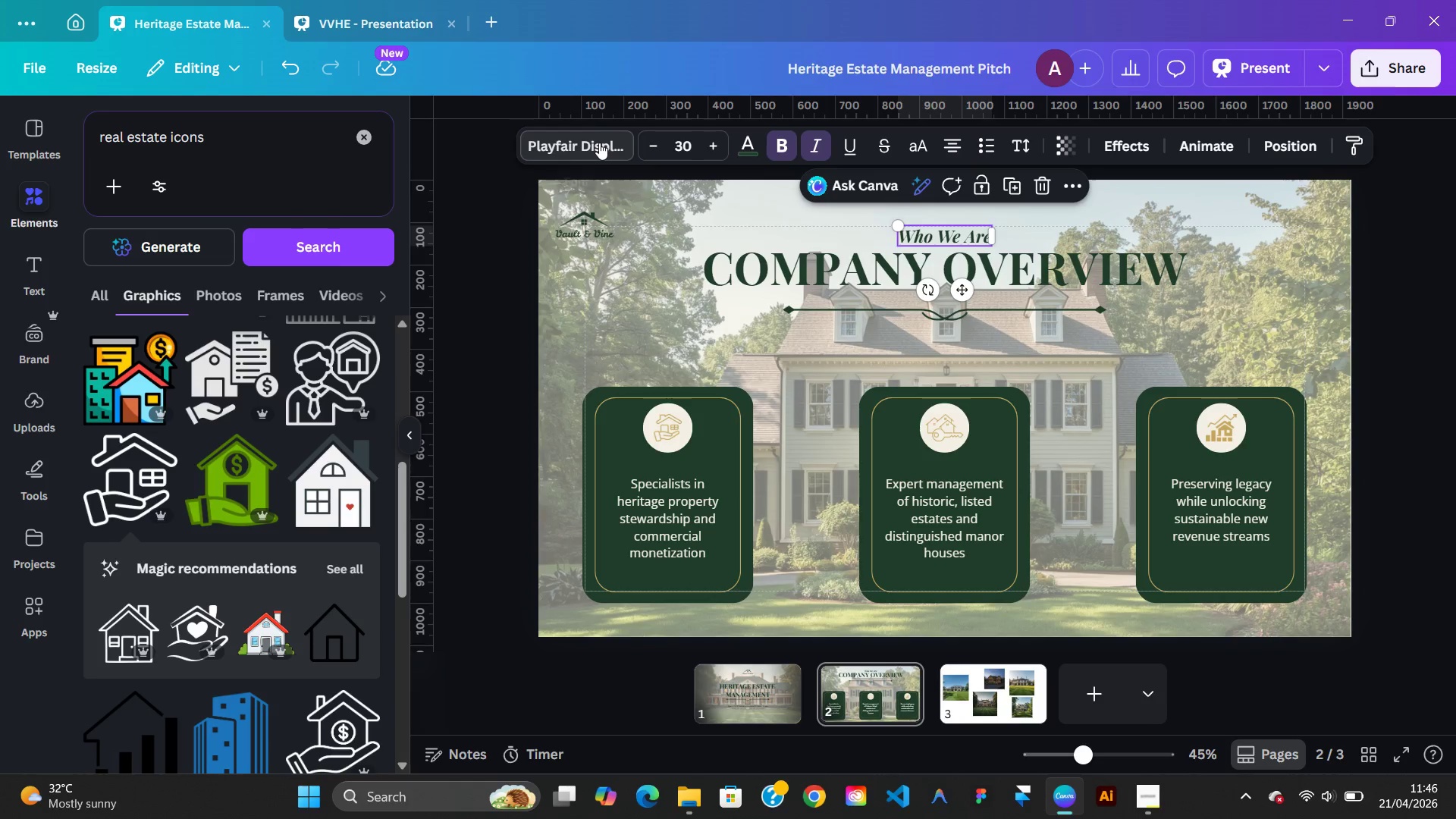 
left_click([599, 143])
 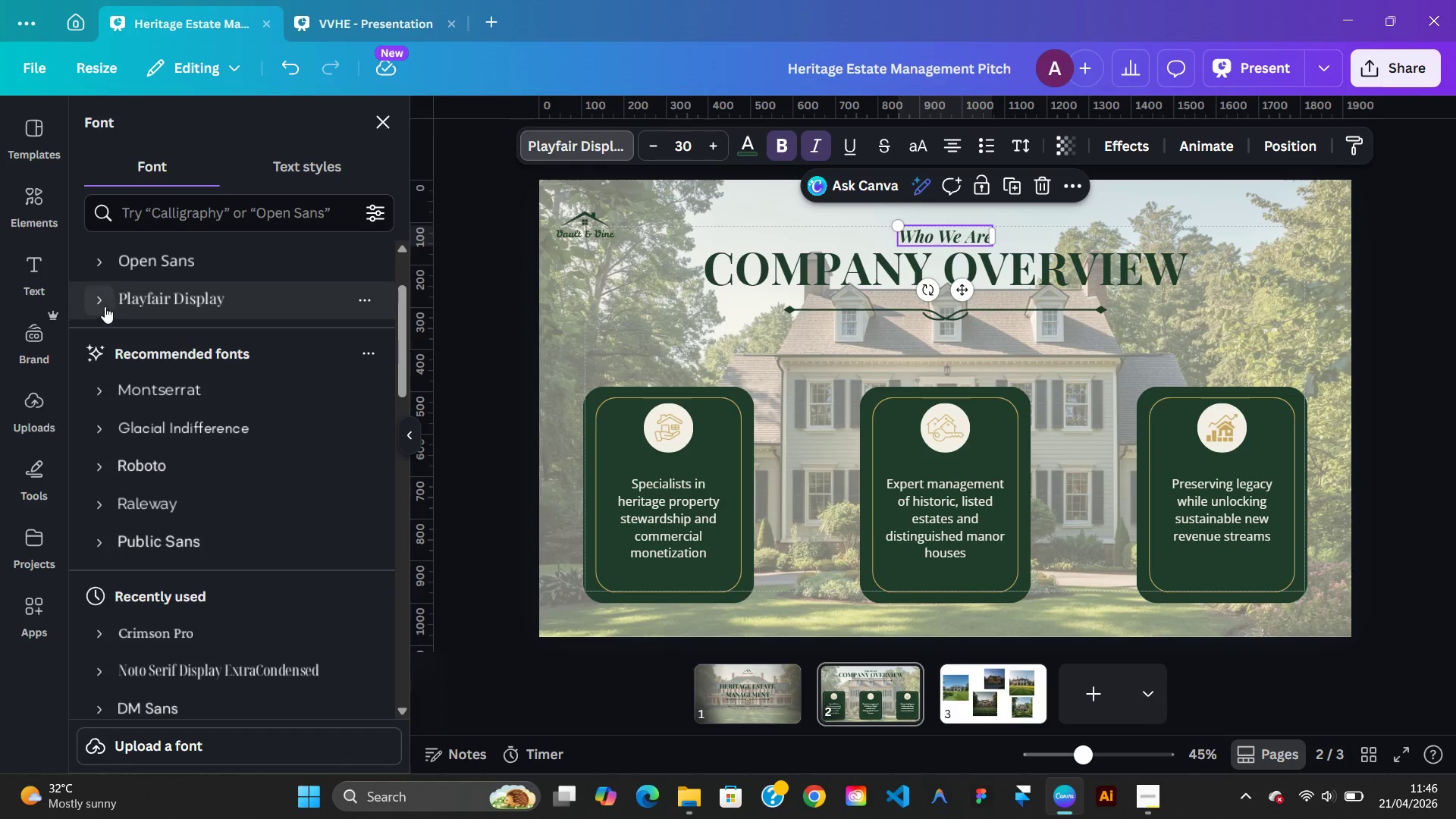 
left_click([100, 303])
 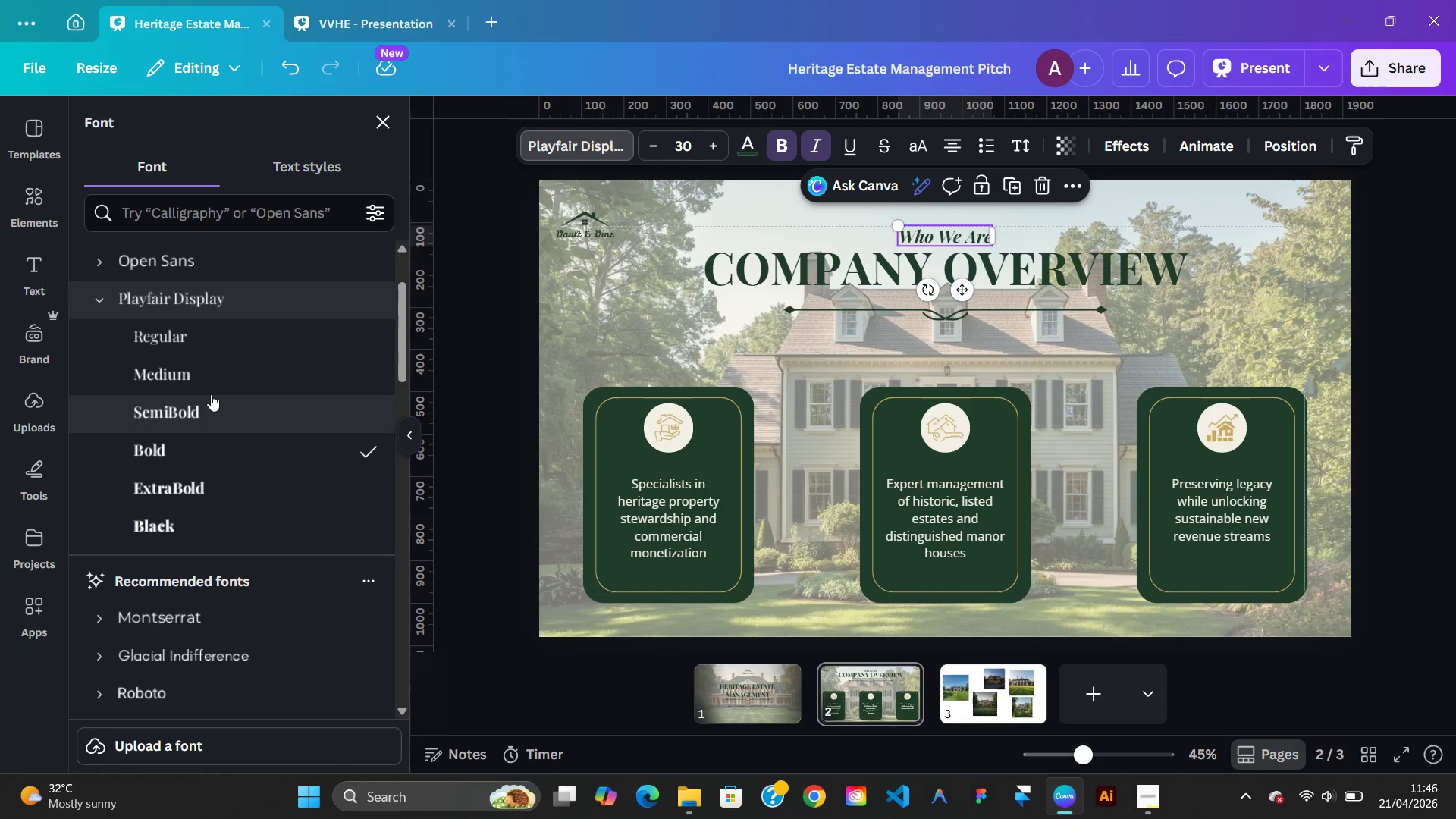 
left_click([211, 378])
 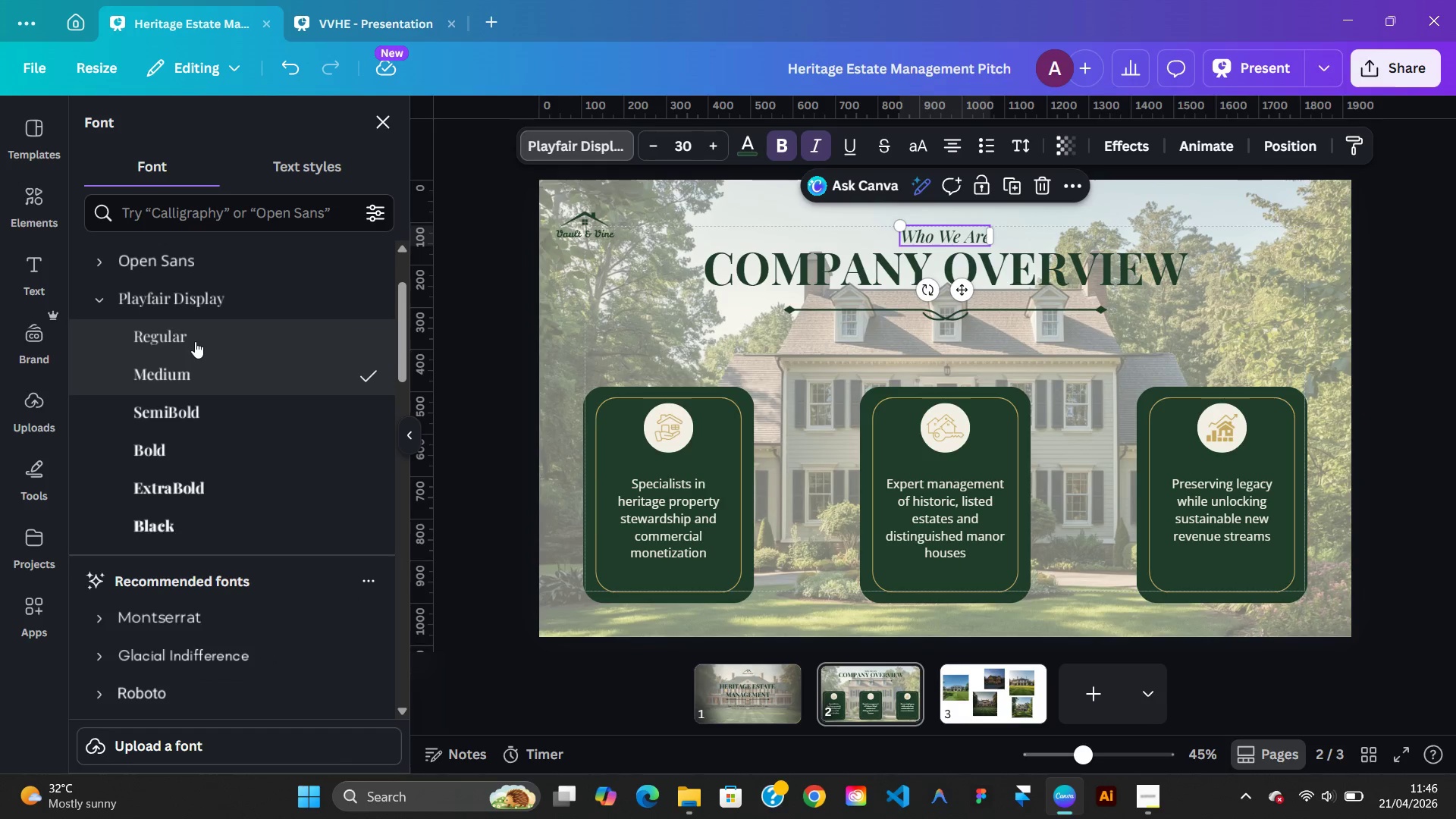 
left_click([195, 341])
 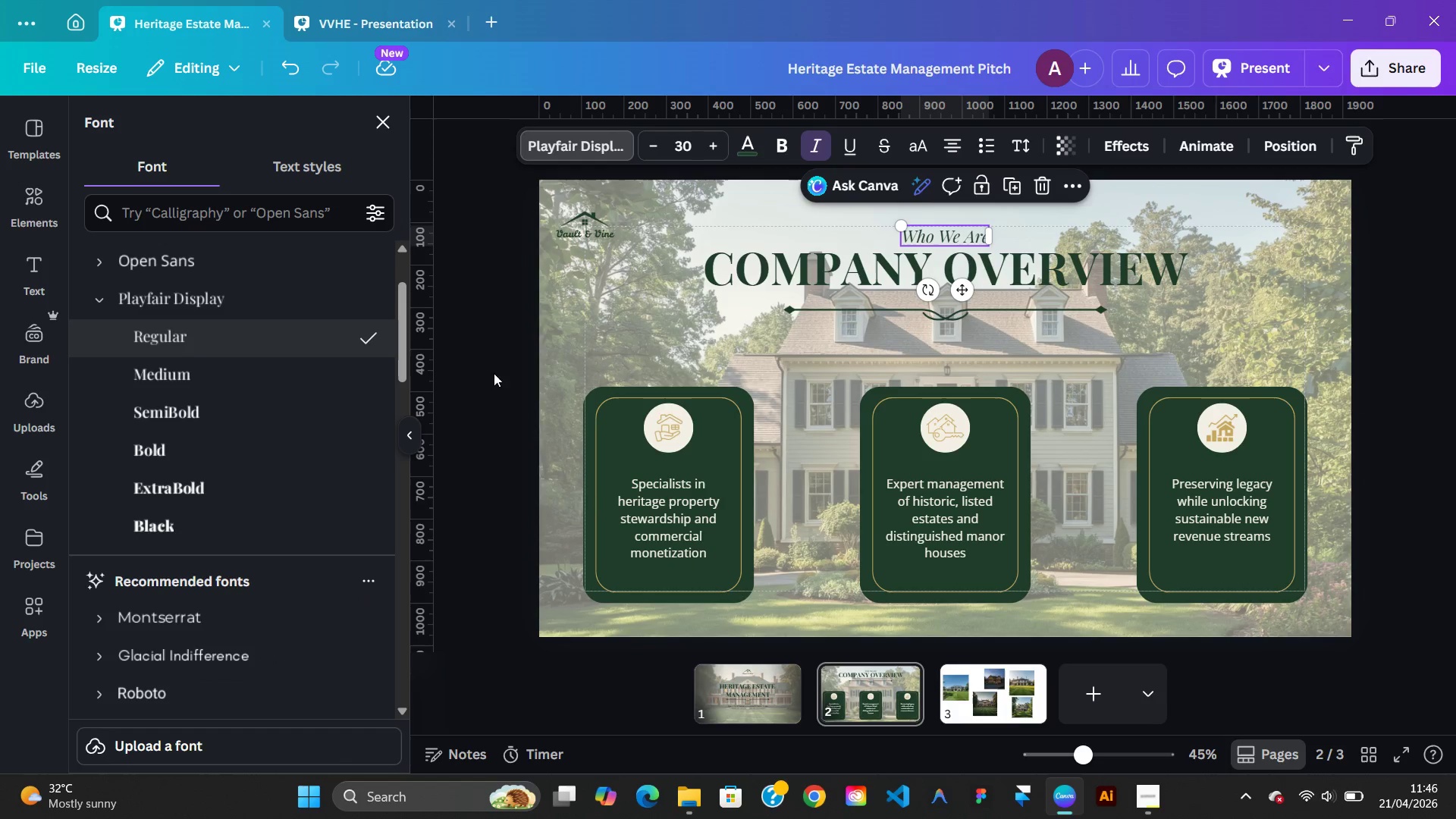 
left_click([598, 346])
 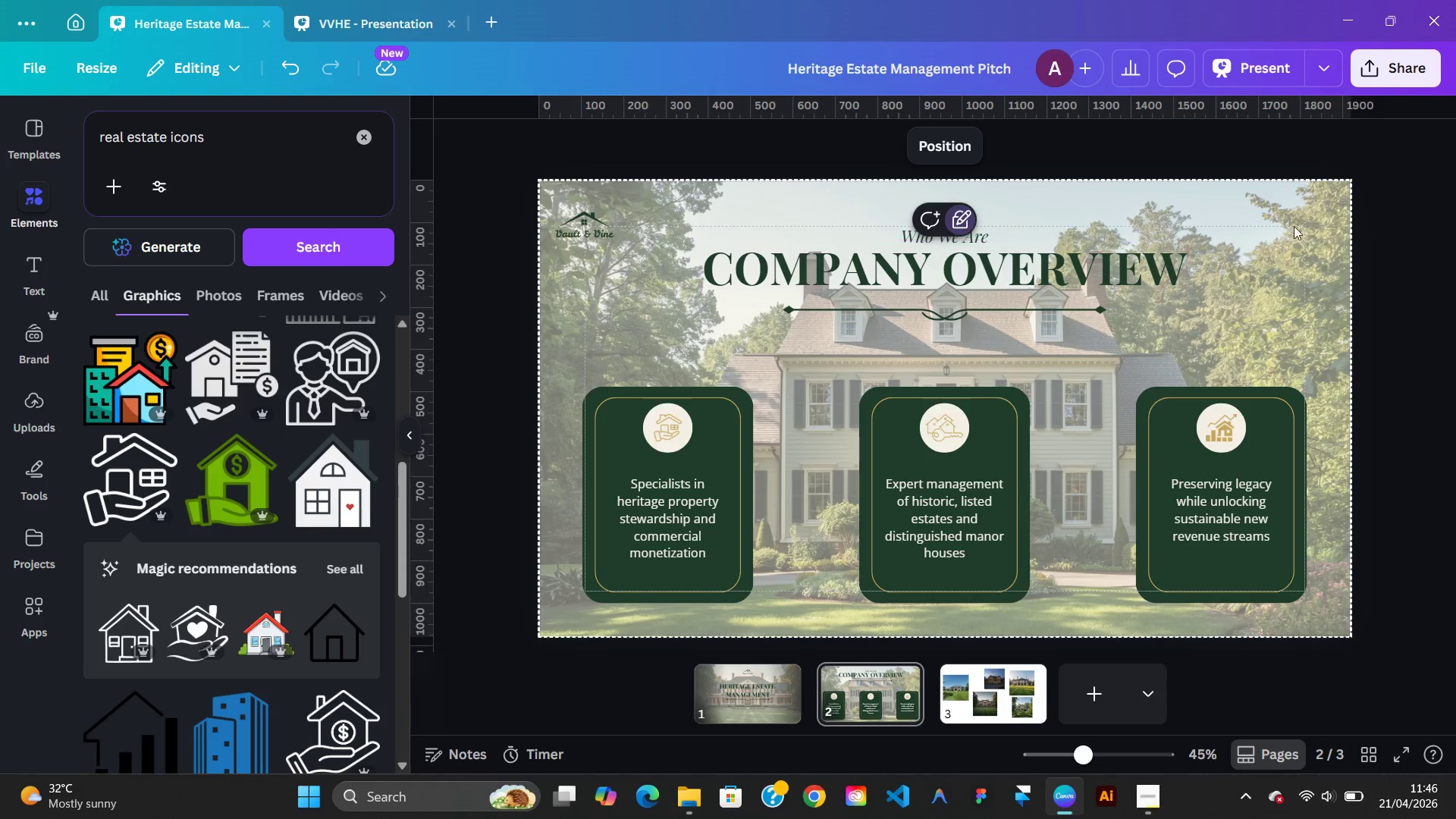 
left_click([1415, 256])
 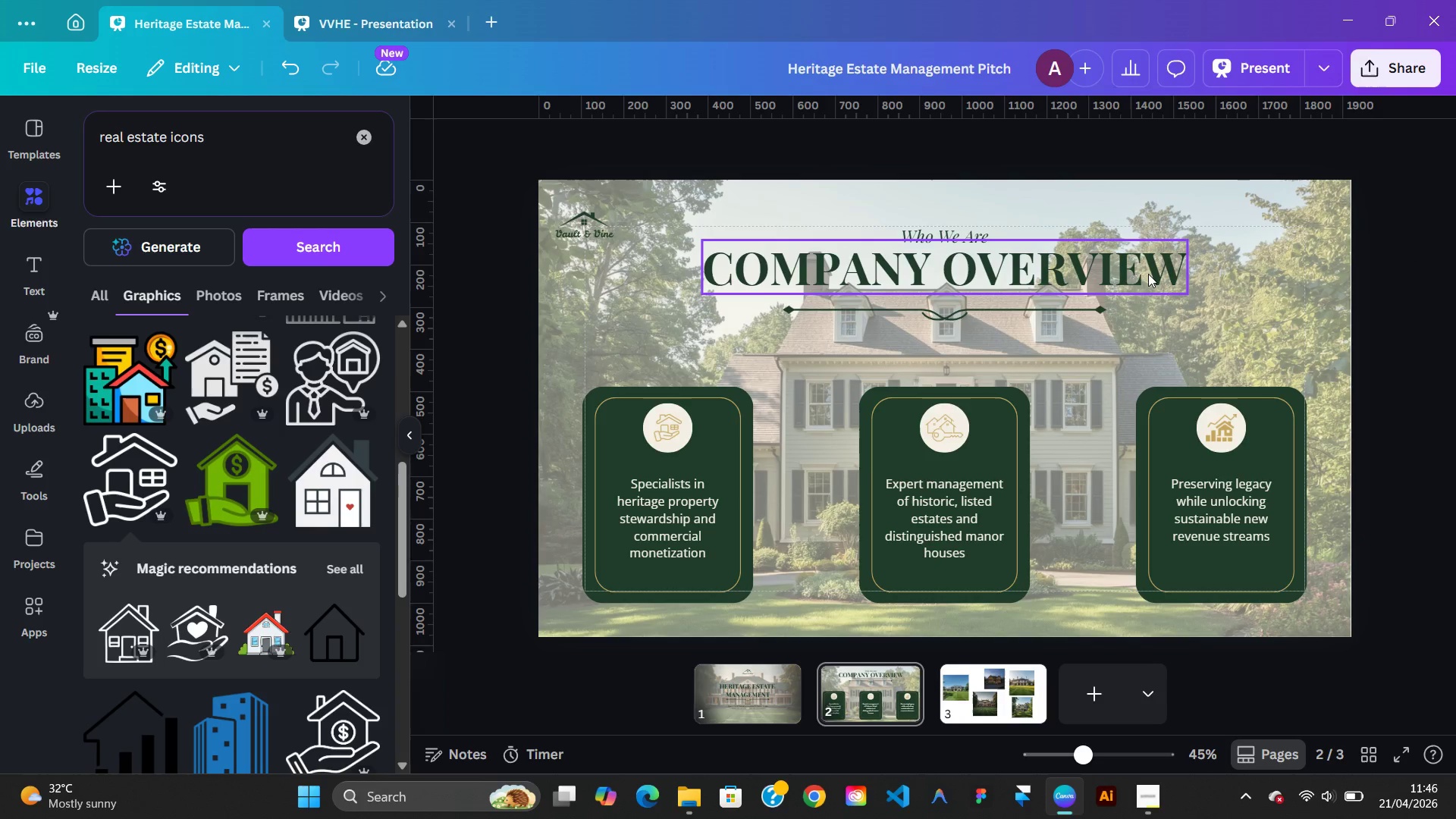 
wait(7.98)
 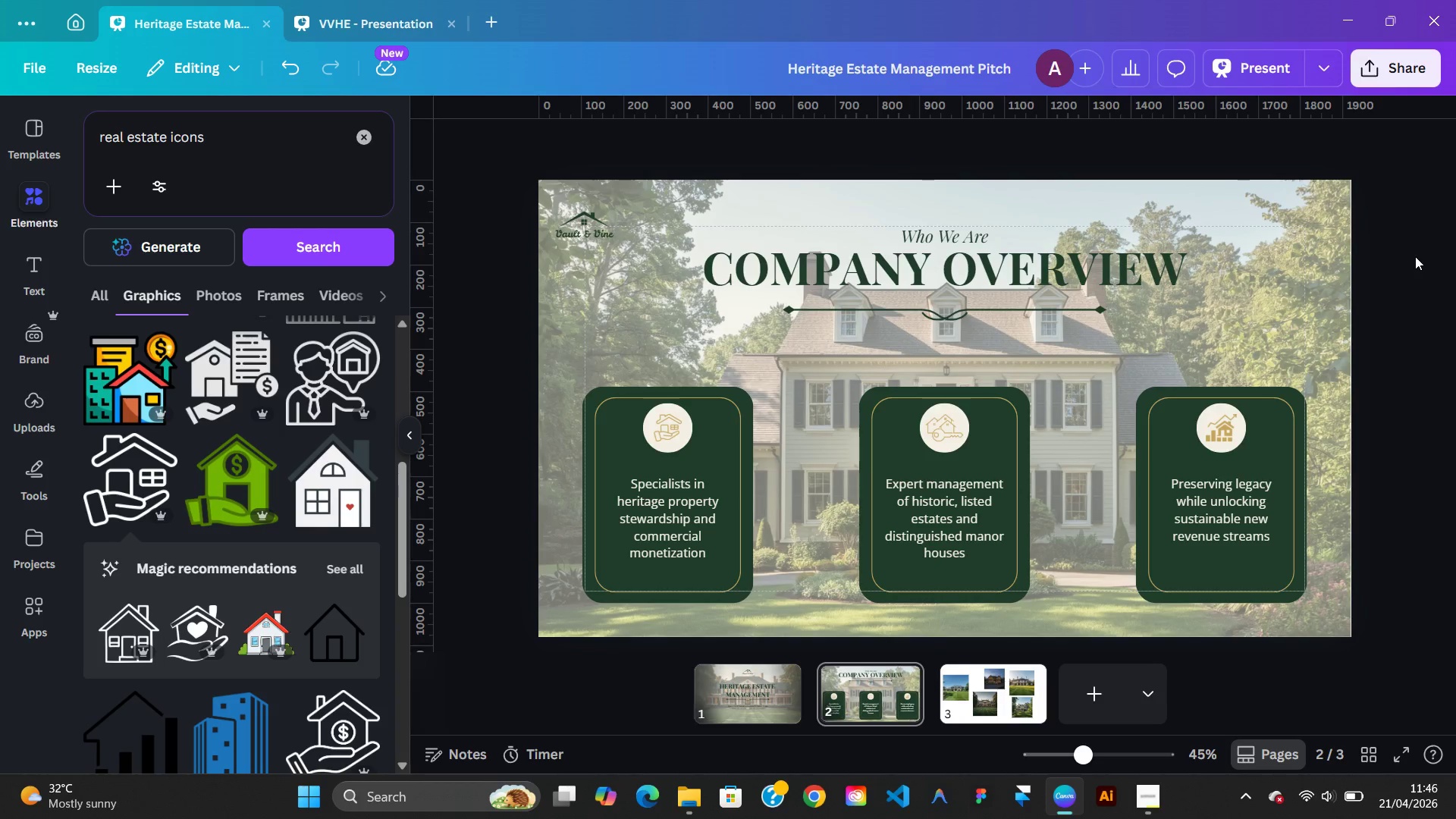 
left_click([331, 24])
 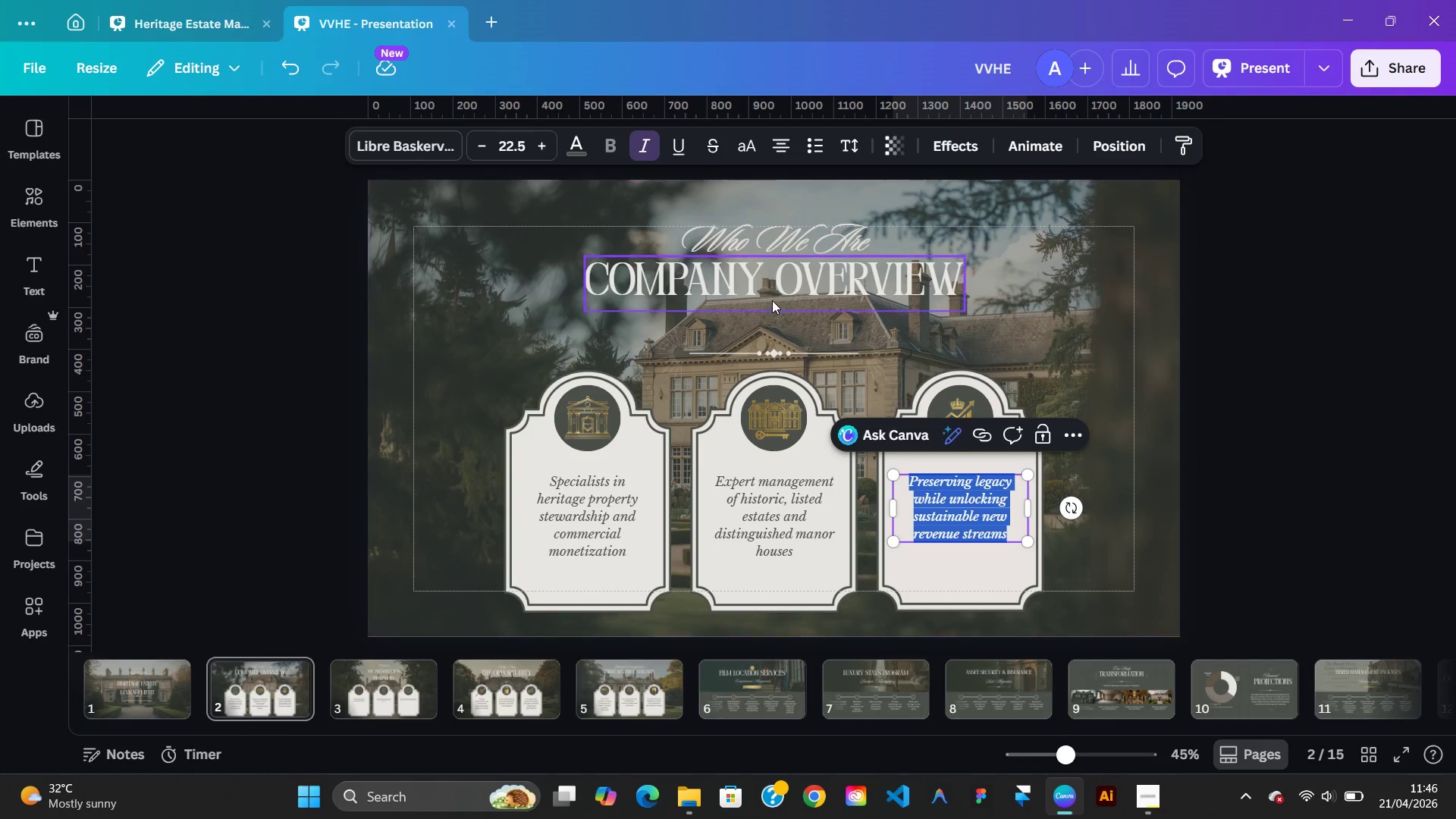 
left_click([772, 300])
 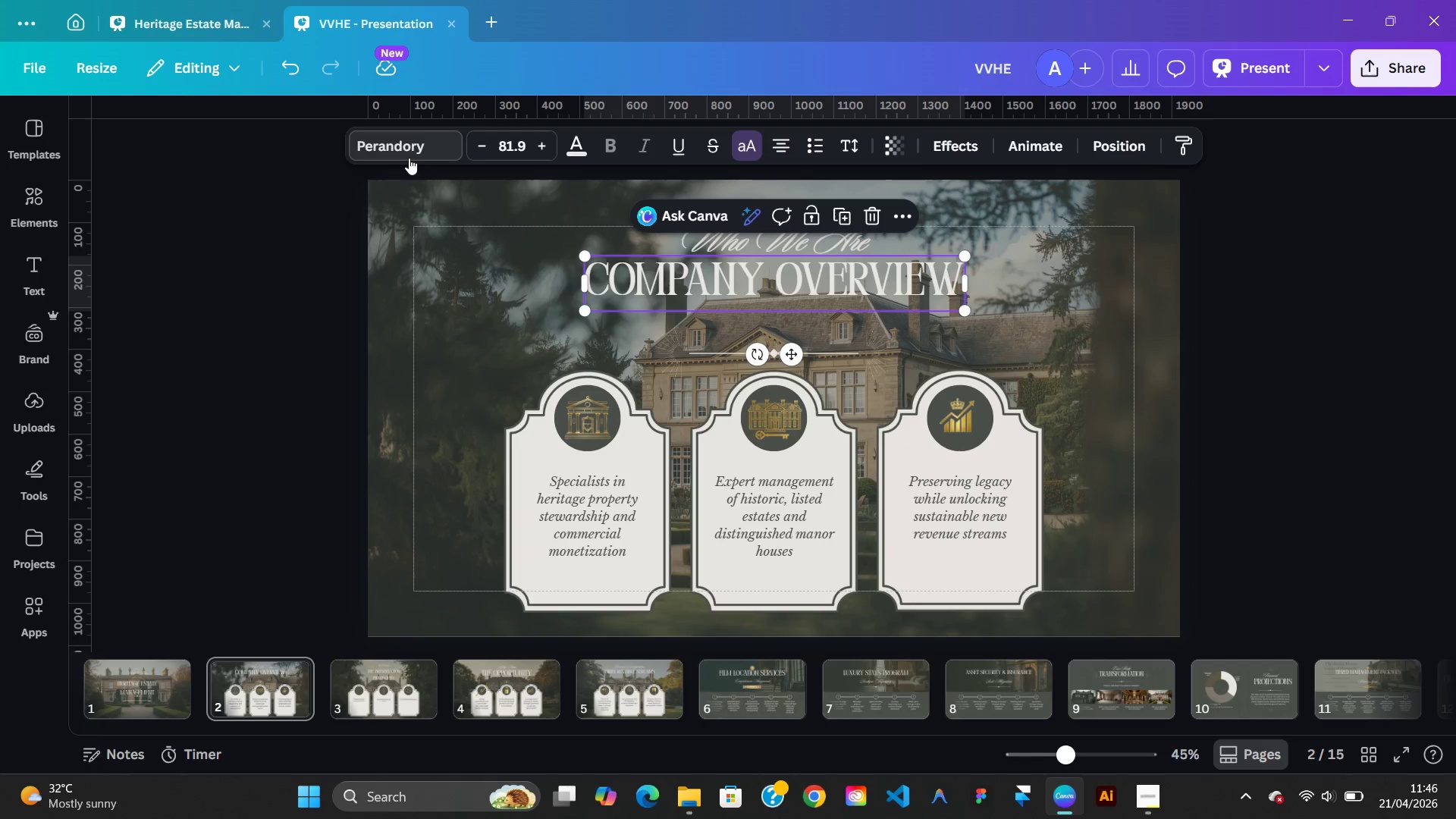 
left_click([409, 157])
 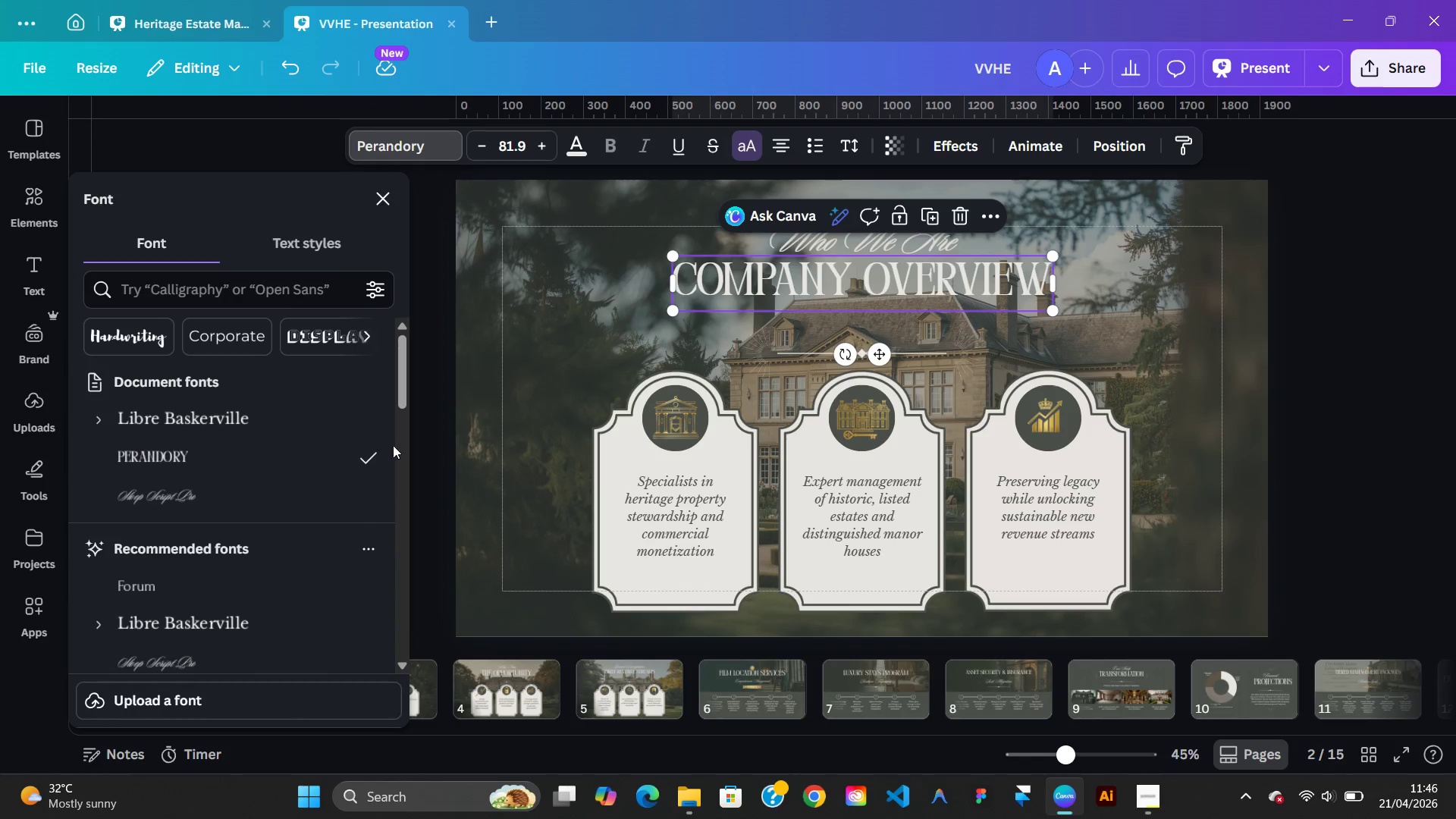 
left_click([362, 455])
 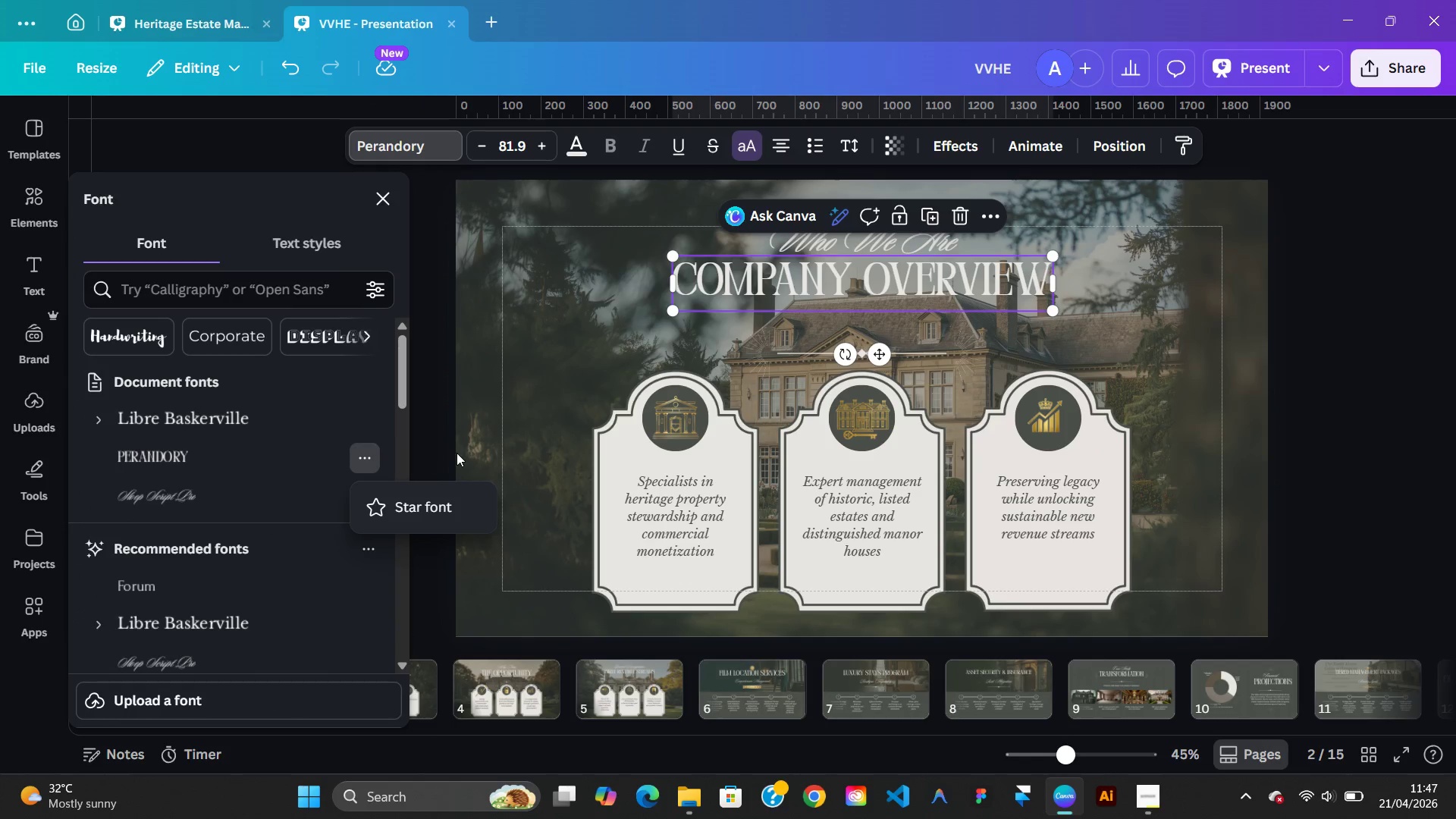 
left_click([460, 453])
 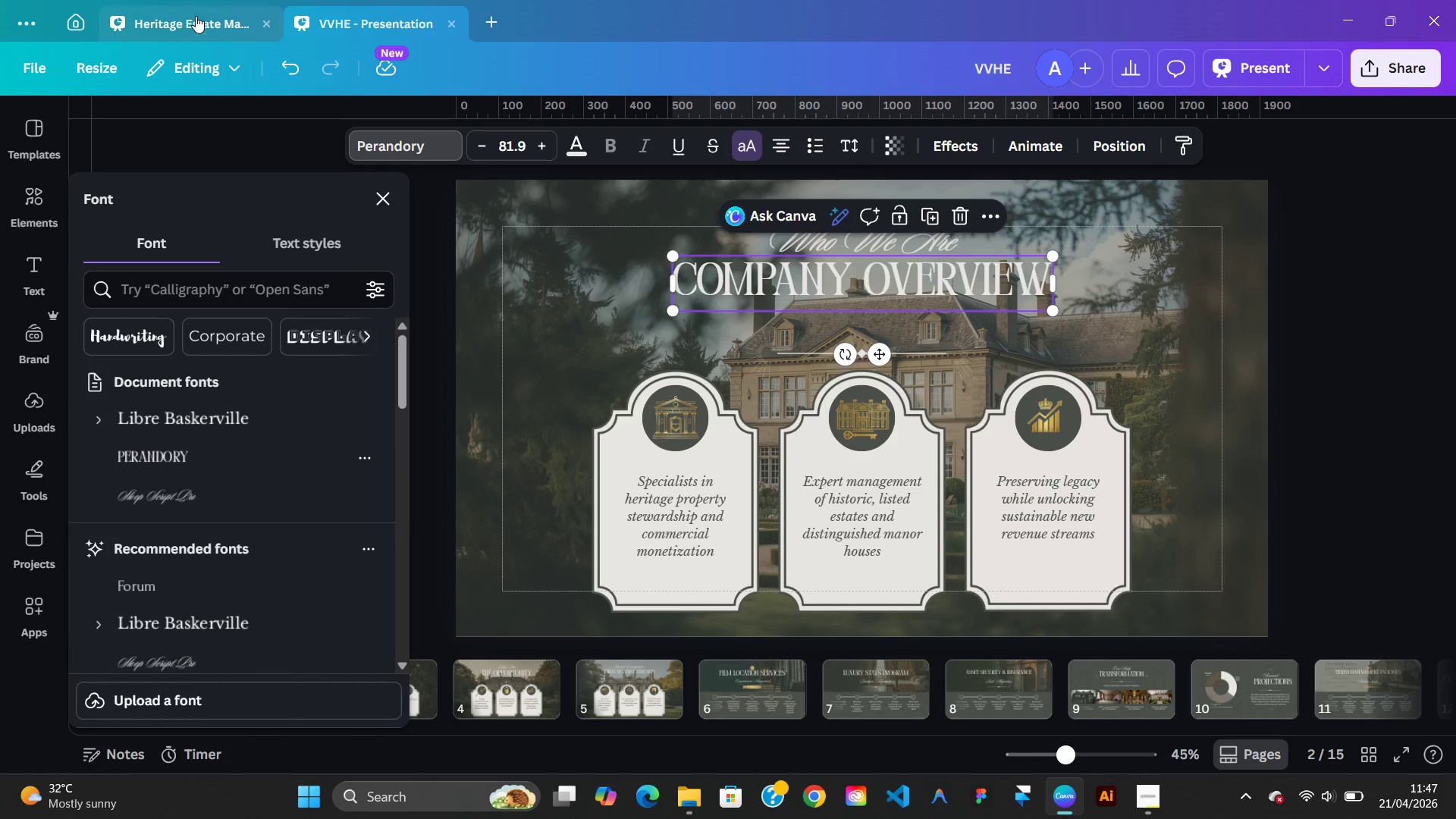 
left_click([196, 24])
 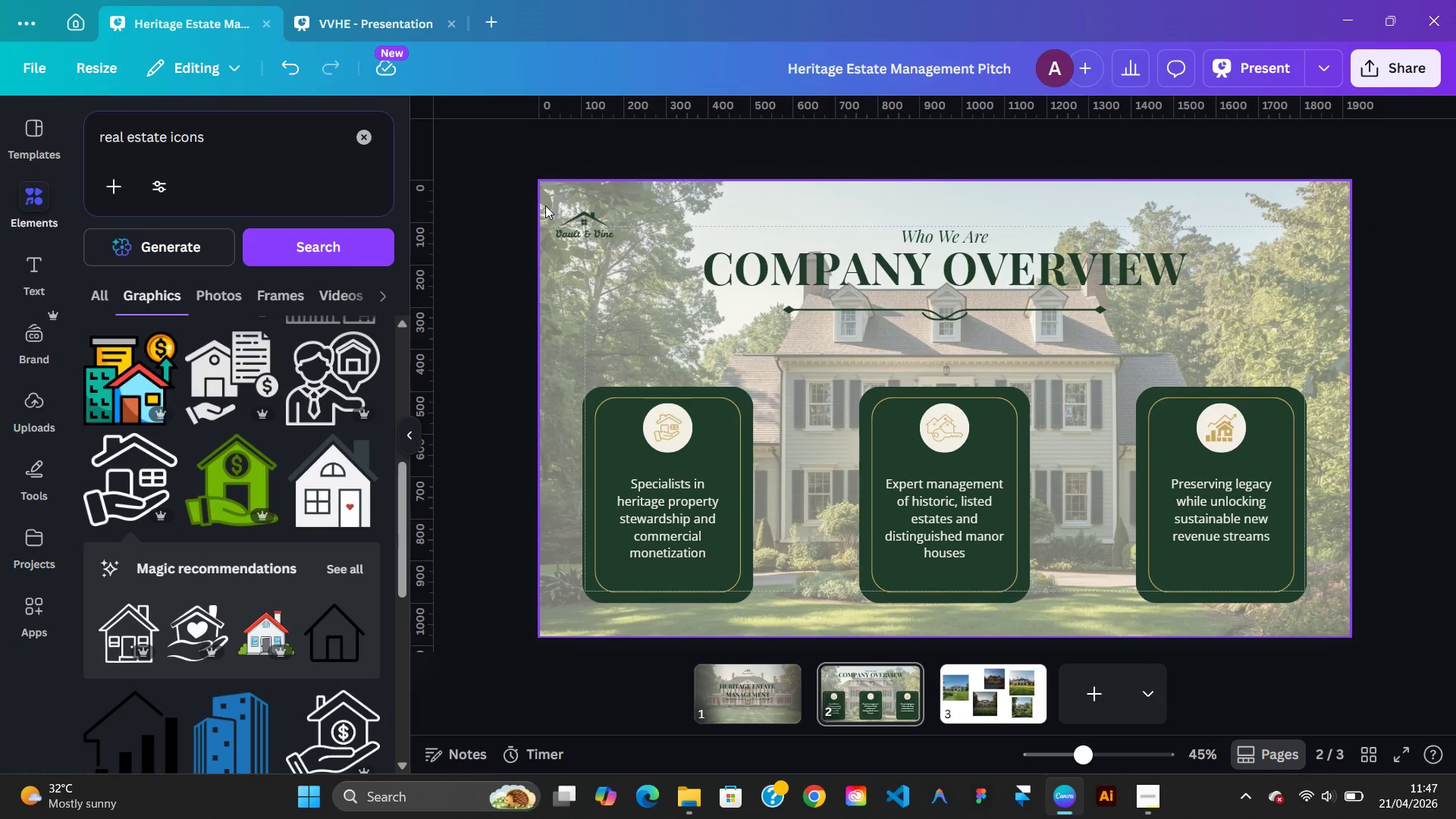 
left_click([379, 27])
 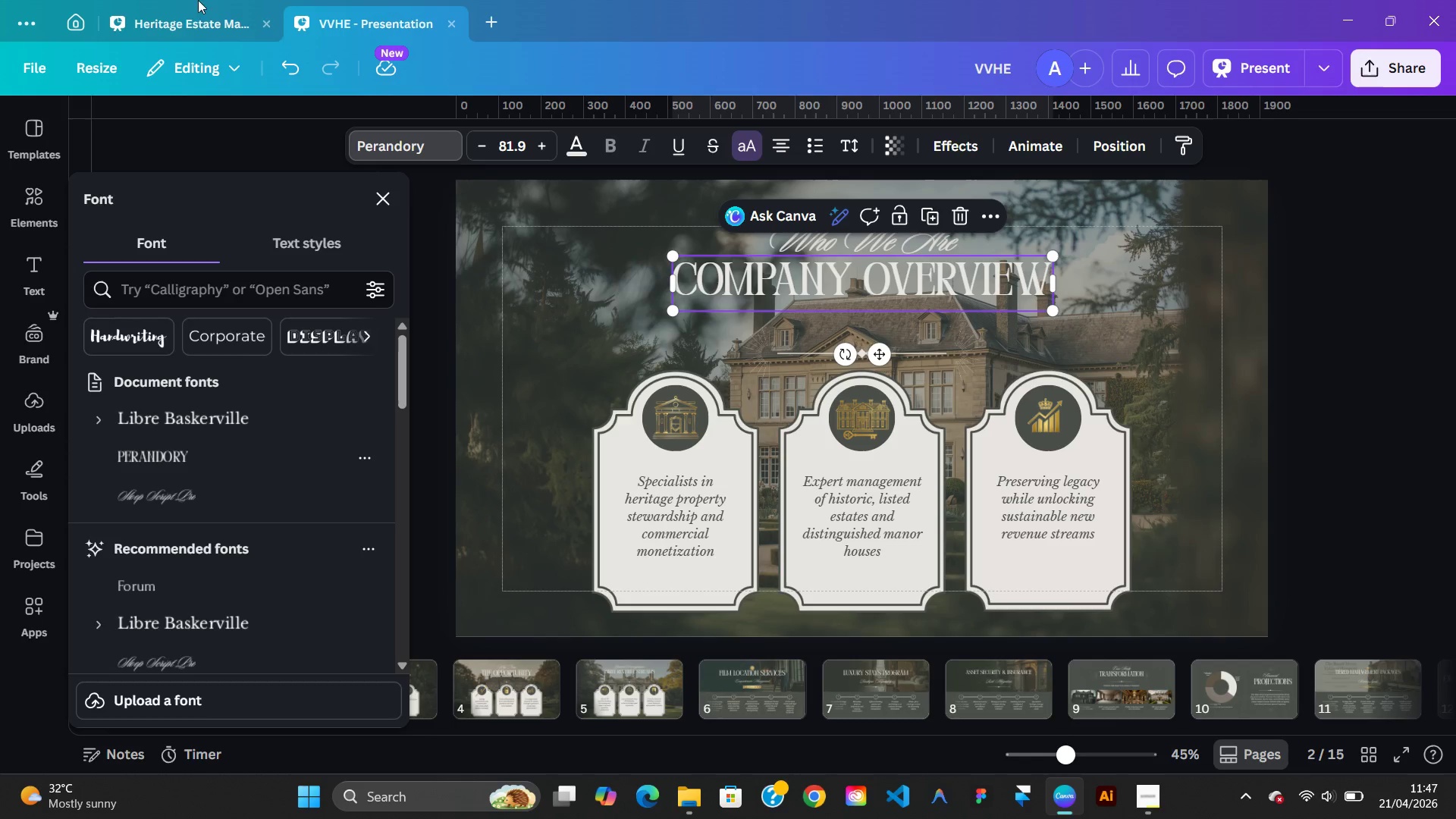 
left_click([180, 15])
 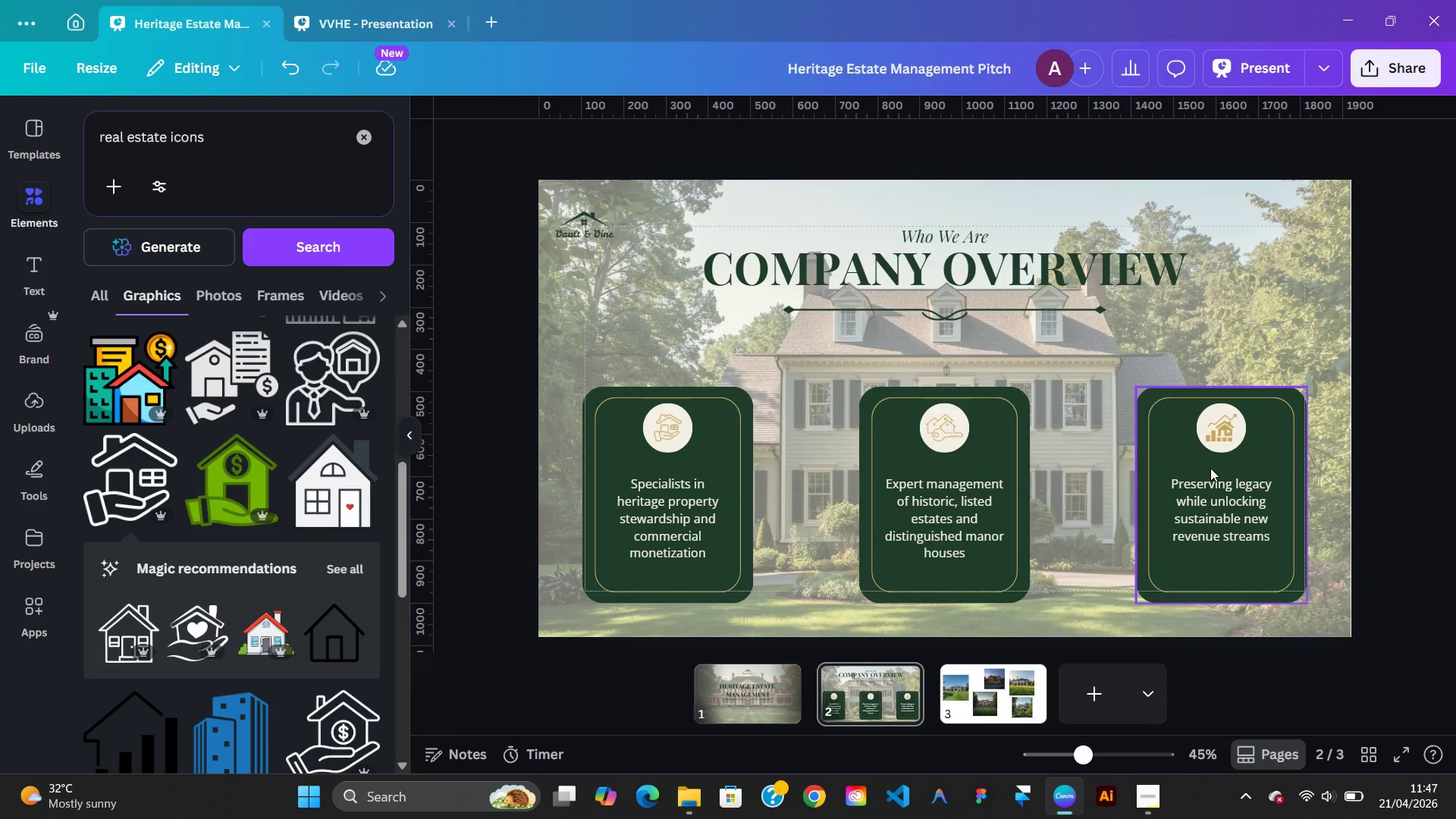 
left_click([1210, 468])
 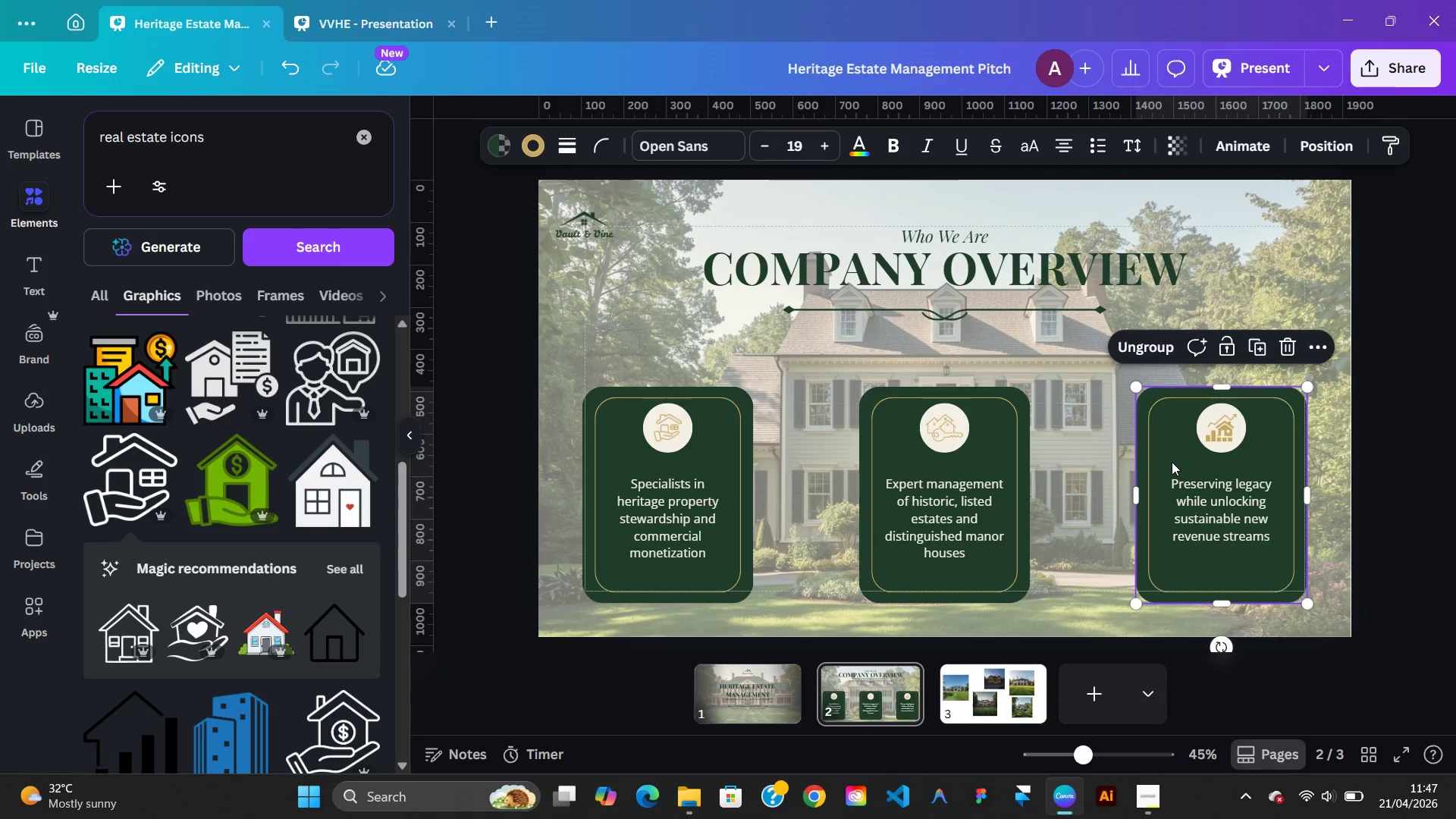 
hold_key(key=ArrowLeft, duration=1.16)
 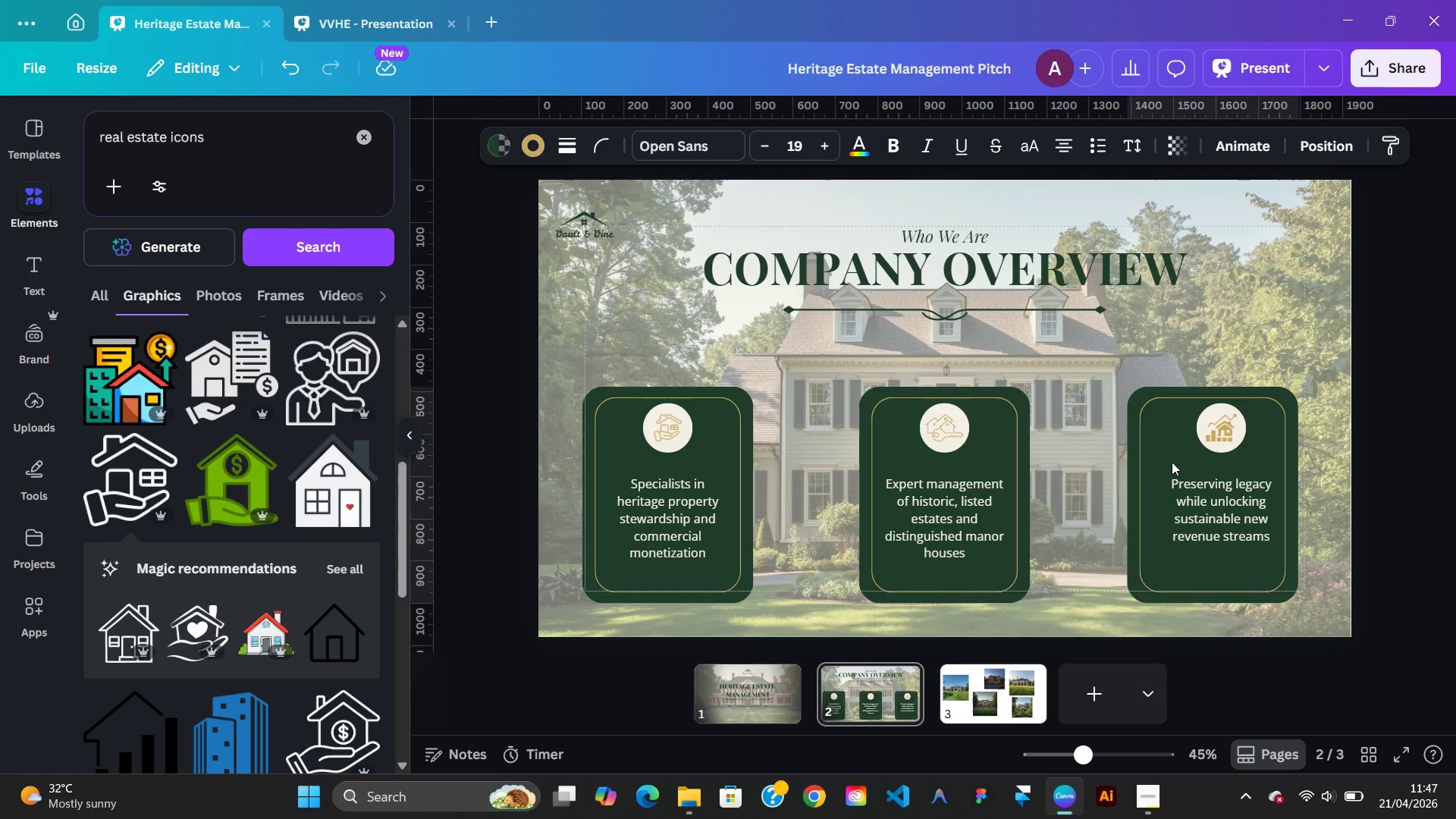 
key(Control+Z)
 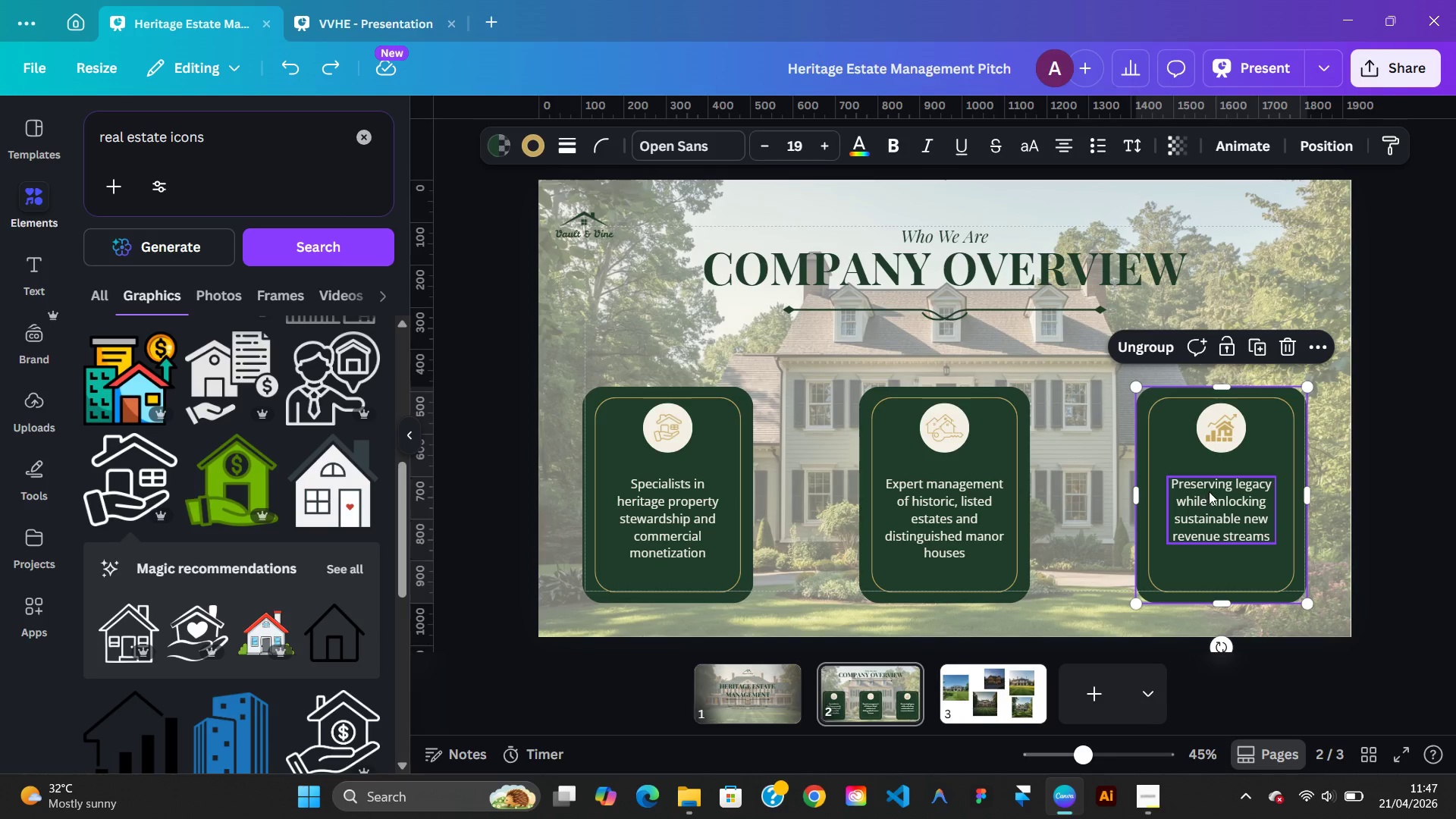 
hold_key(key=ShiftLeft, duration=1.69)
left_click([1209, 491])
 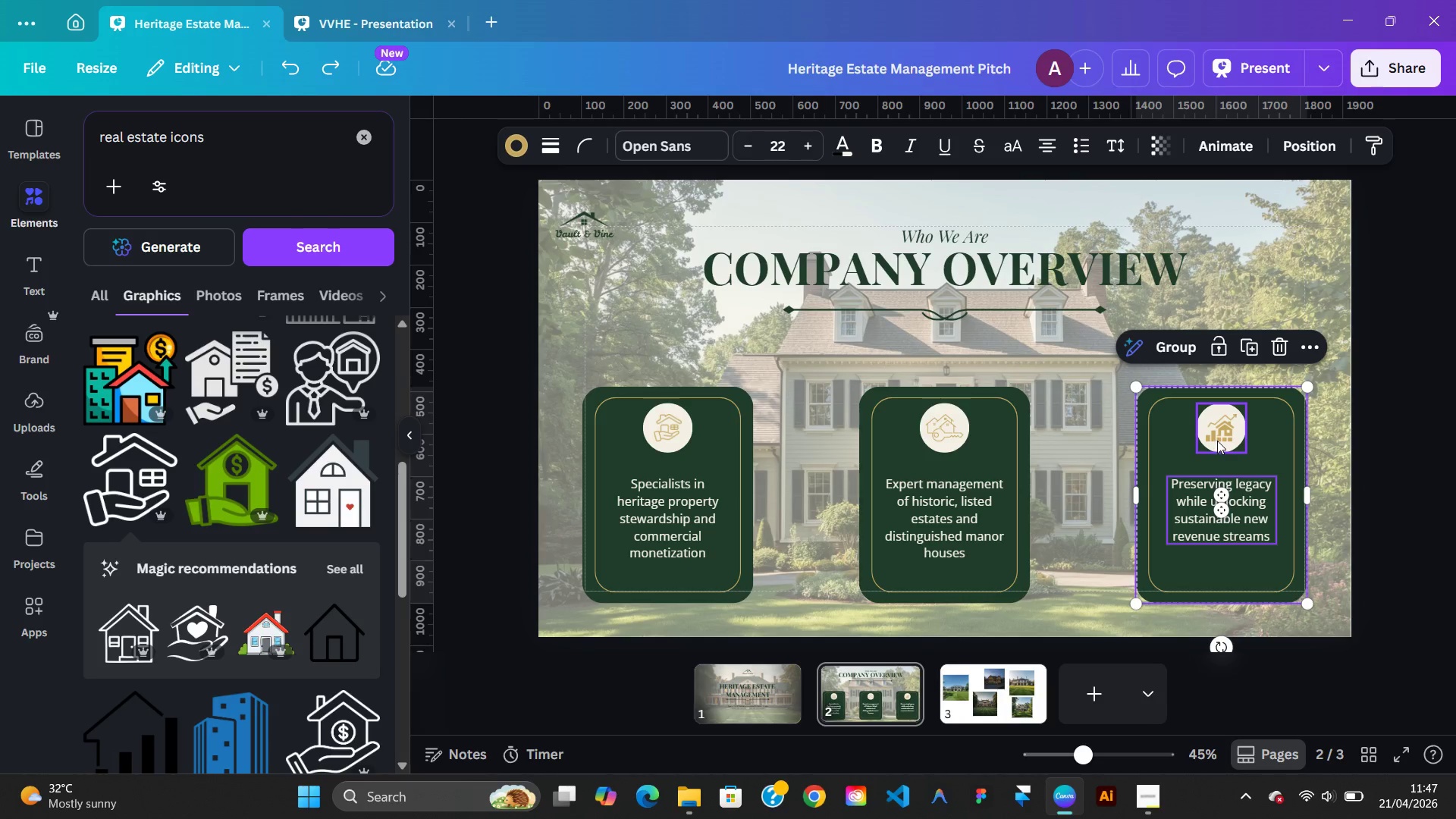 
left_click([1217, 441])
 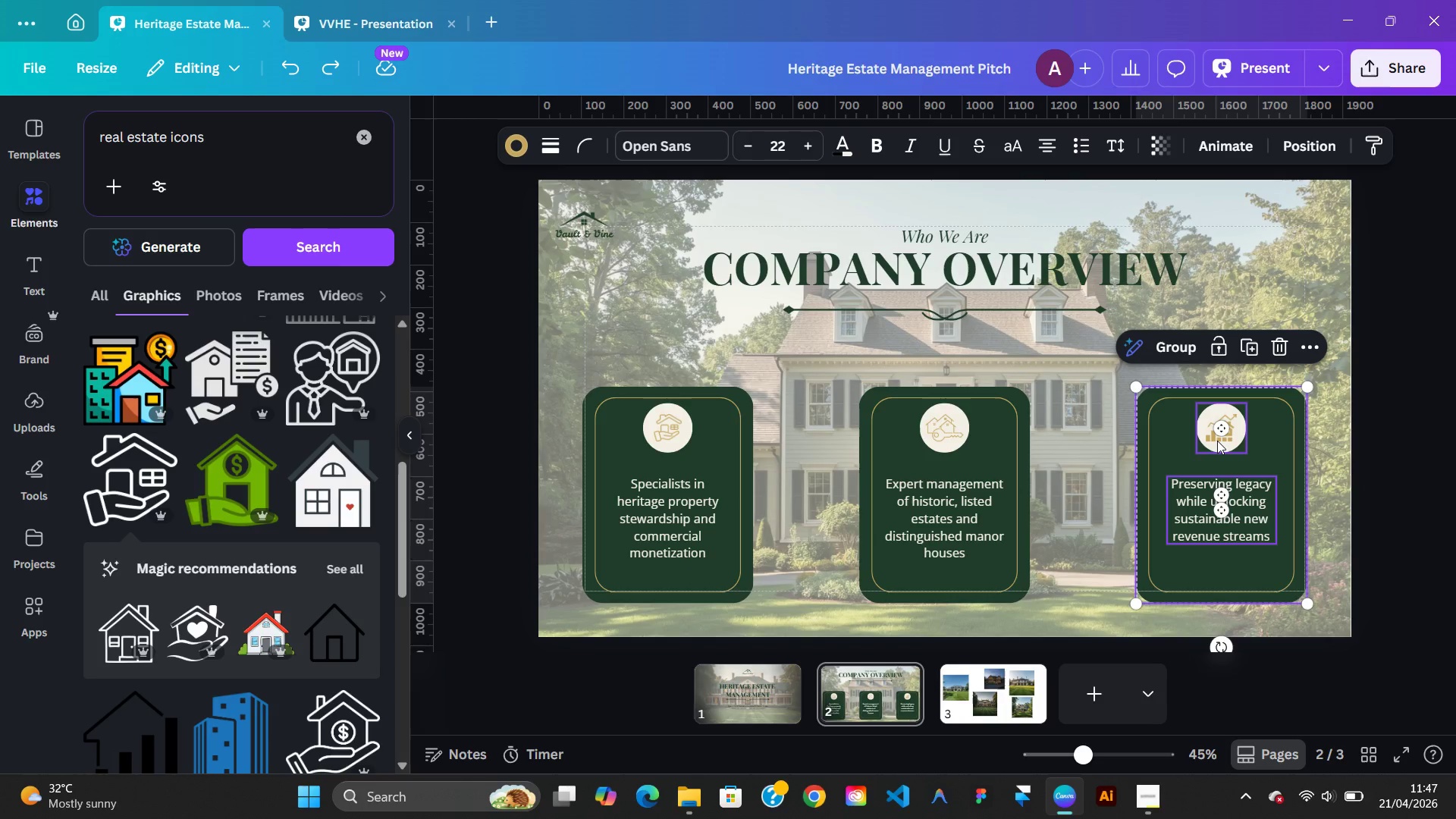 
hold_key(key=ArrowLeft, duration=1.51)
 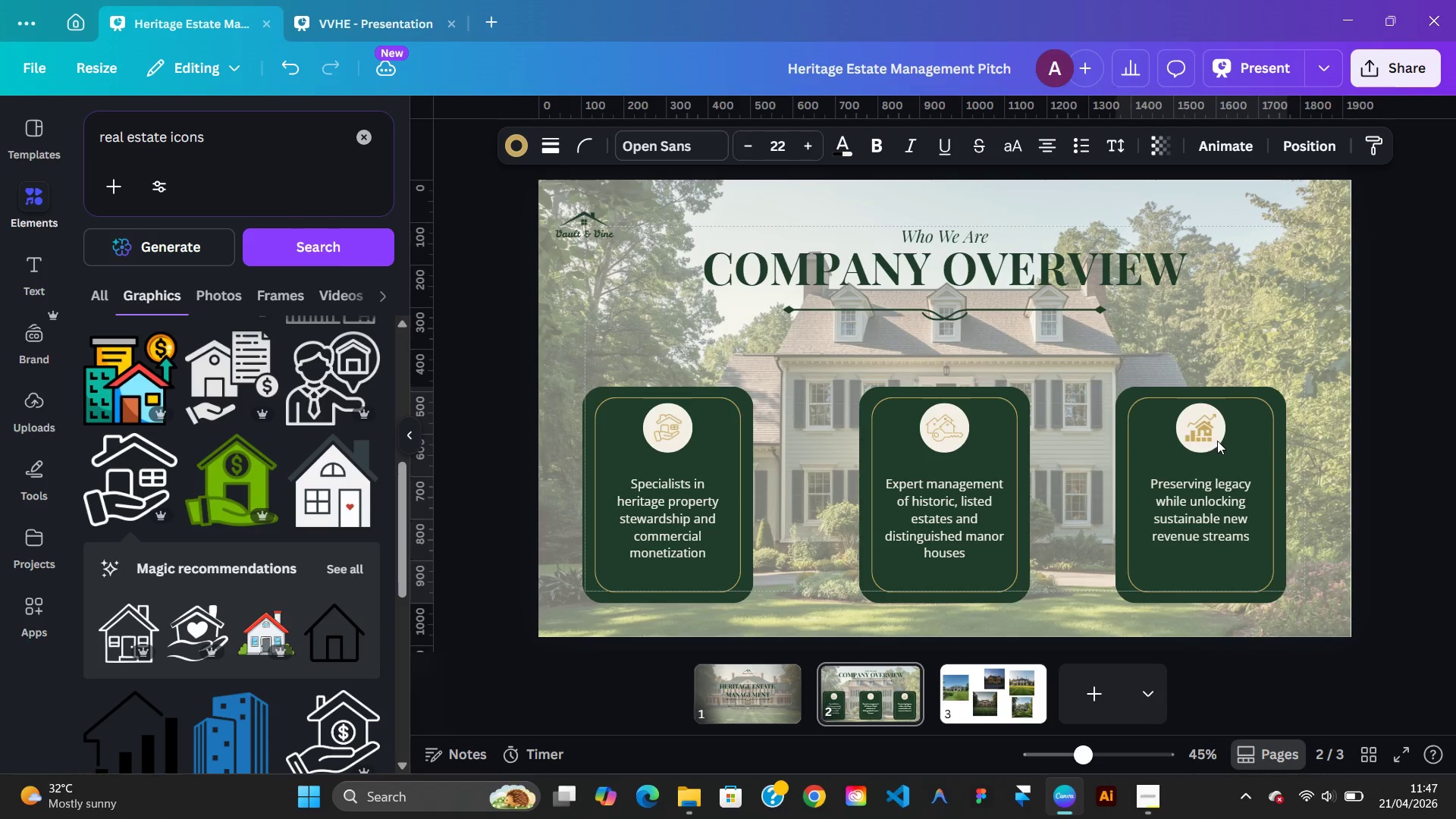 
hold_key(key=ArrowLeft, duration=0.69)
 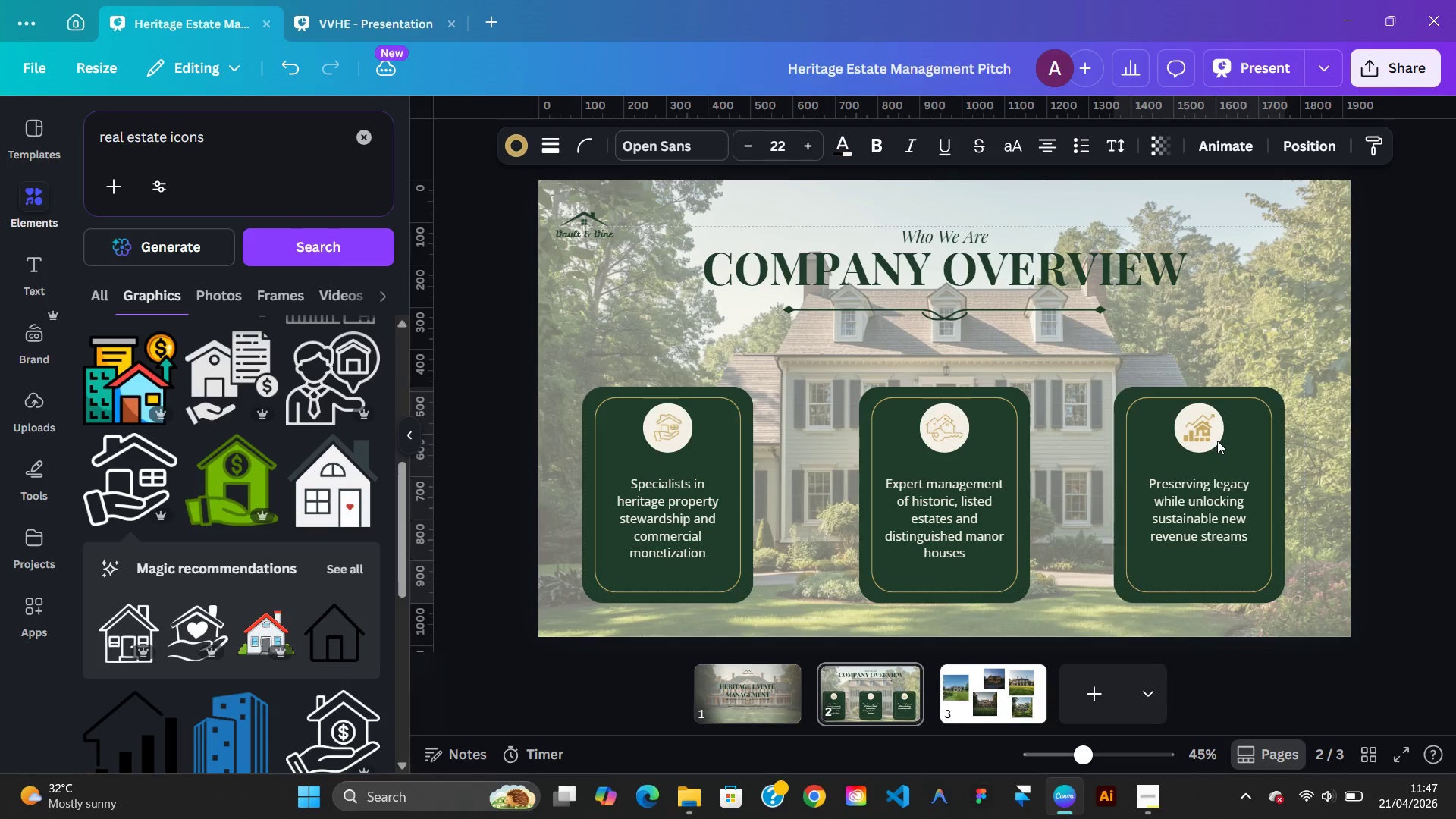 
key(ArrowLeft)
 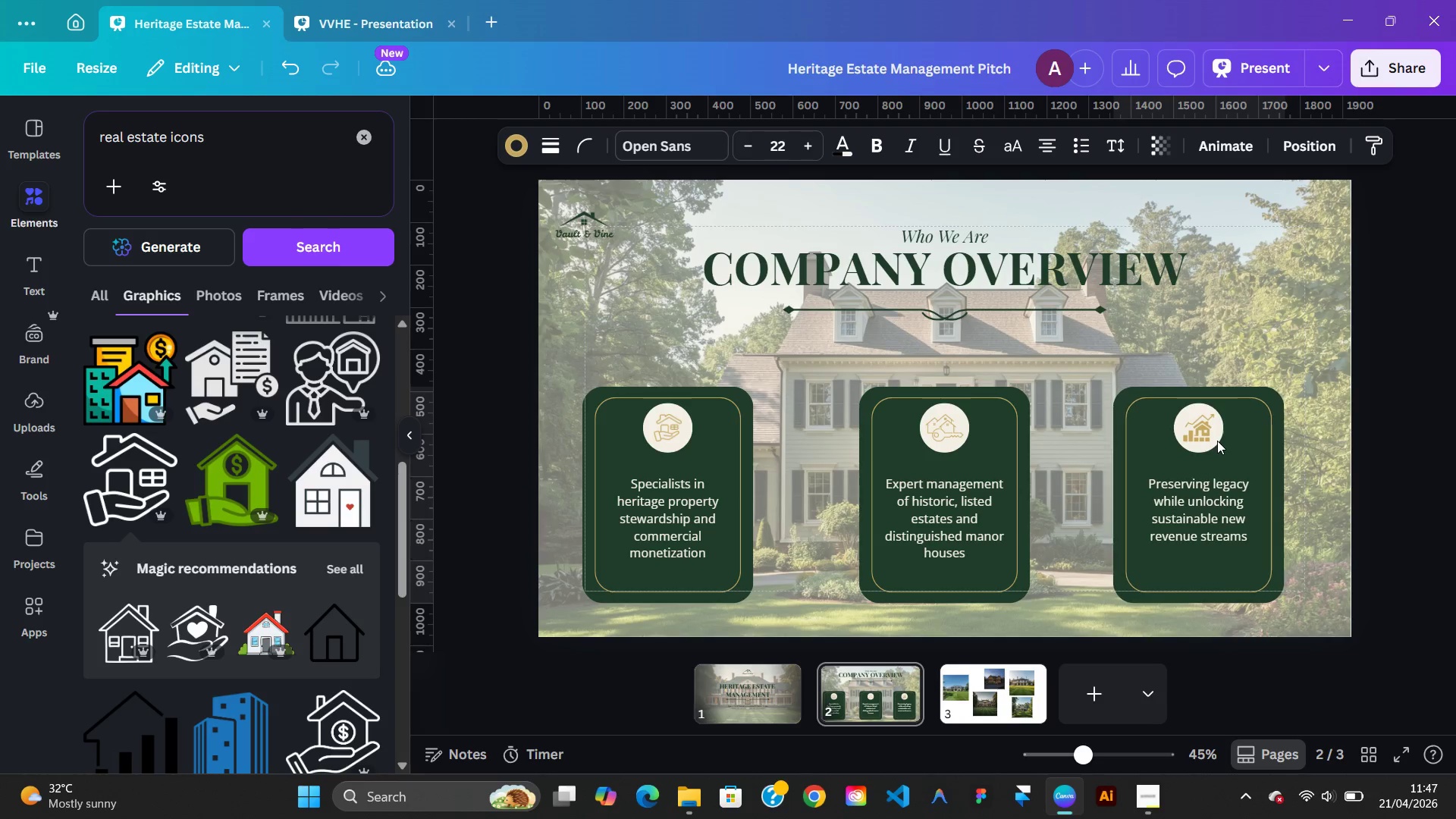 
hold_key(key=ArrowLeft, duration=1.06)
 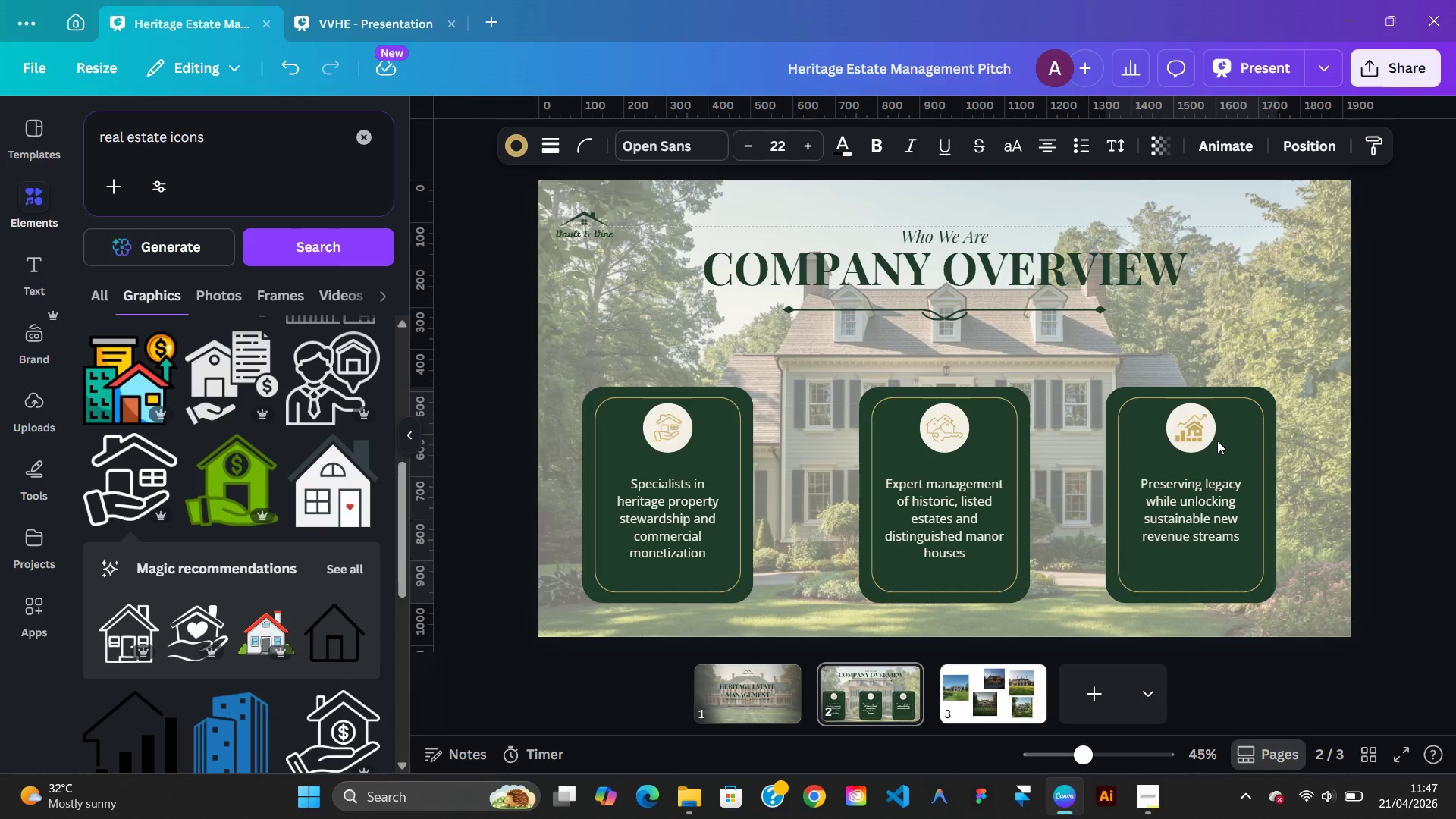 
key(ArrowLeft)
 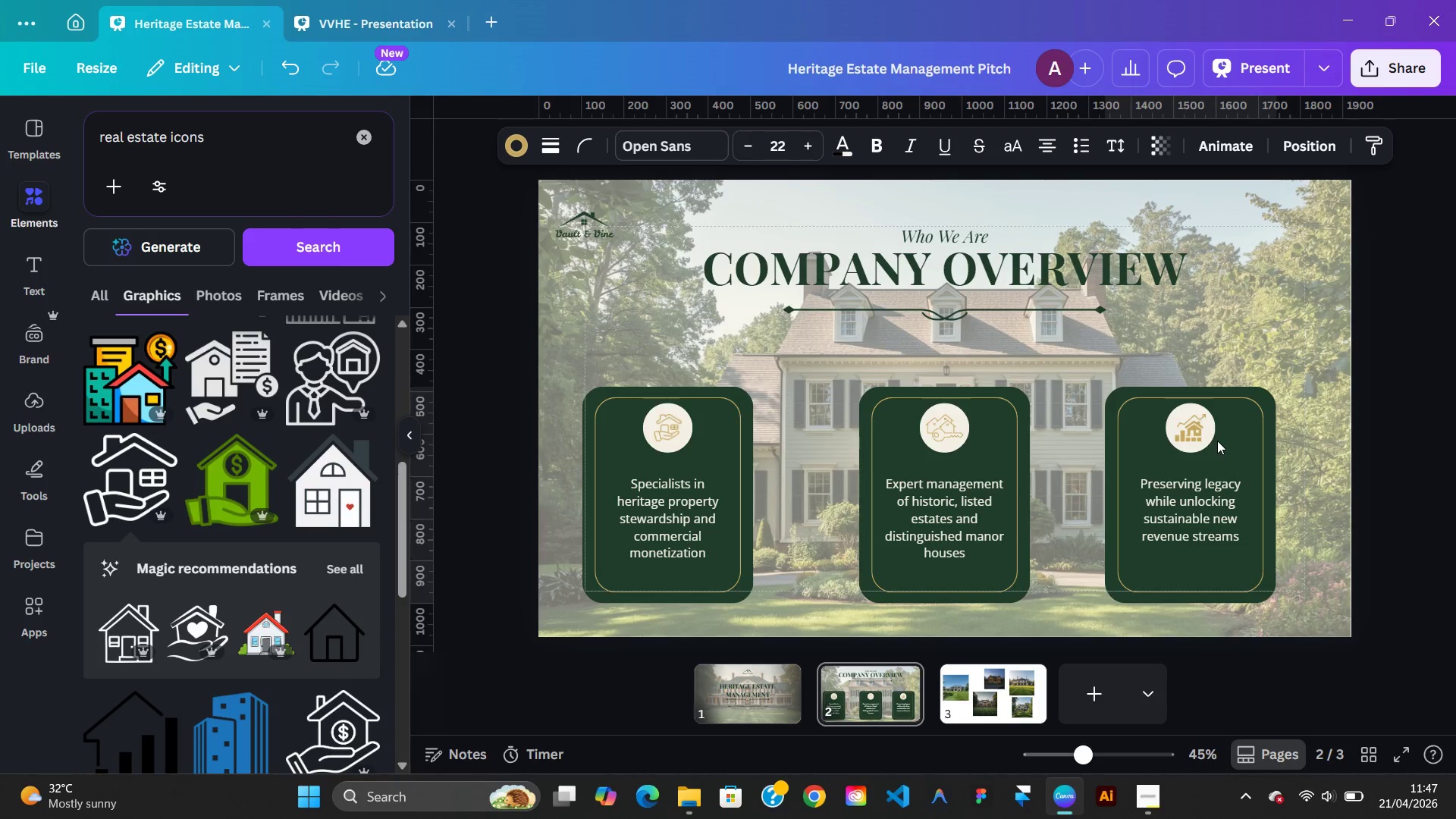 
key(ArrowLeft)
 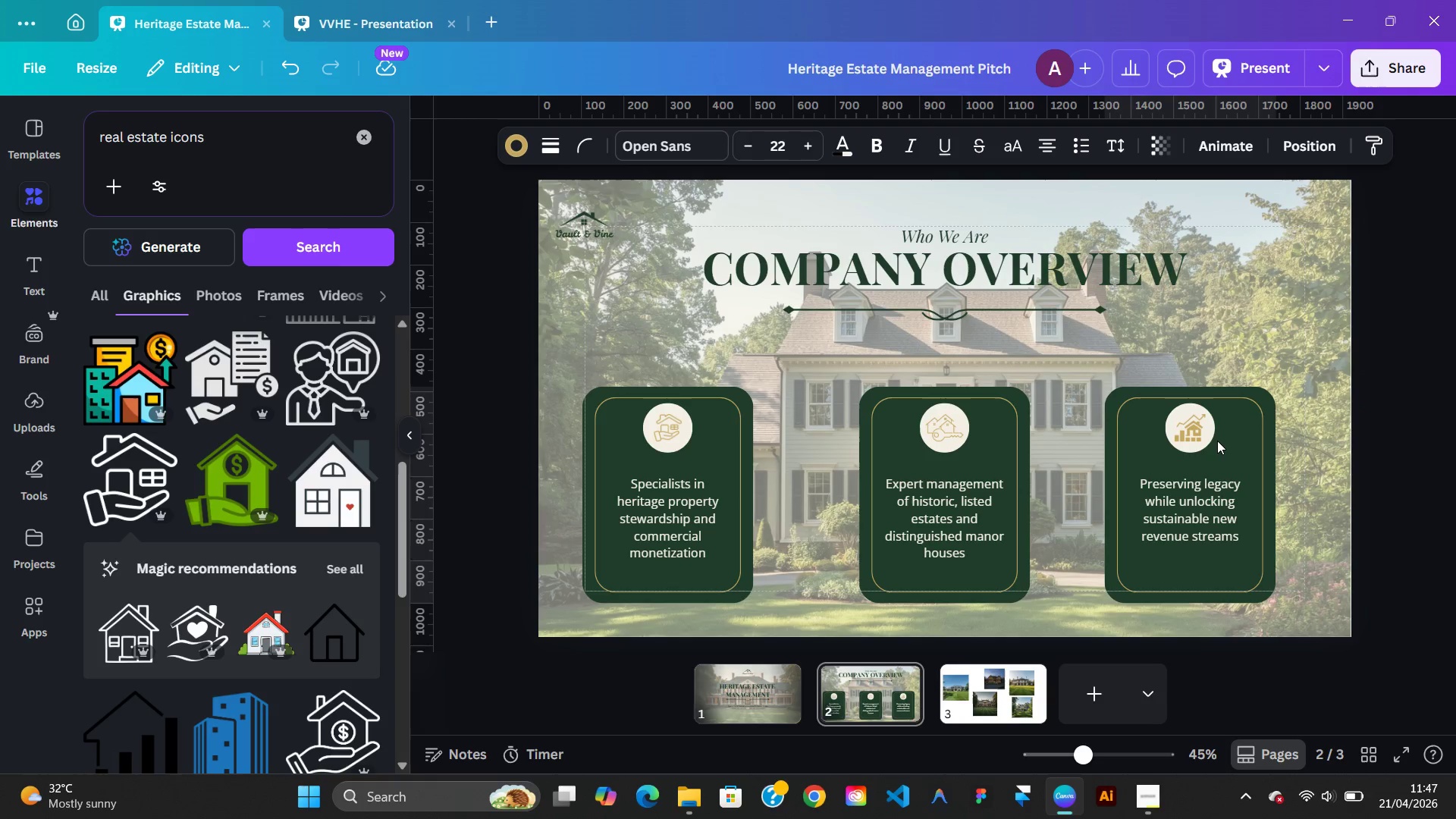 
key(ArrowLeft)
 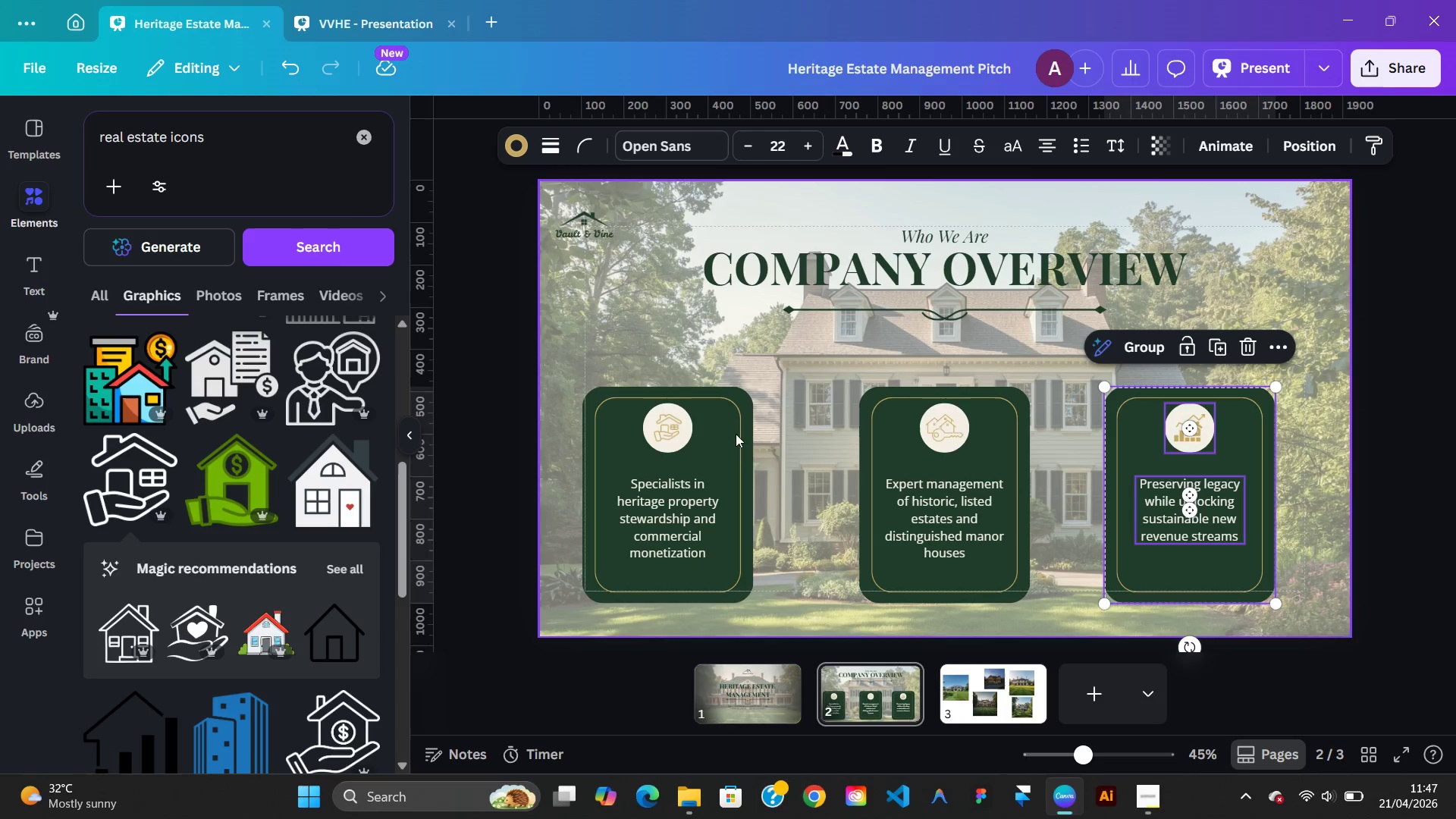 
left_click([684, 434])
 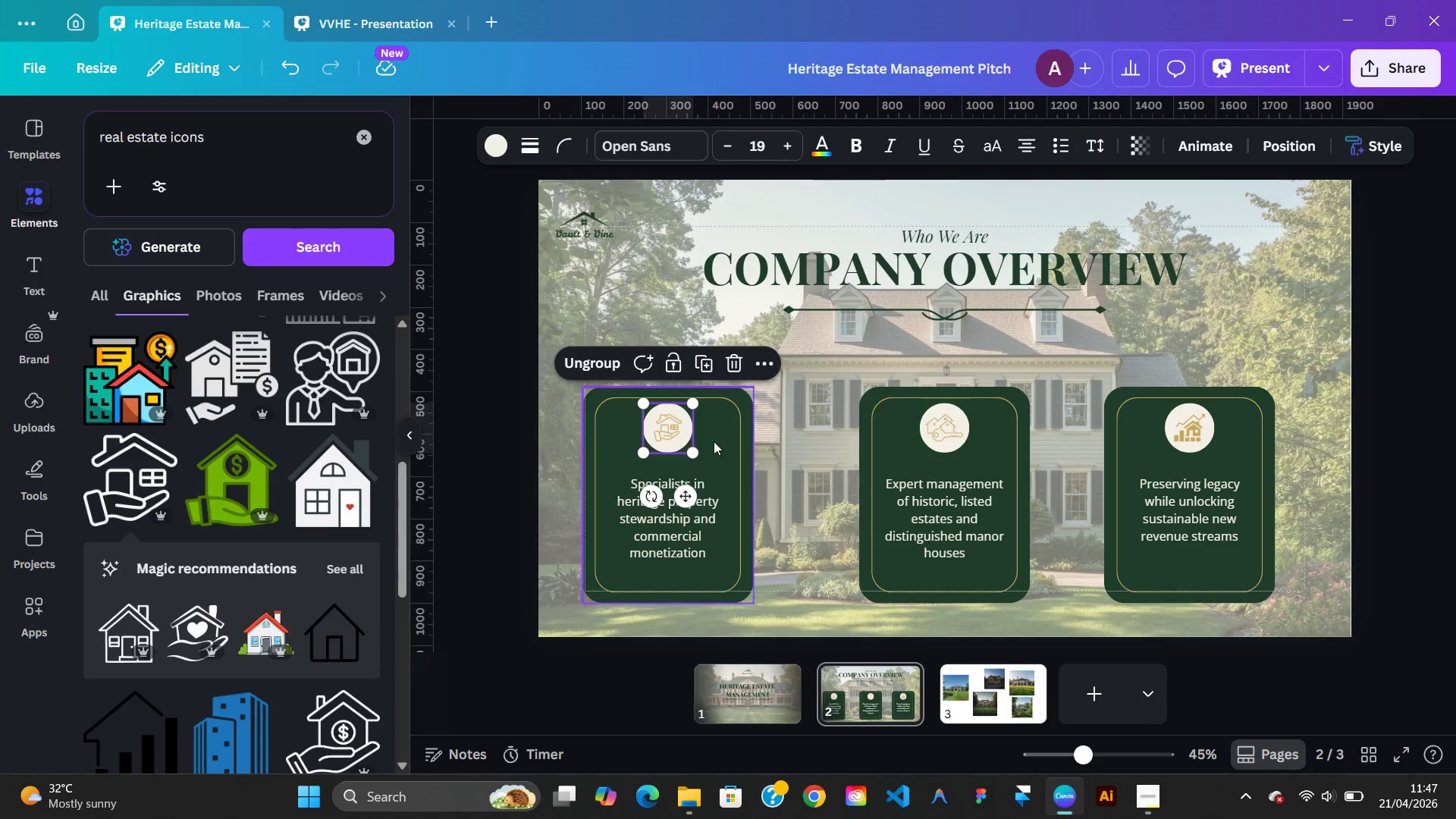 
hold_key(key=ShiftLeft, duration=0.72)
left_click([733, 447])
 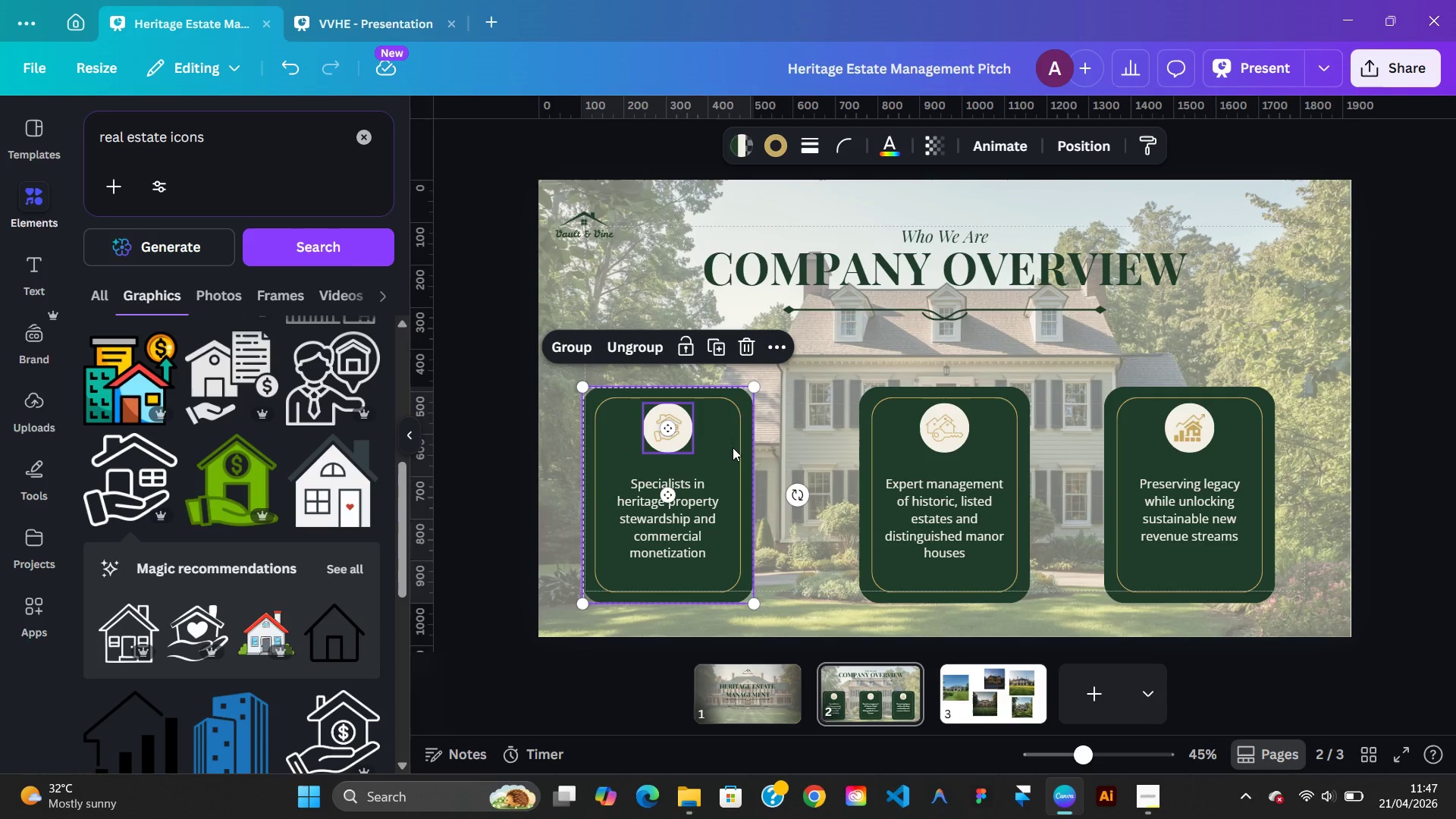 
hold_key(key=ArrowRight, duration=0.72)
 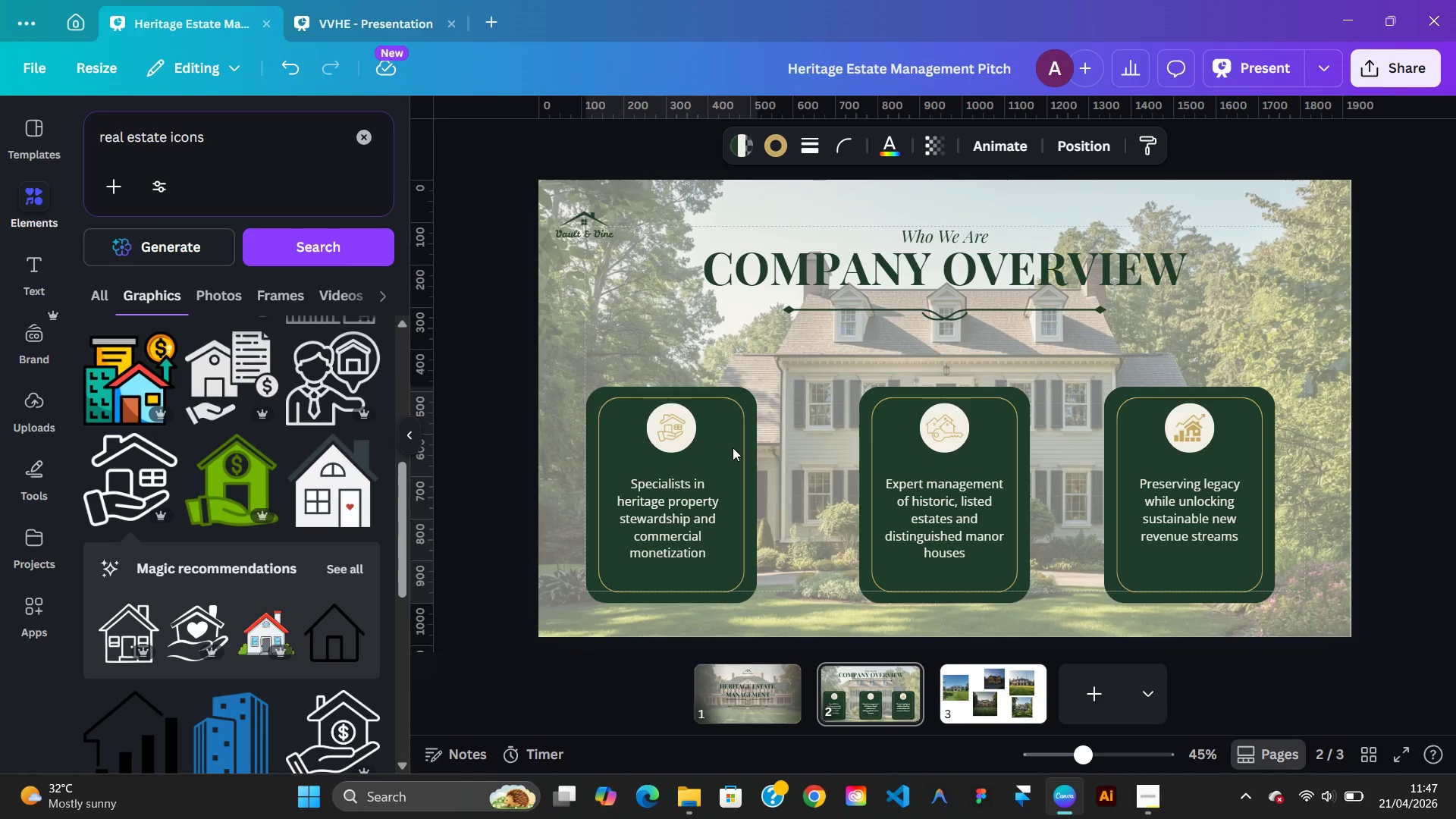 
hold_key(key=ArrowRight, duration=3.0)
 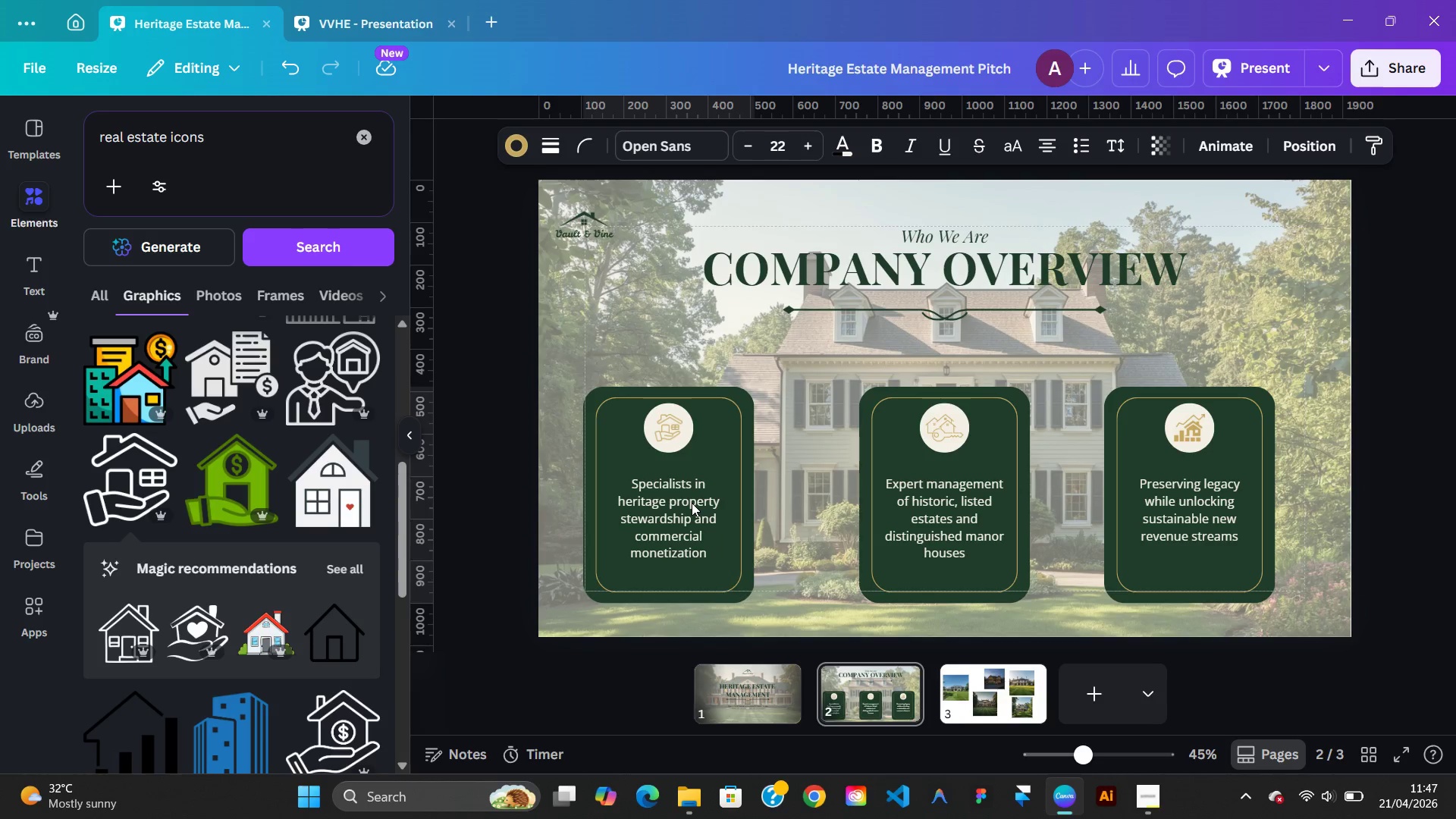 
hold_key(key=ControlLeft, duration=0.72)
 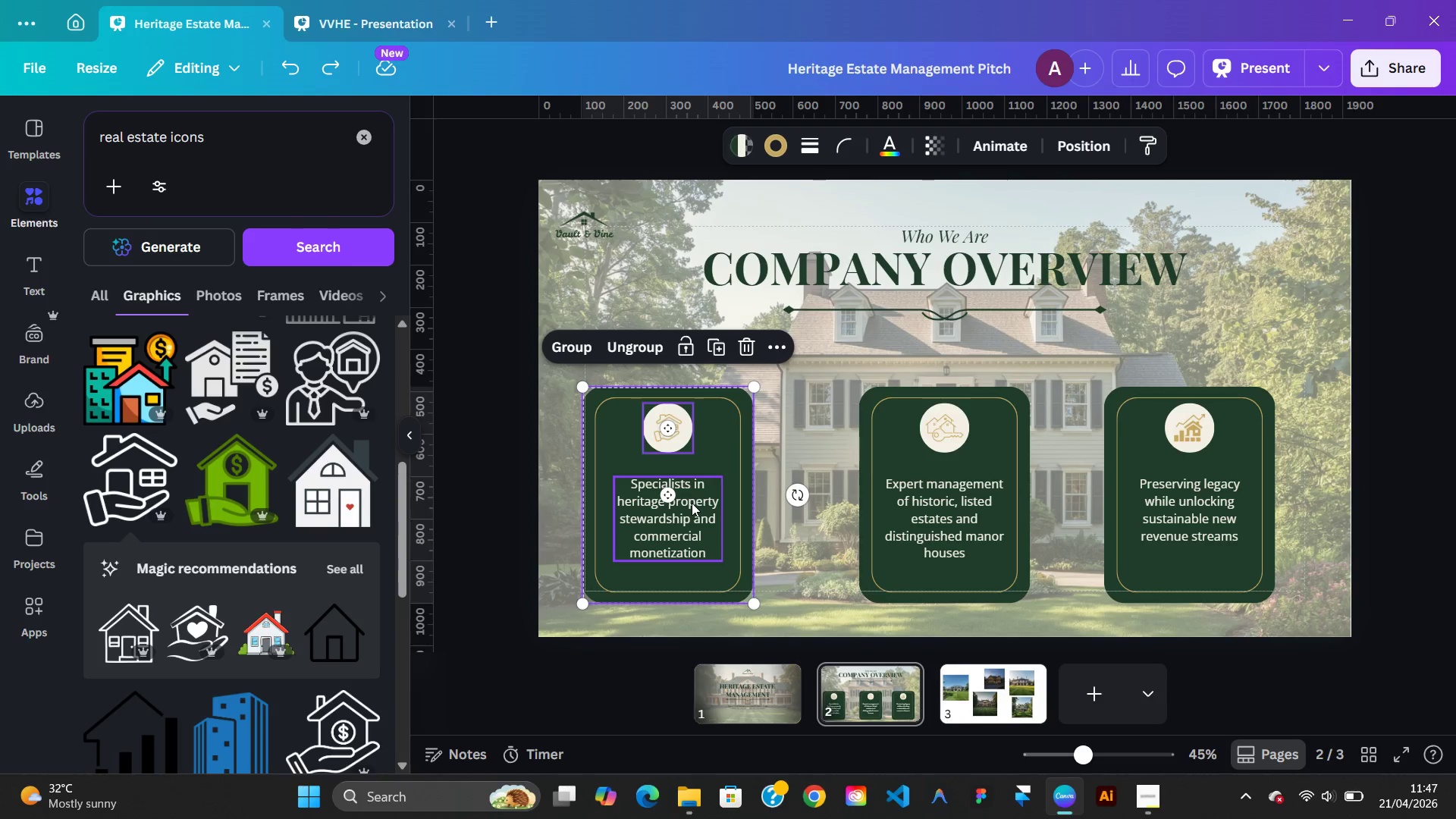 
hold_key(key=Z, duration=0.31)
 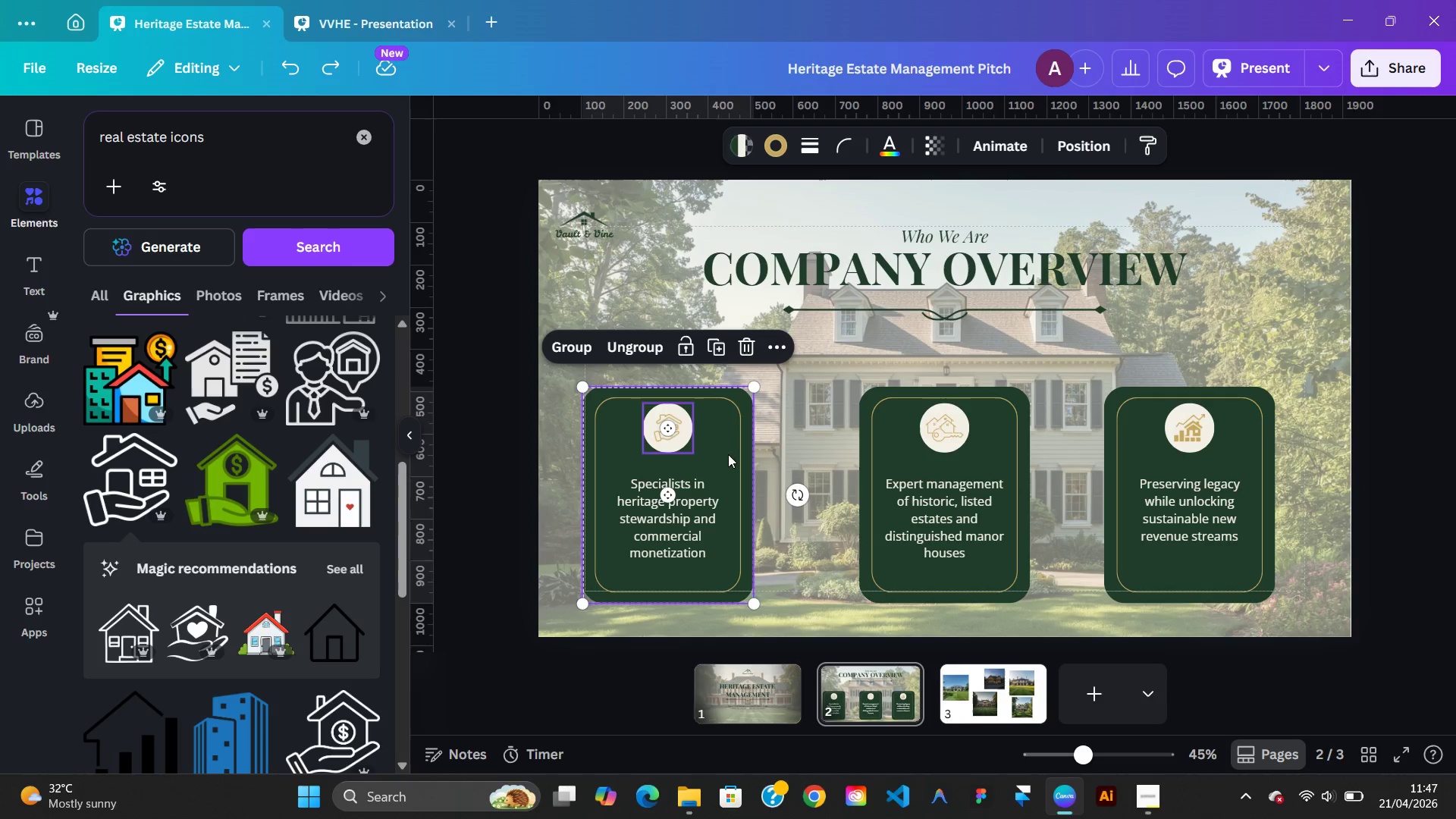 
hold_key(key=ShiftLeft, duration=0.83)
left_click([692, 503])
 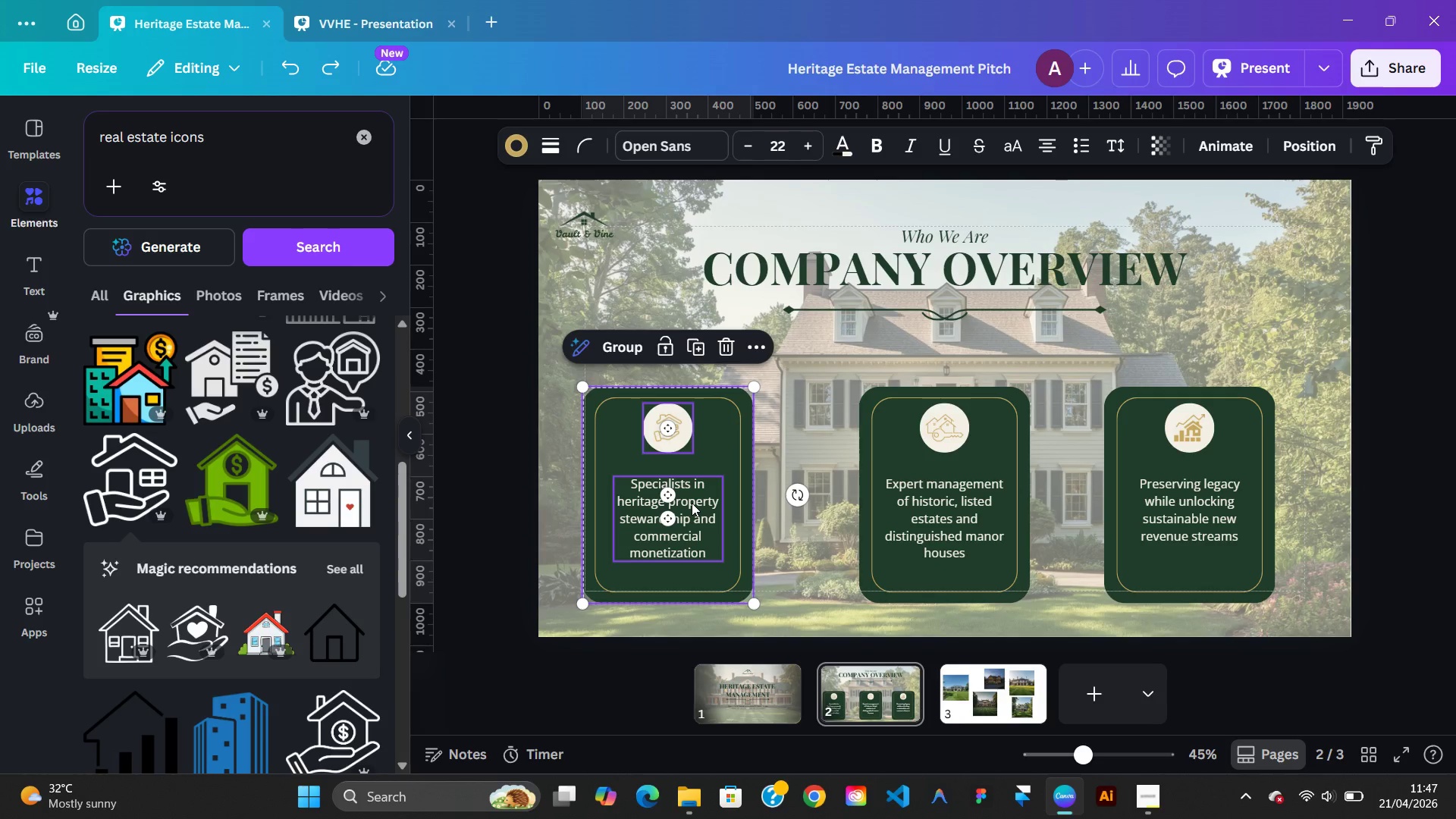 
hold_key(key=ArrowRight, duration=1.5)
 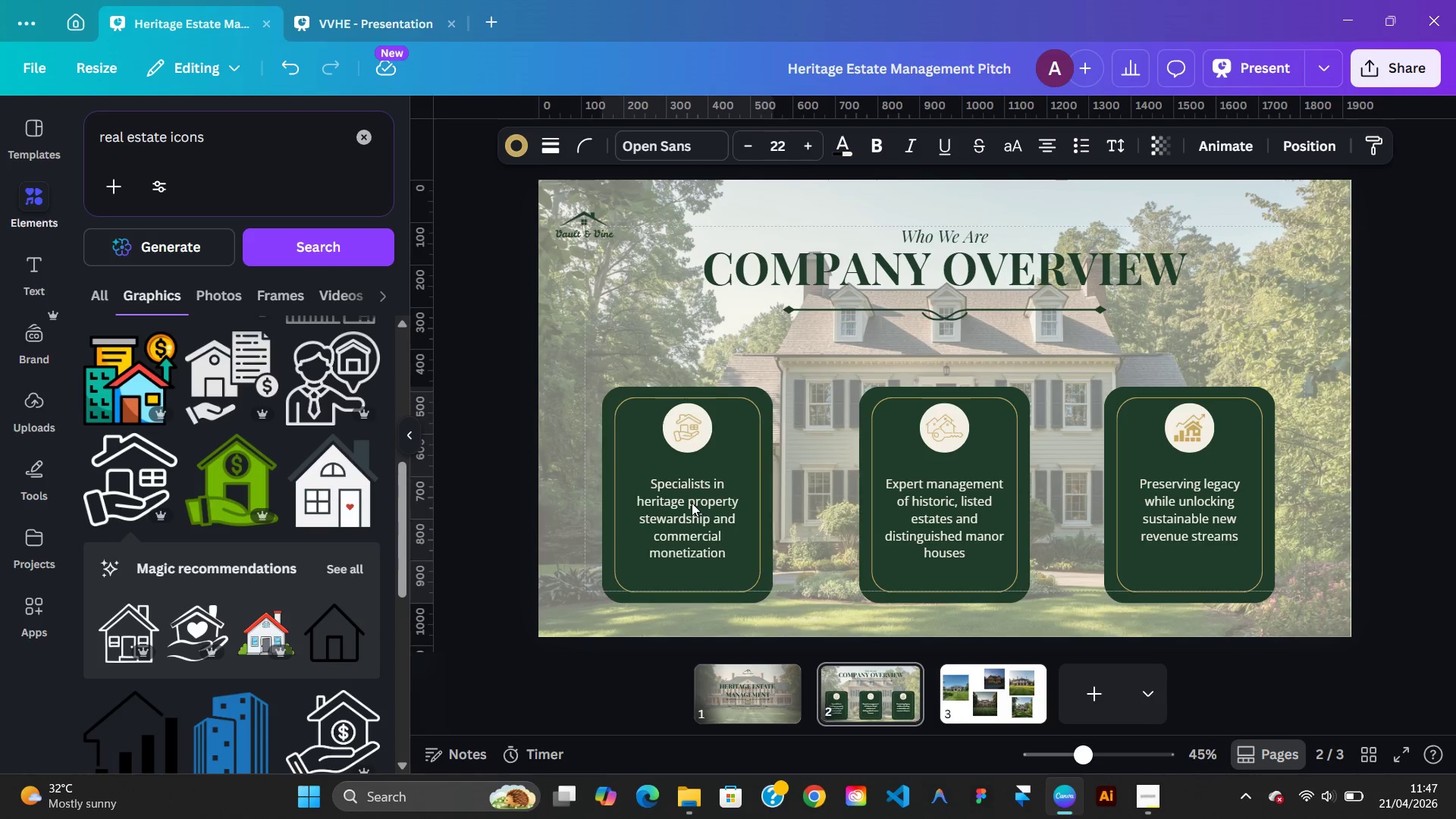 
hold_key(key=ArrowRight, duration=1.5)
 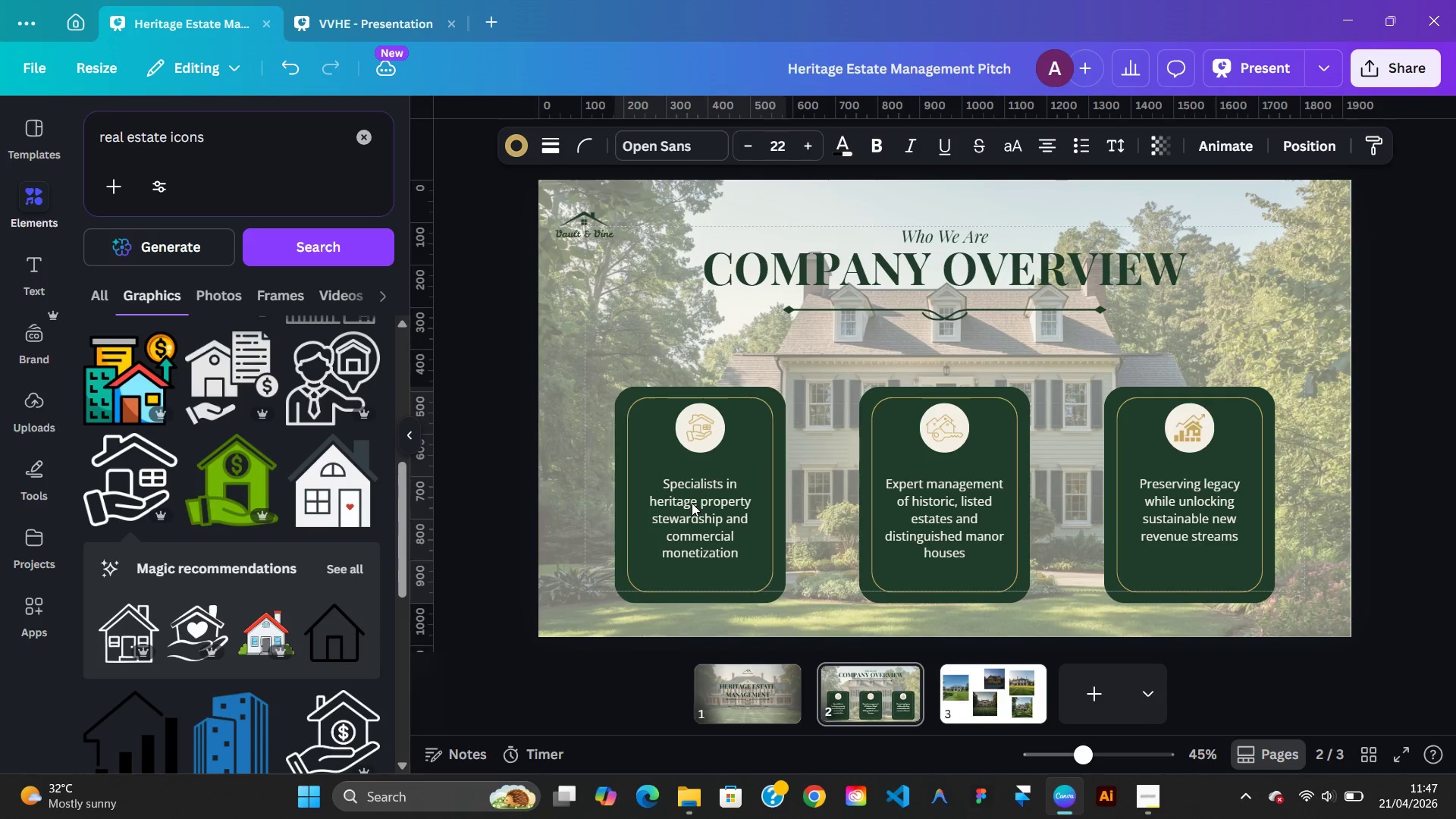 
key(ArrowRight)
 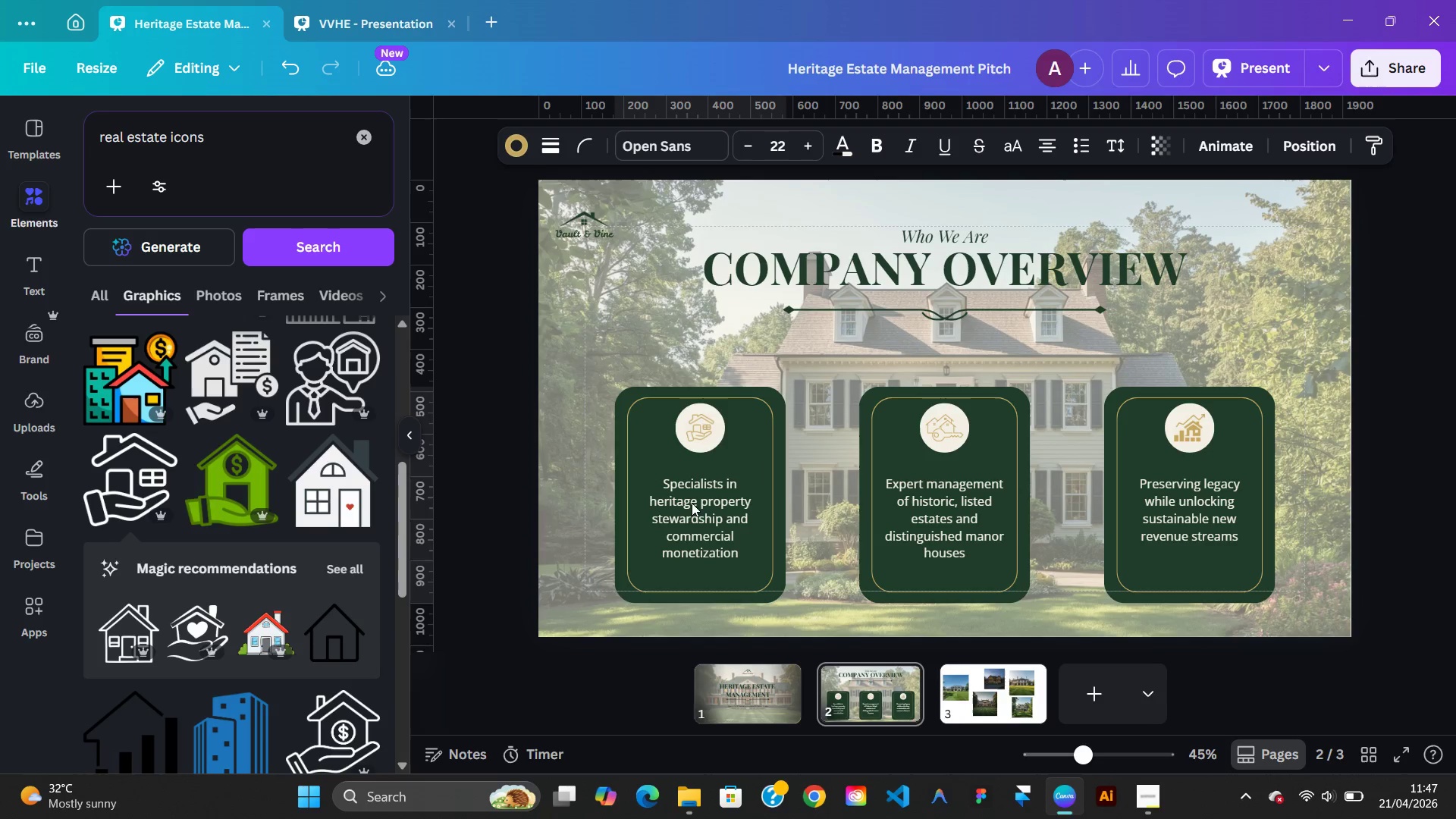 
key(ArrowRight)
 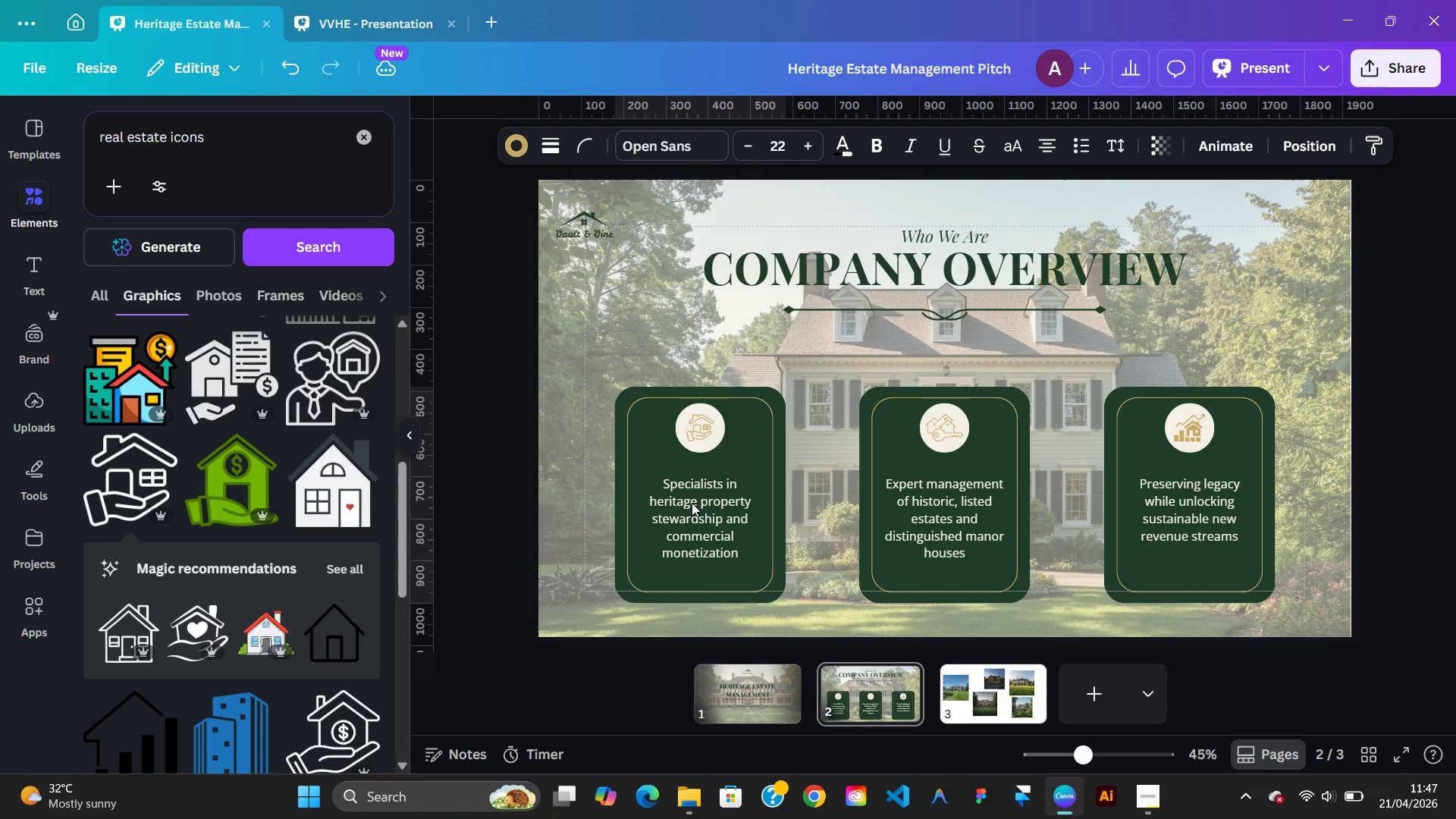 
key(ArrowRight)
 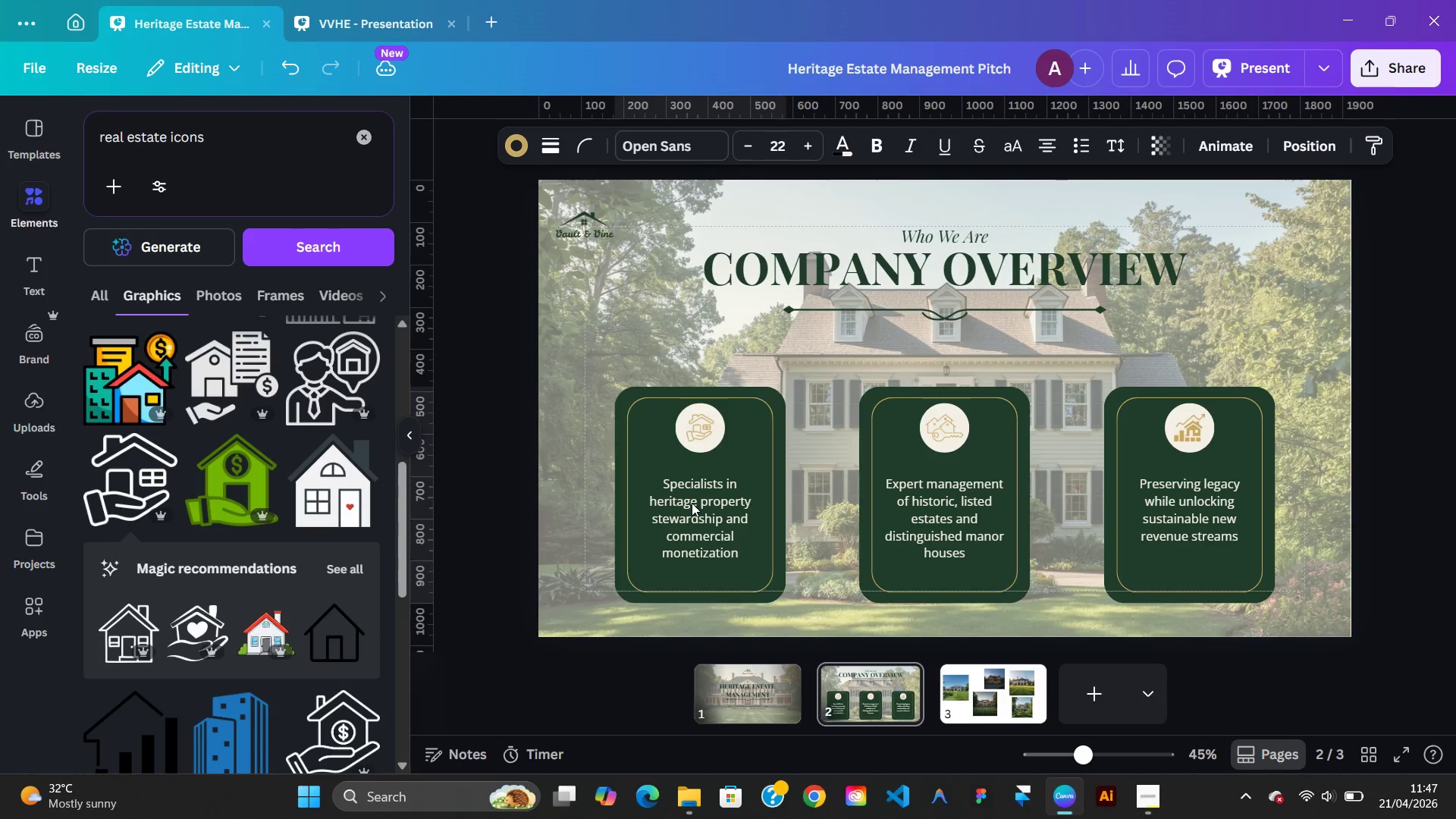 
key(ArrowRight)
 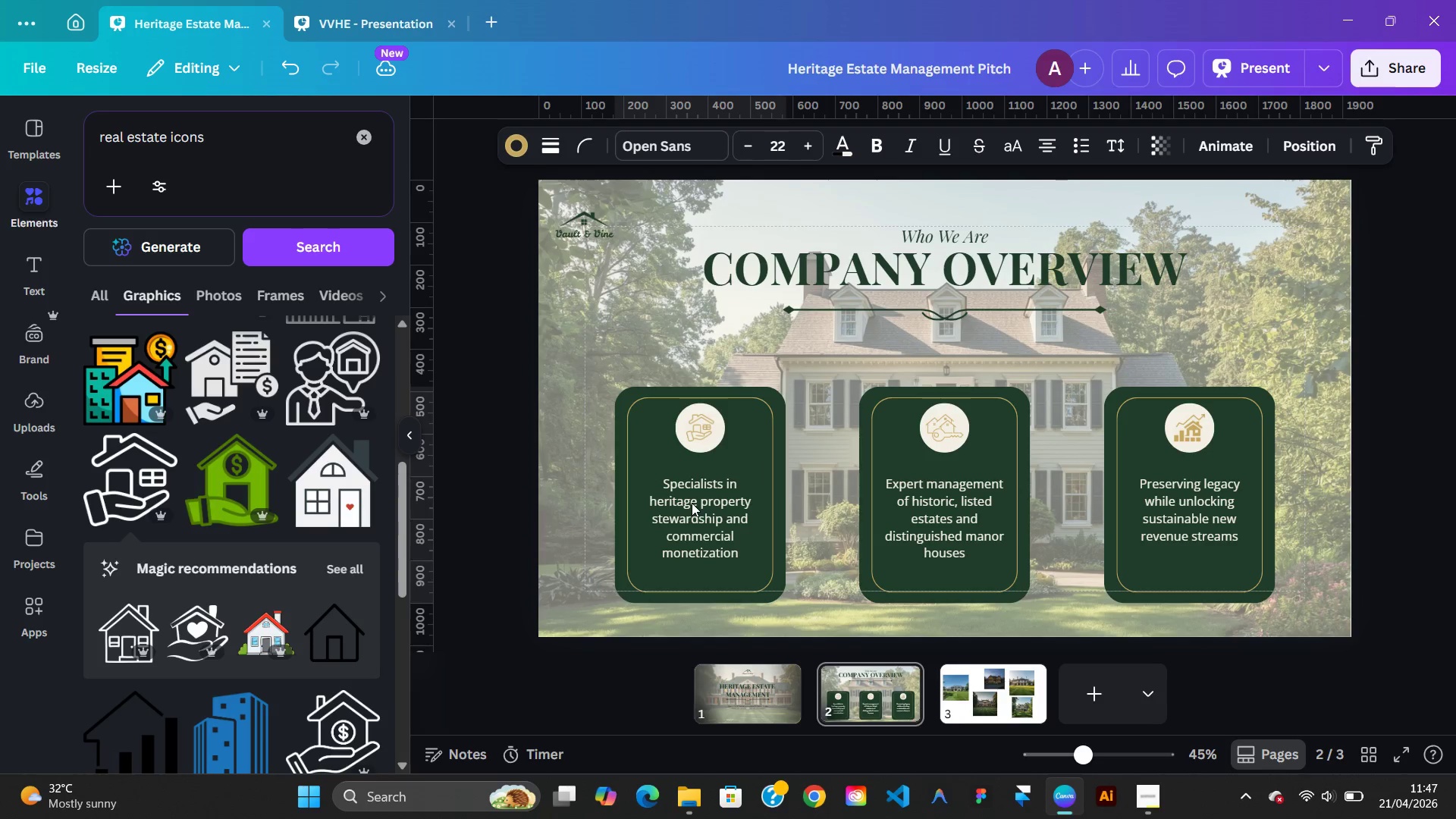 
key(ArrowRight)
 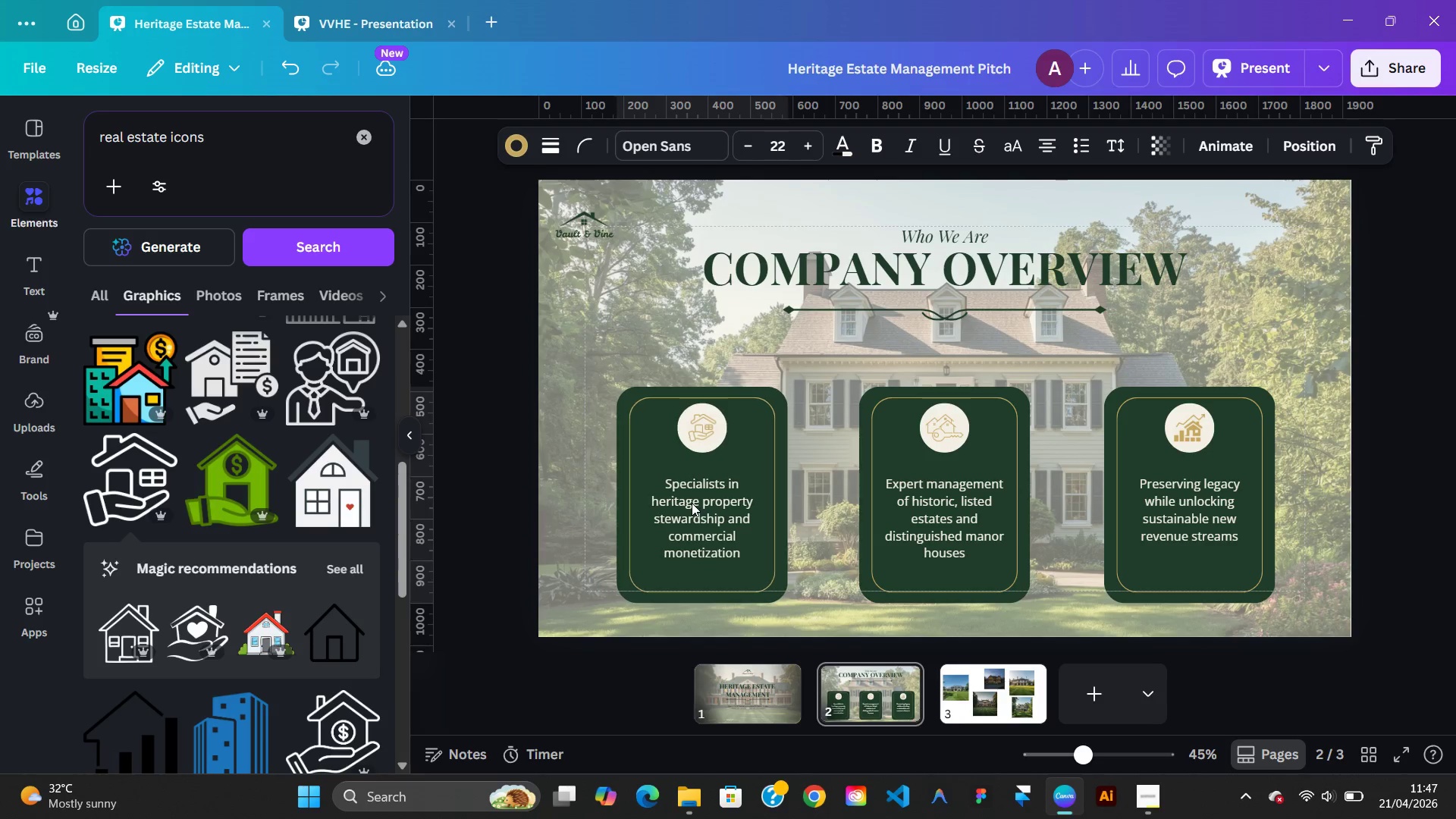 
key(ArrowRight)
 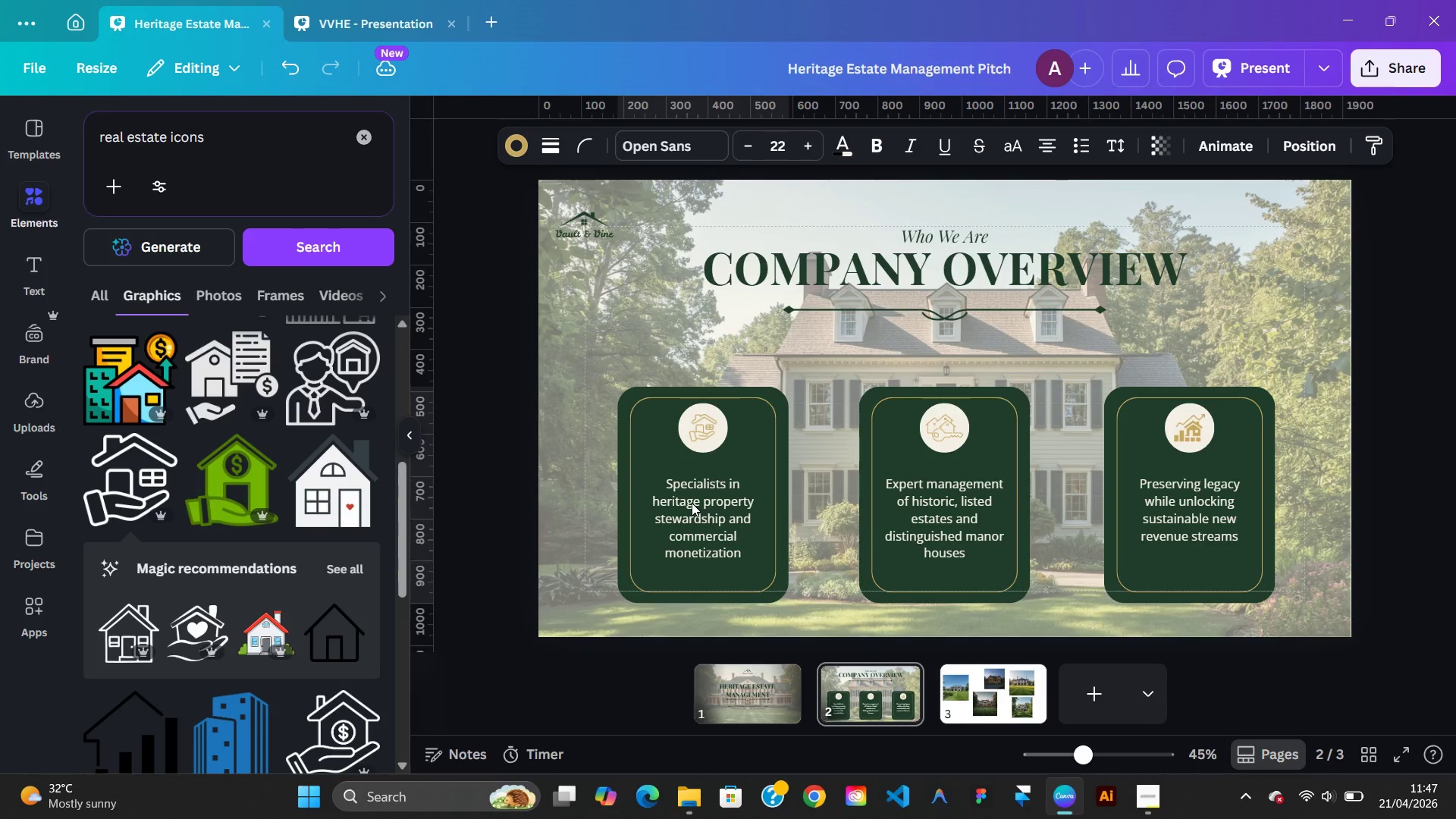 
key(ArrowLeft)
 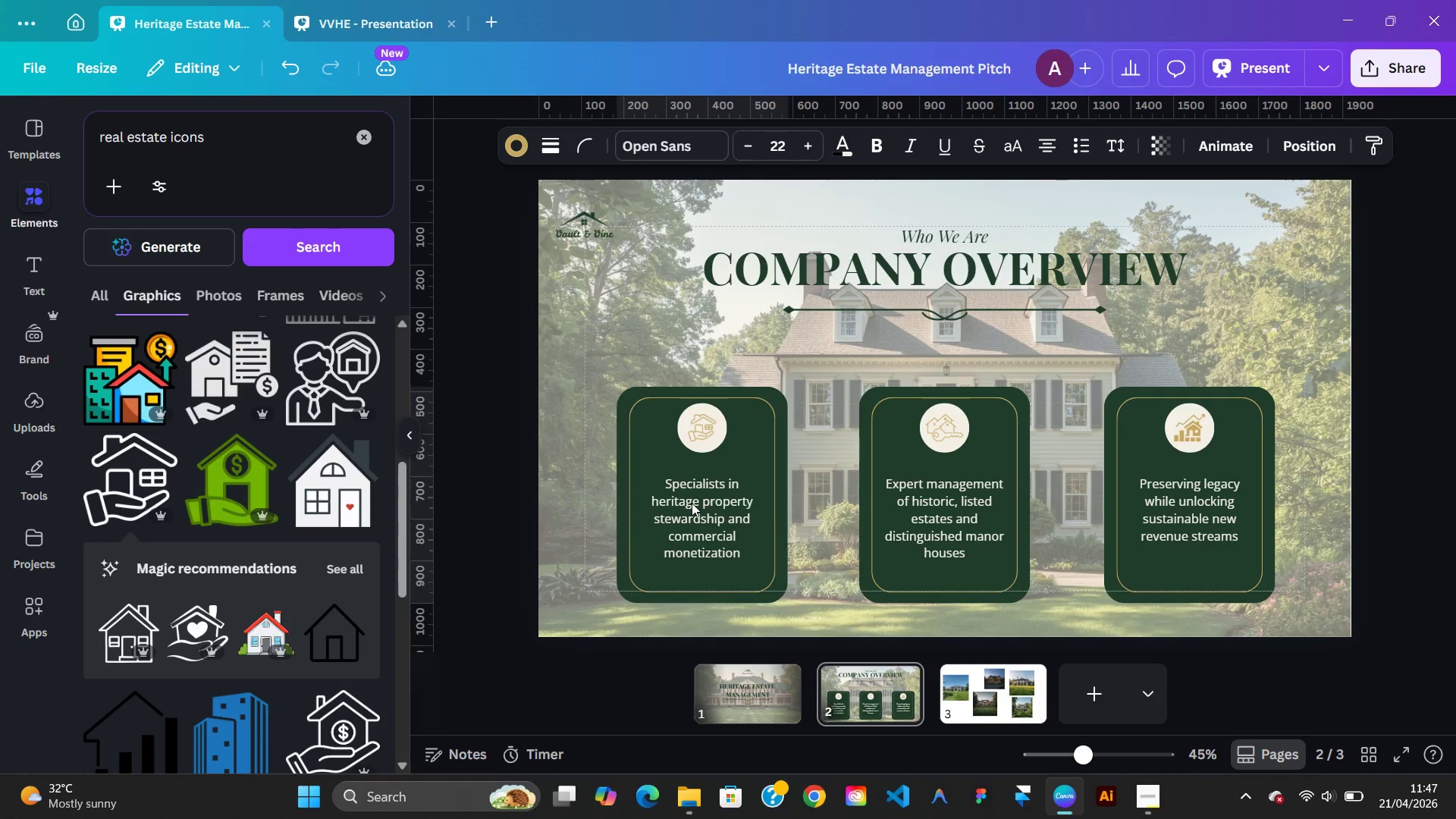 
key(ArrowLeft)
 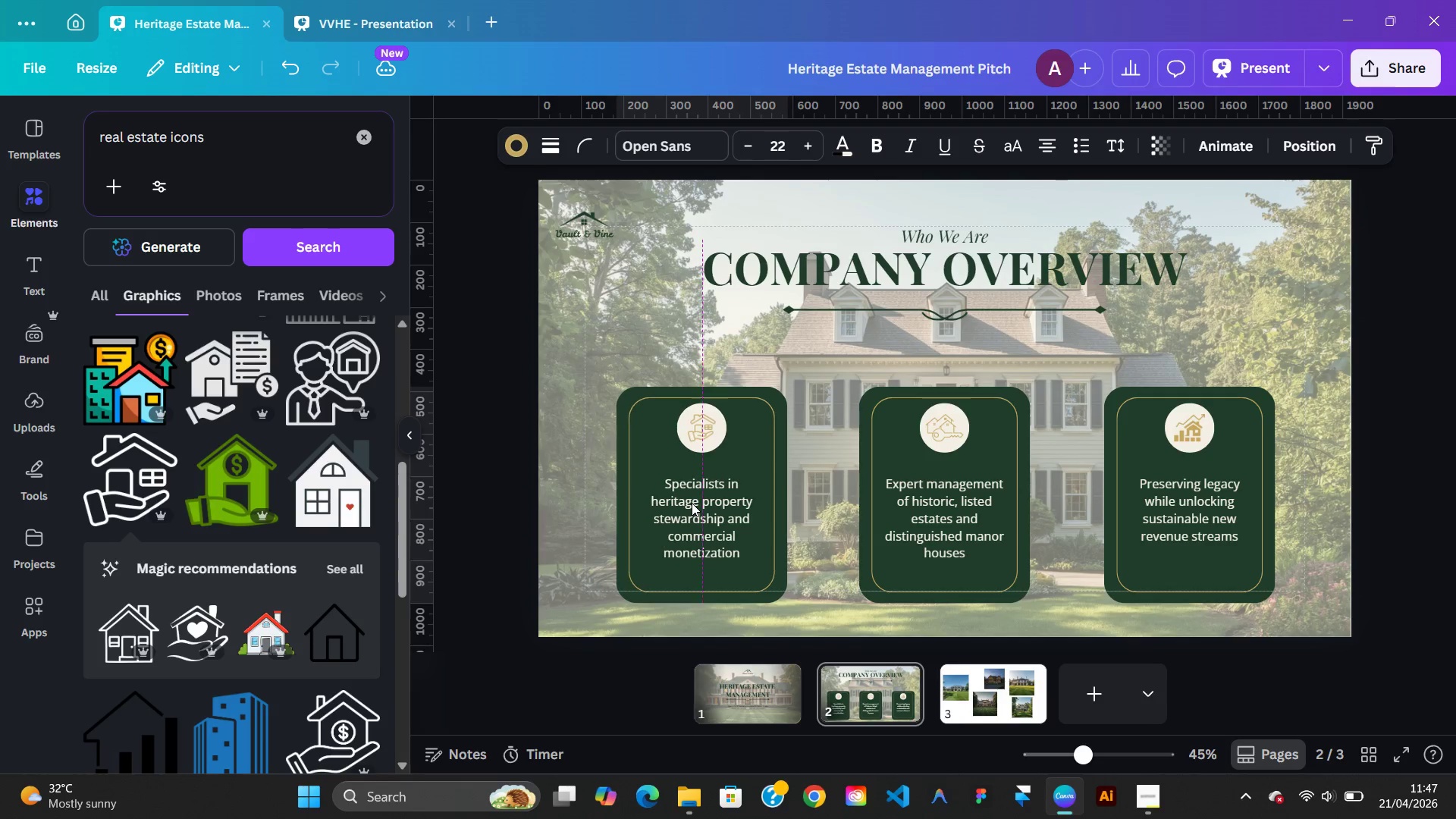 
key(ArrowLeft)
 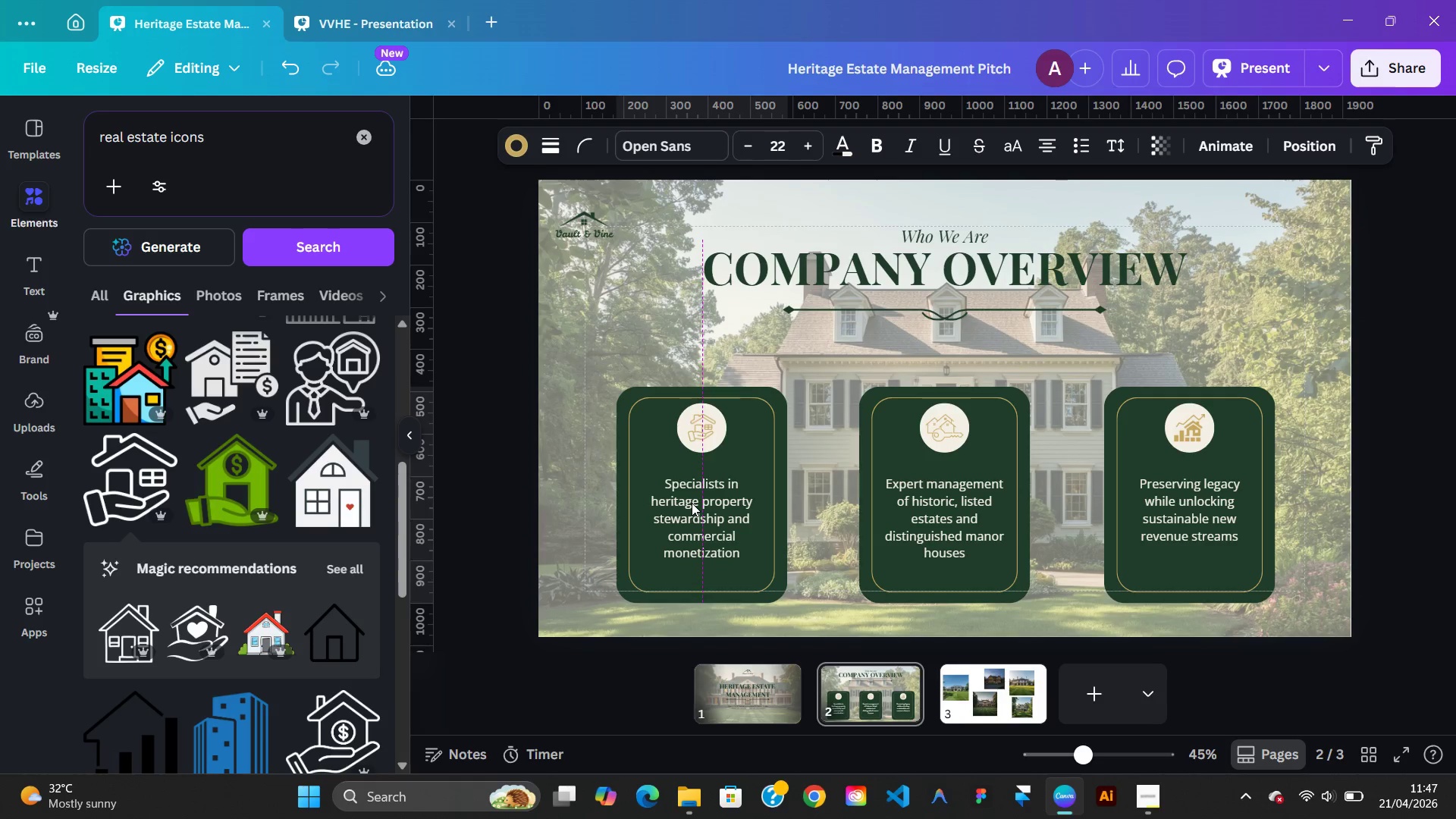 
key(ArrowLeft)
 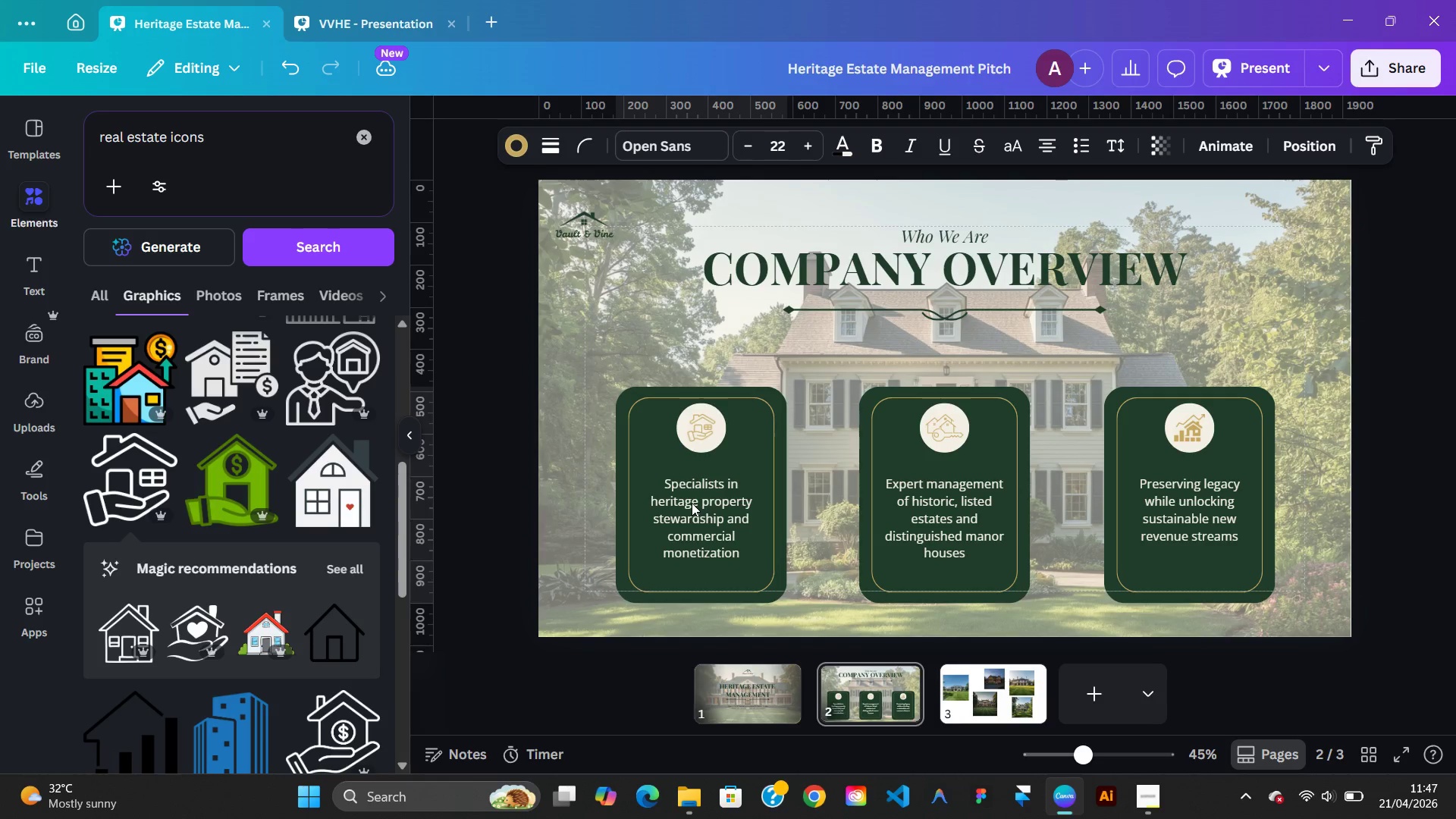 
key(ArrowLeft)
 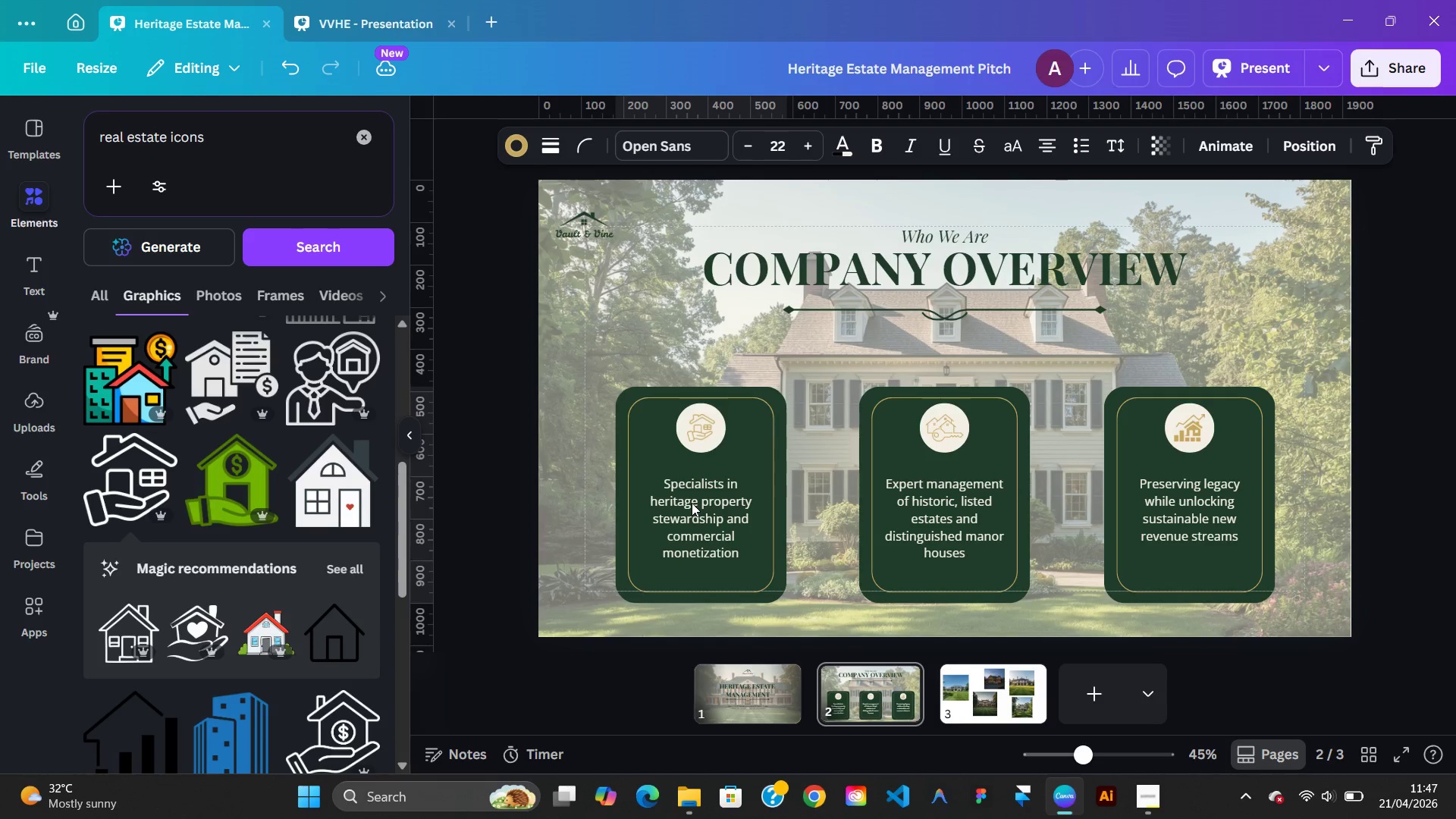 
key(ArrowLeft)
 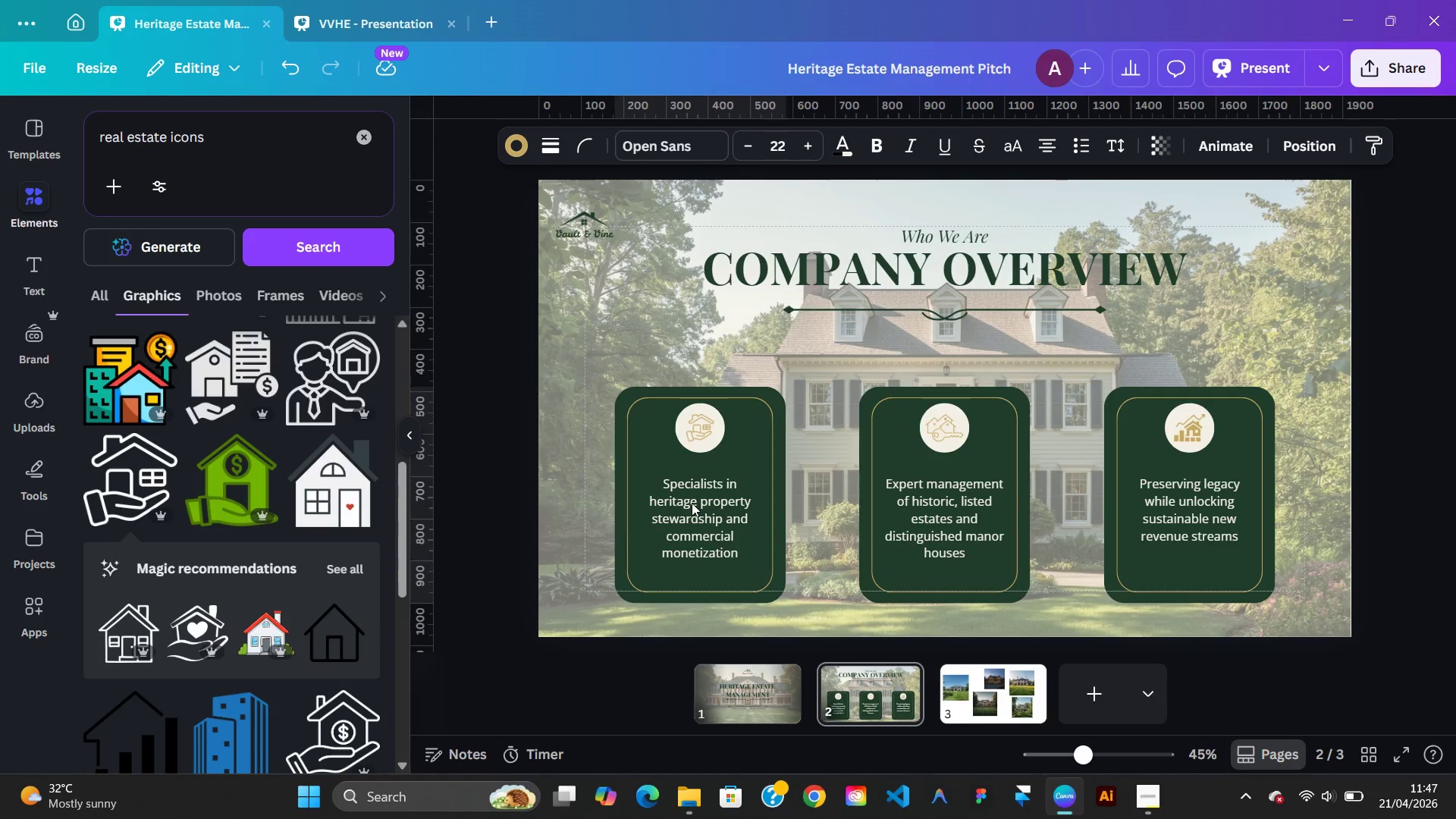 
key(ArrowLeft)
 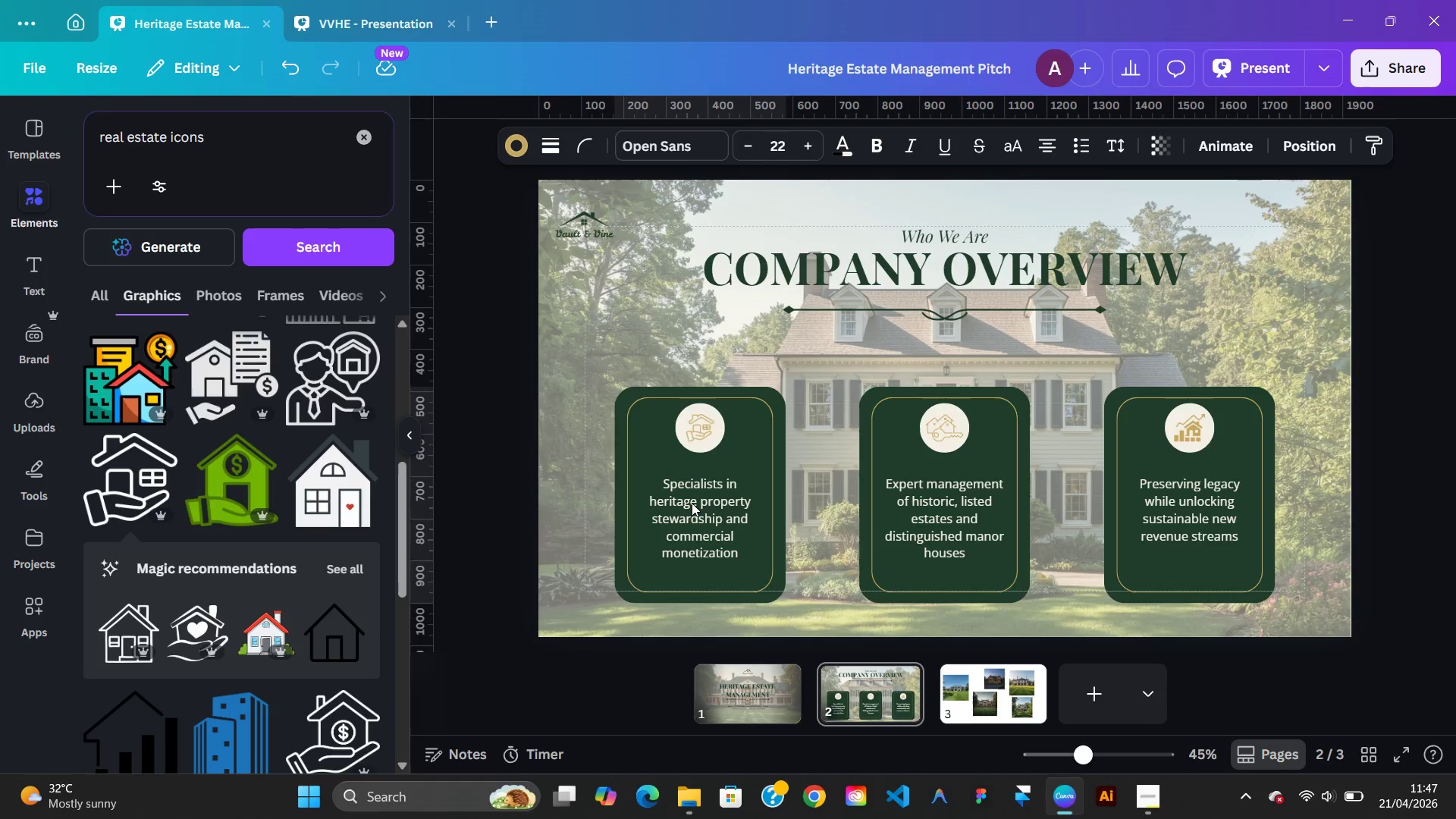 
key(ArrowLeft)
 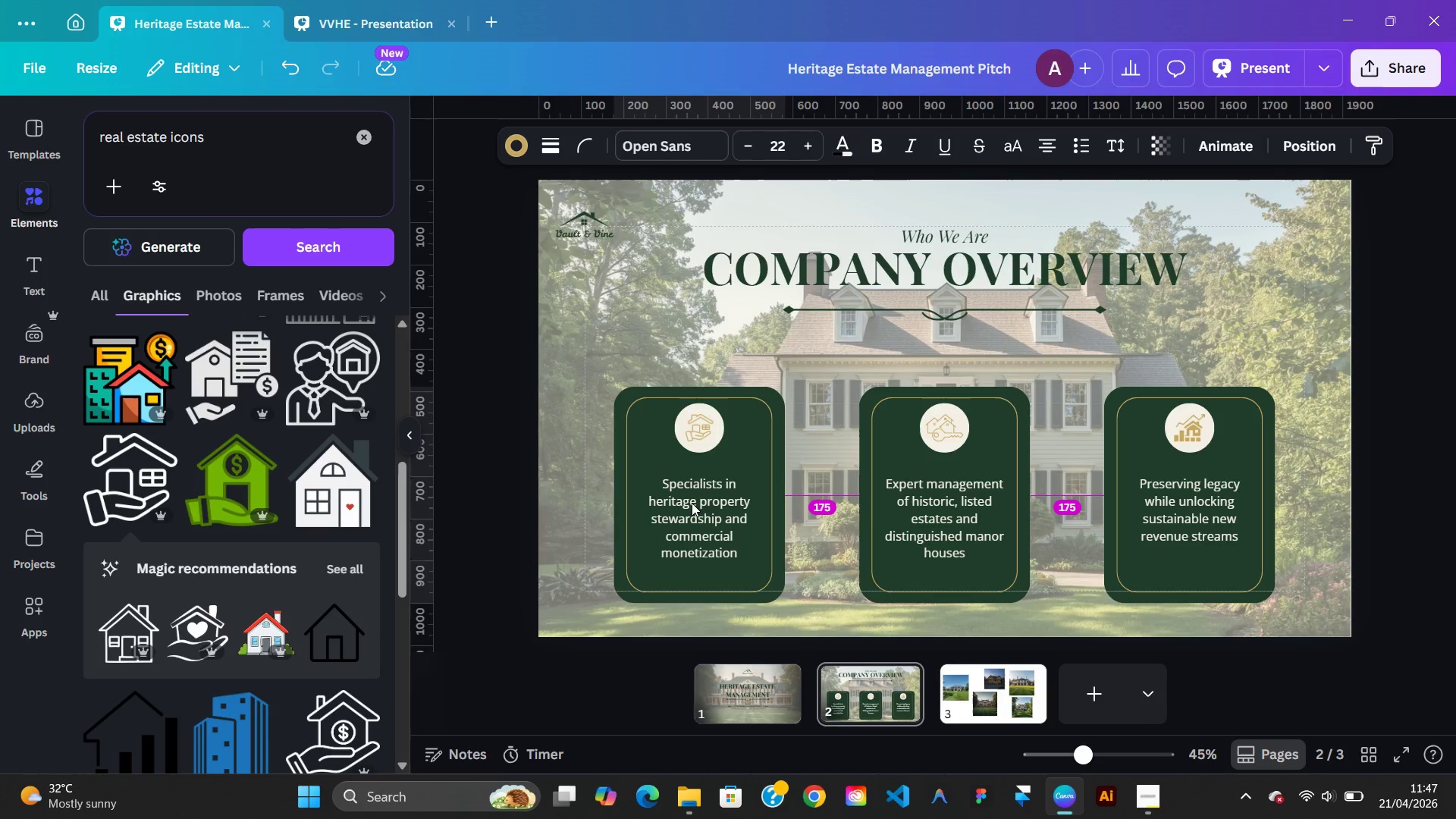 
key(ArrowLeft)
 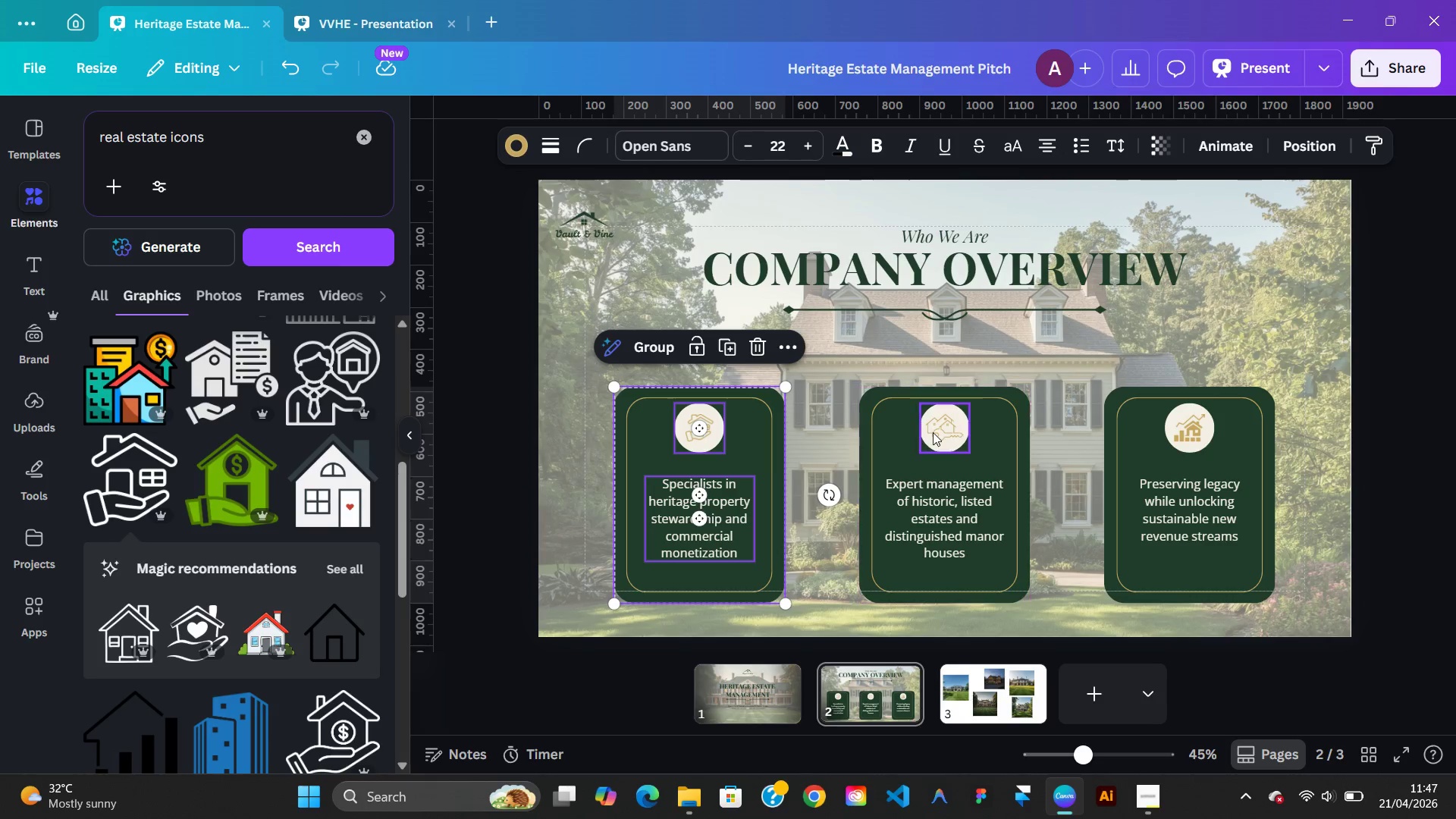 
hold_key(key=ShiftLeft, duration=1.12)
left_click([934, 432])
 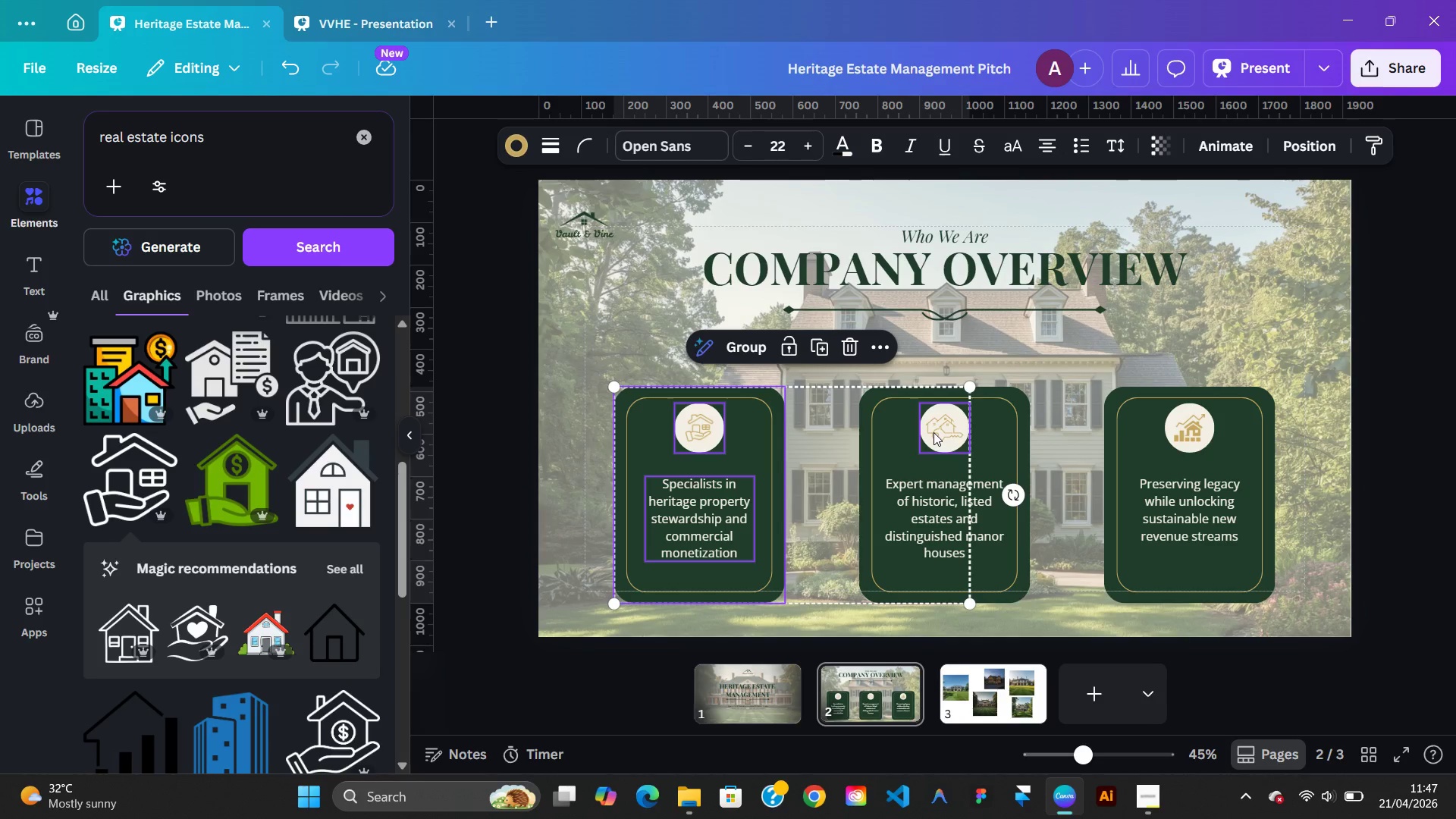 
hold_key(key=ShiftLeft, duration=6.49)
left_click([928, 488])
 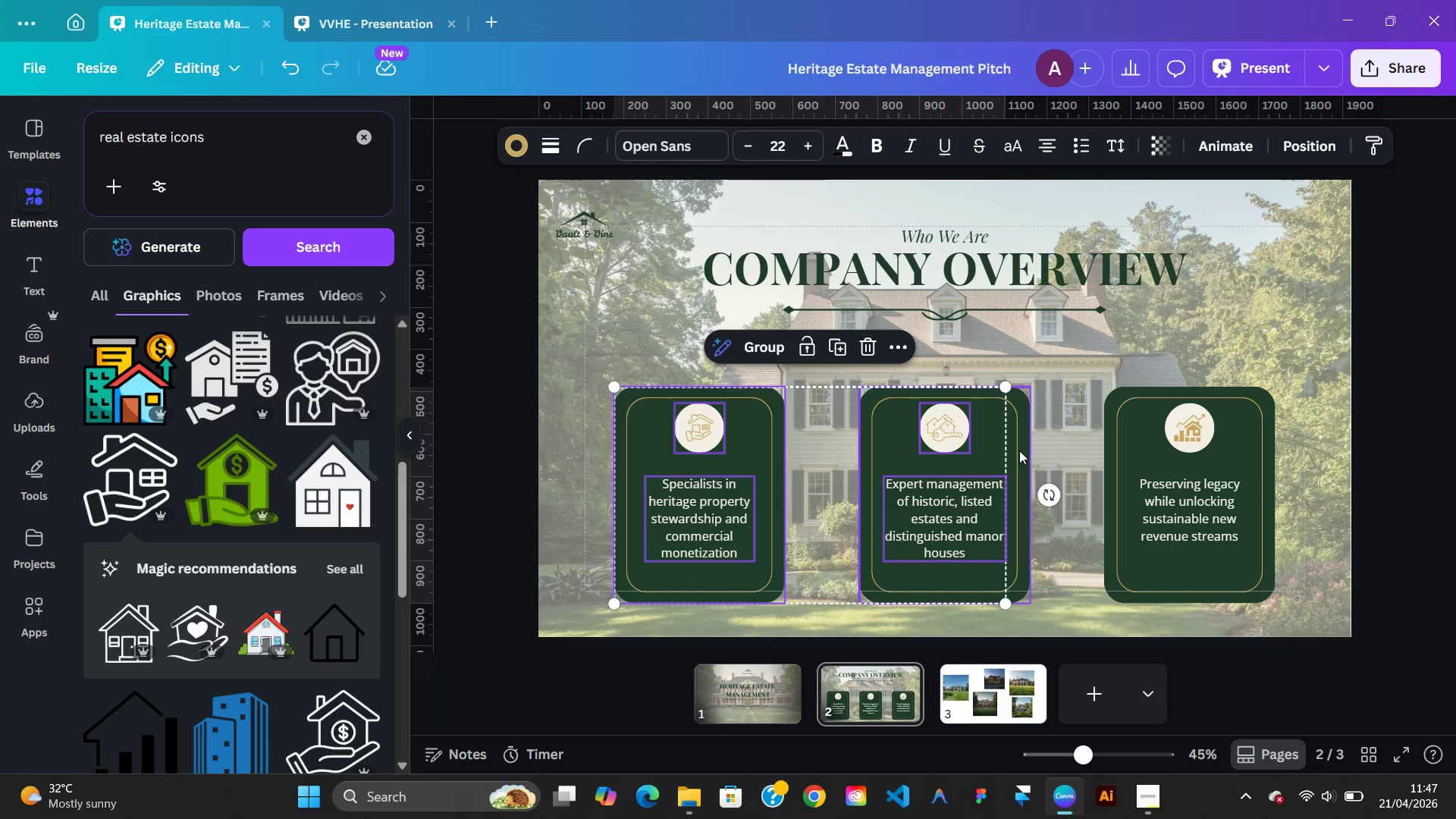 
left_click([1019, 450])
 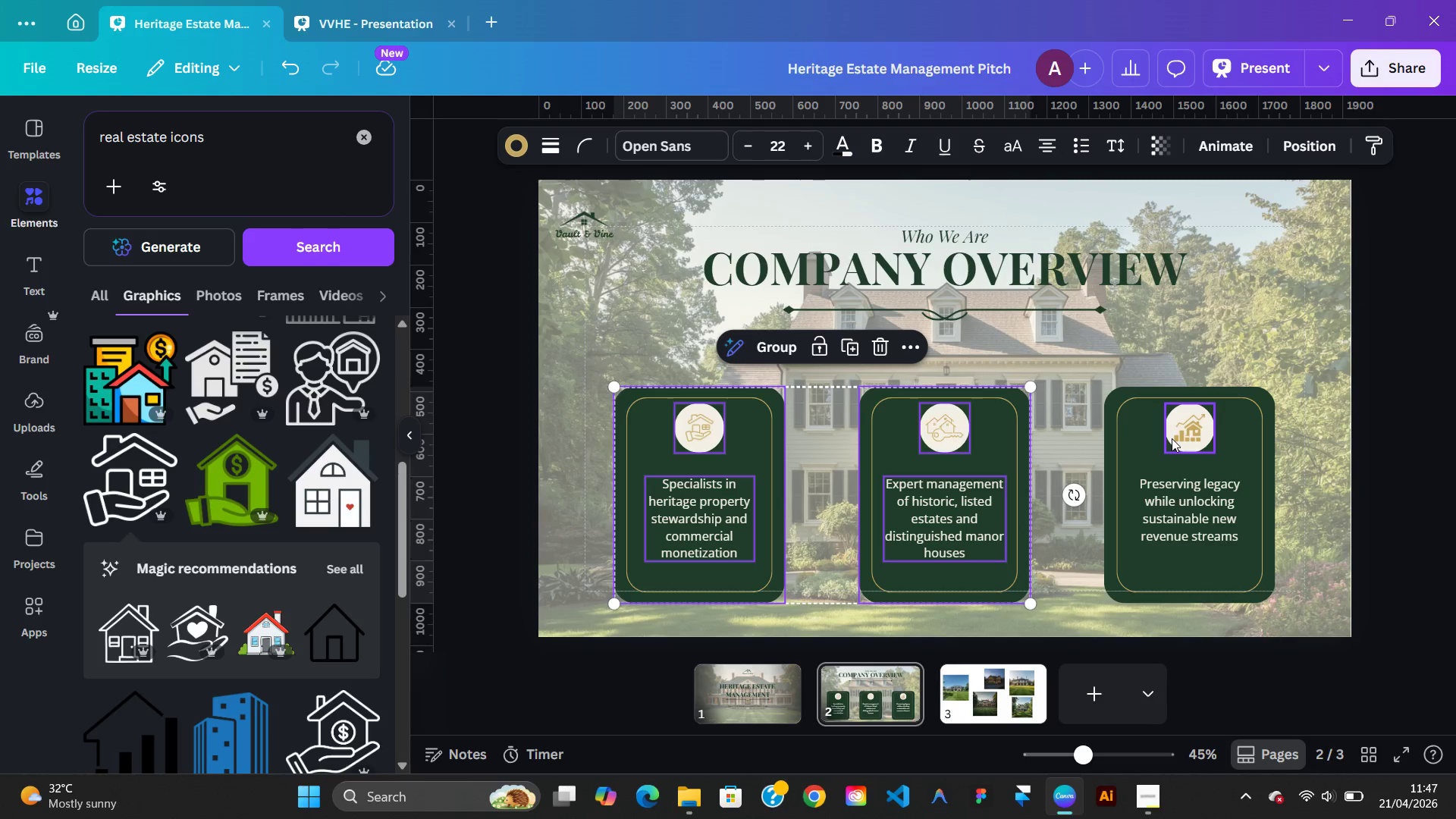 
left_click([1172, 438])
 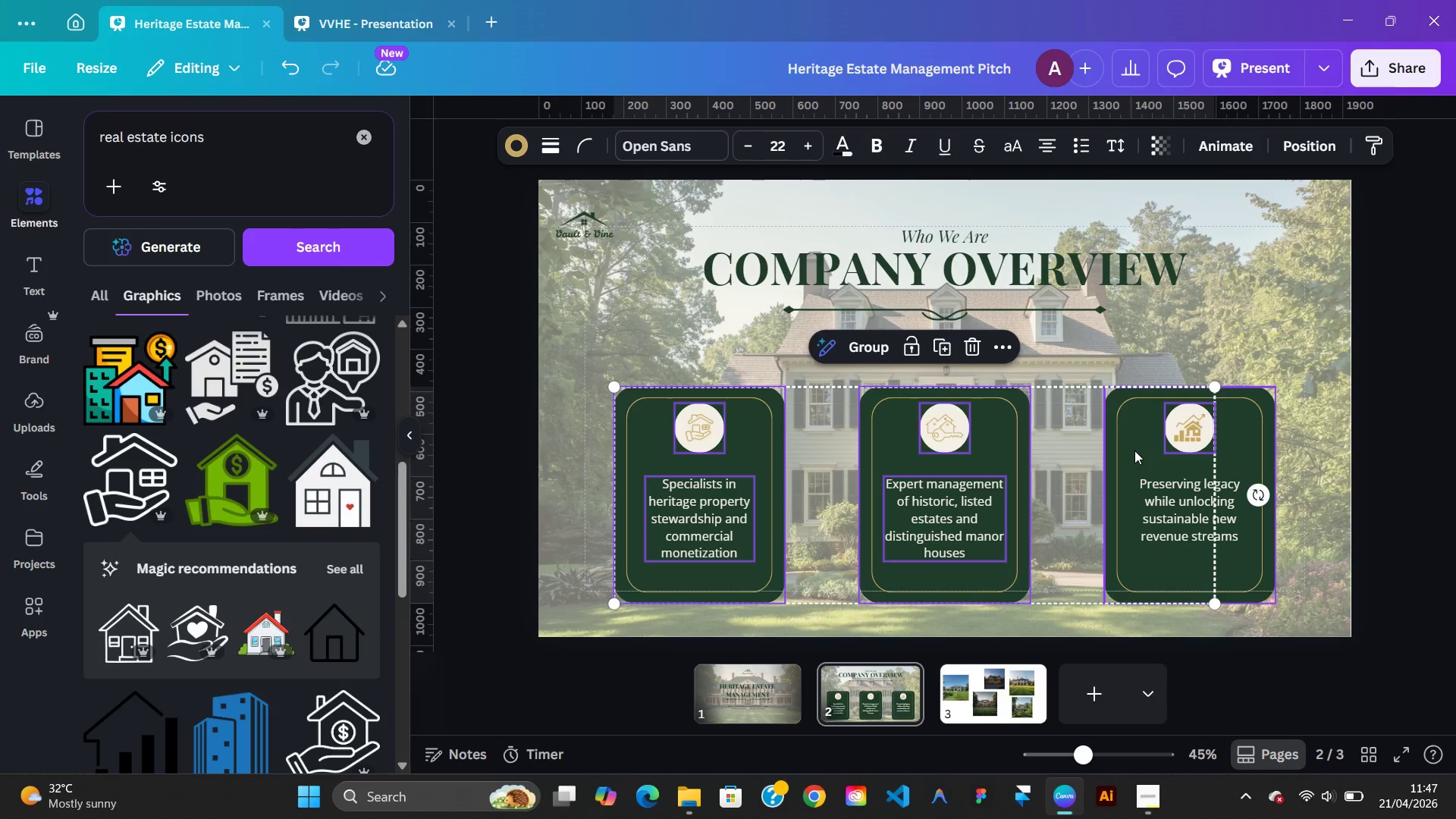 
left_click([1134, 450])
 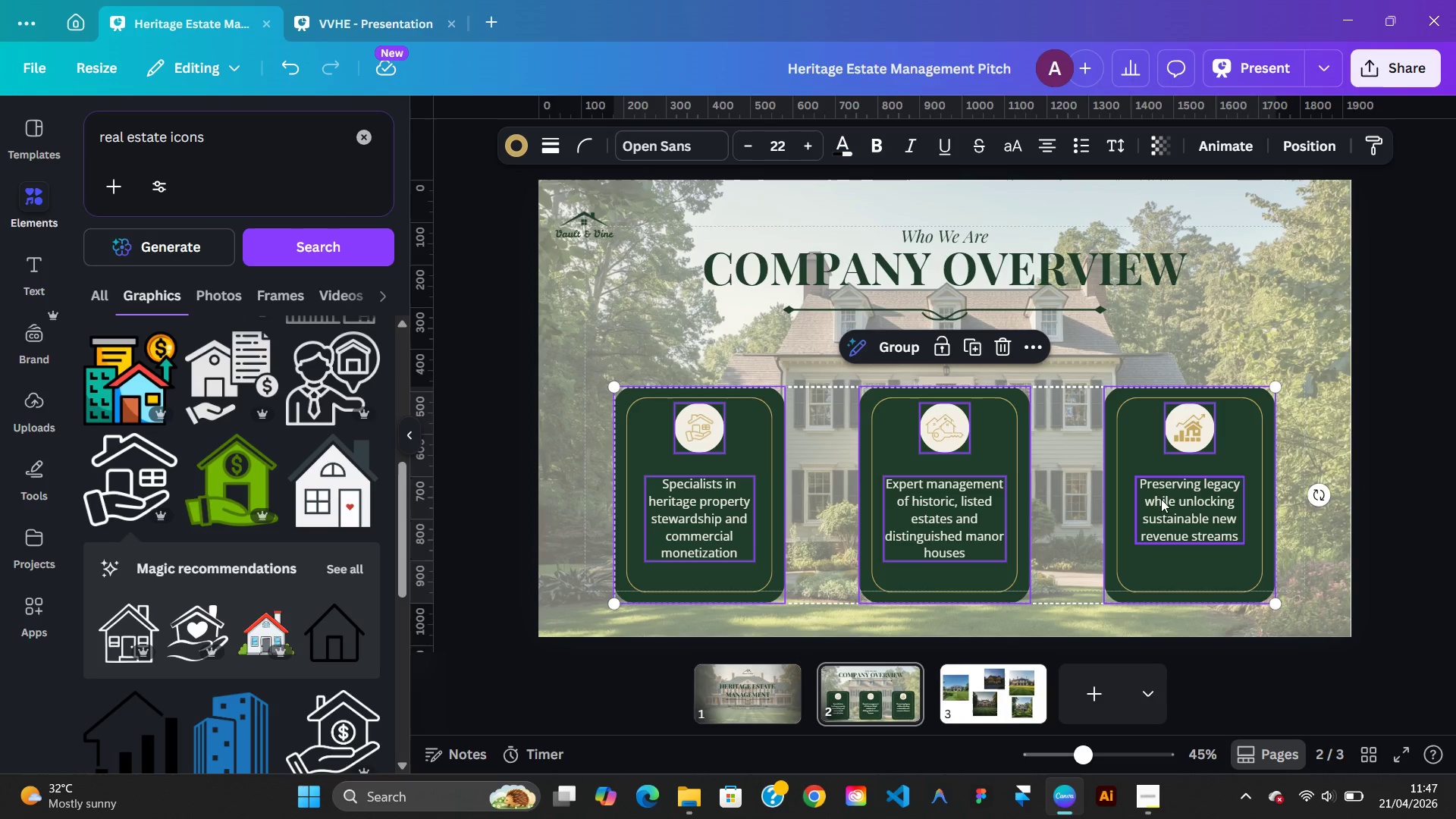 
left_click([1161, 500])
 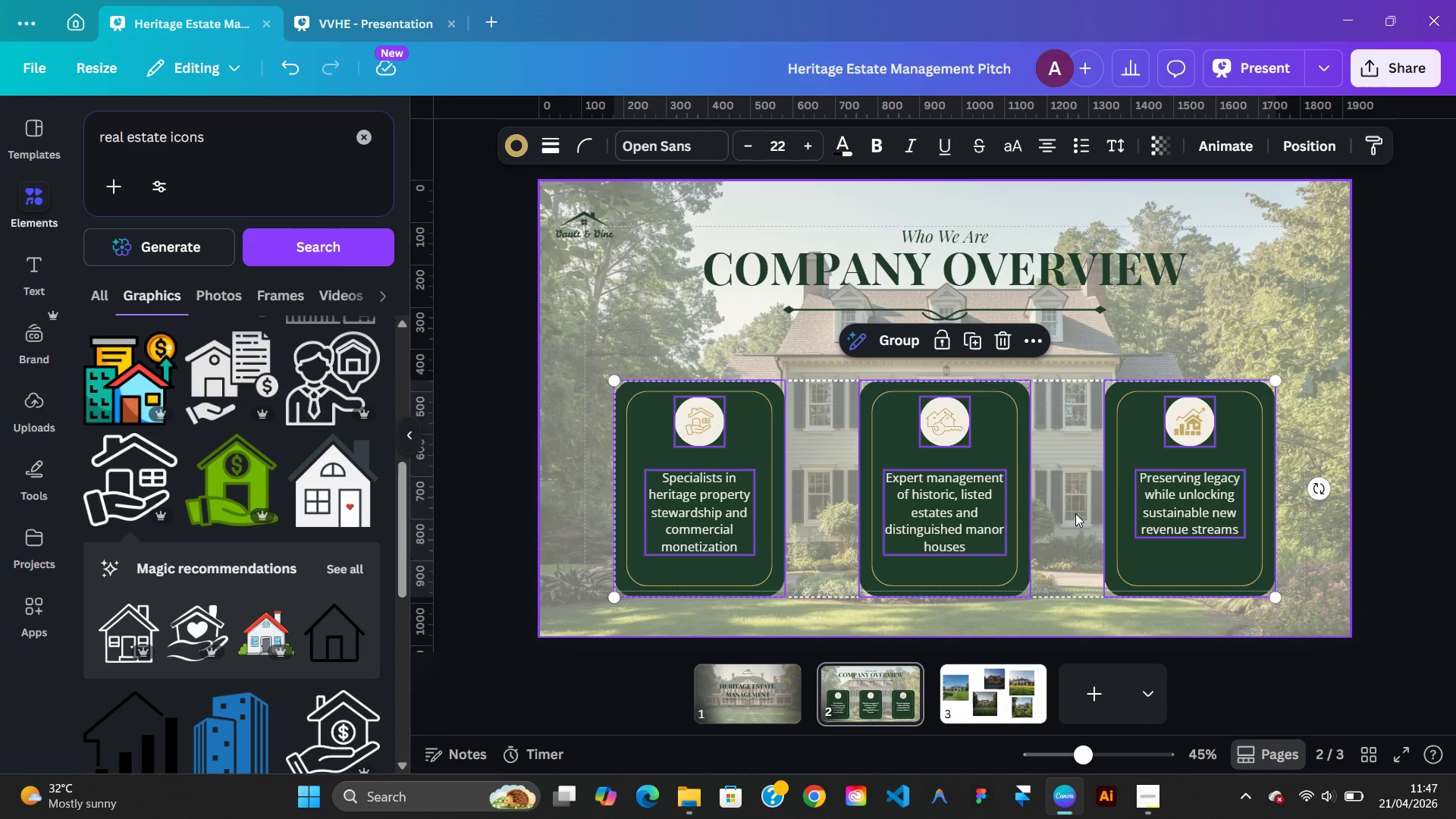 
wait(6.12)
 